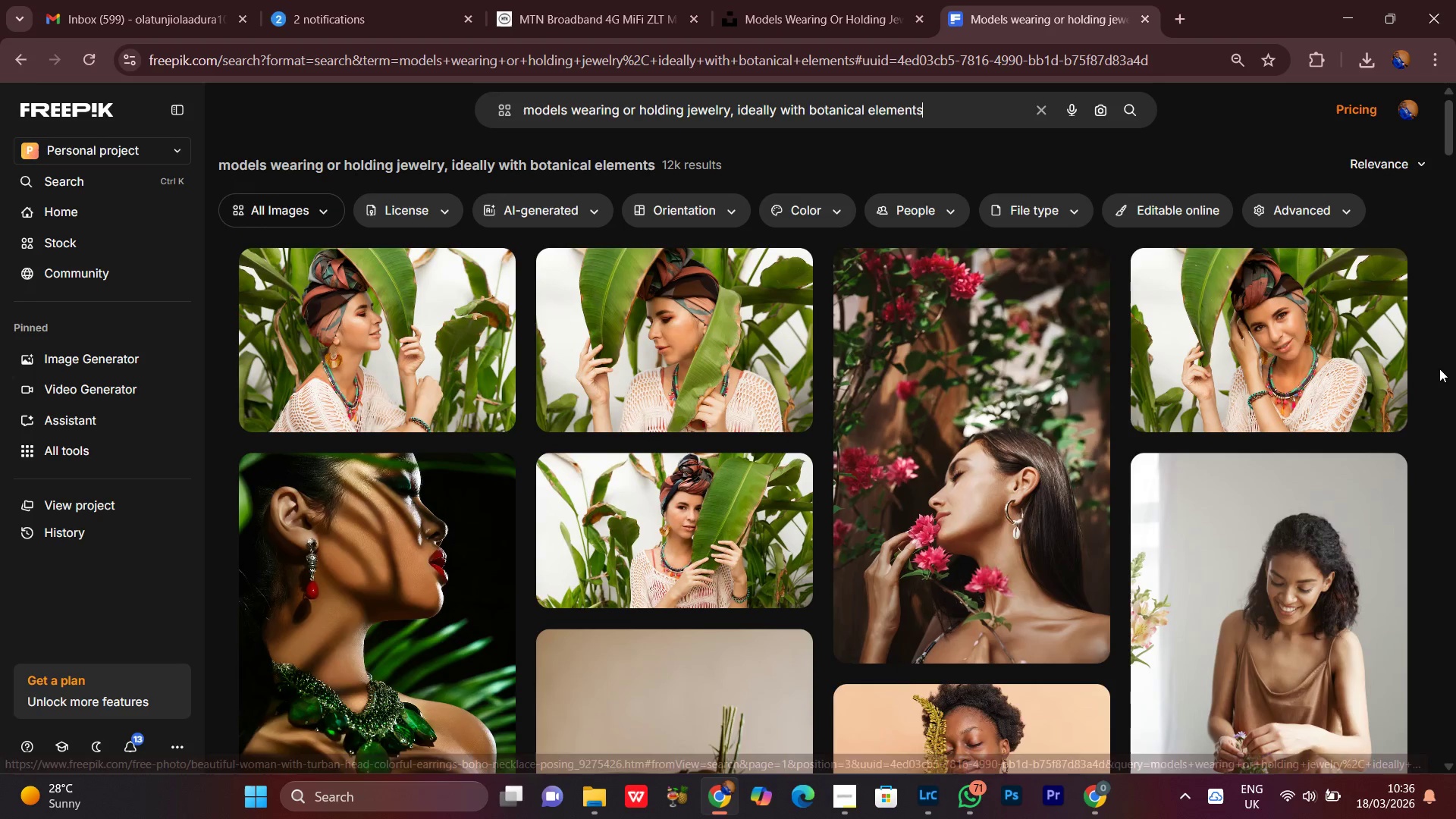 
scroll: coordinate [1439, 369], scroll_direction: down, amount: 6.0
 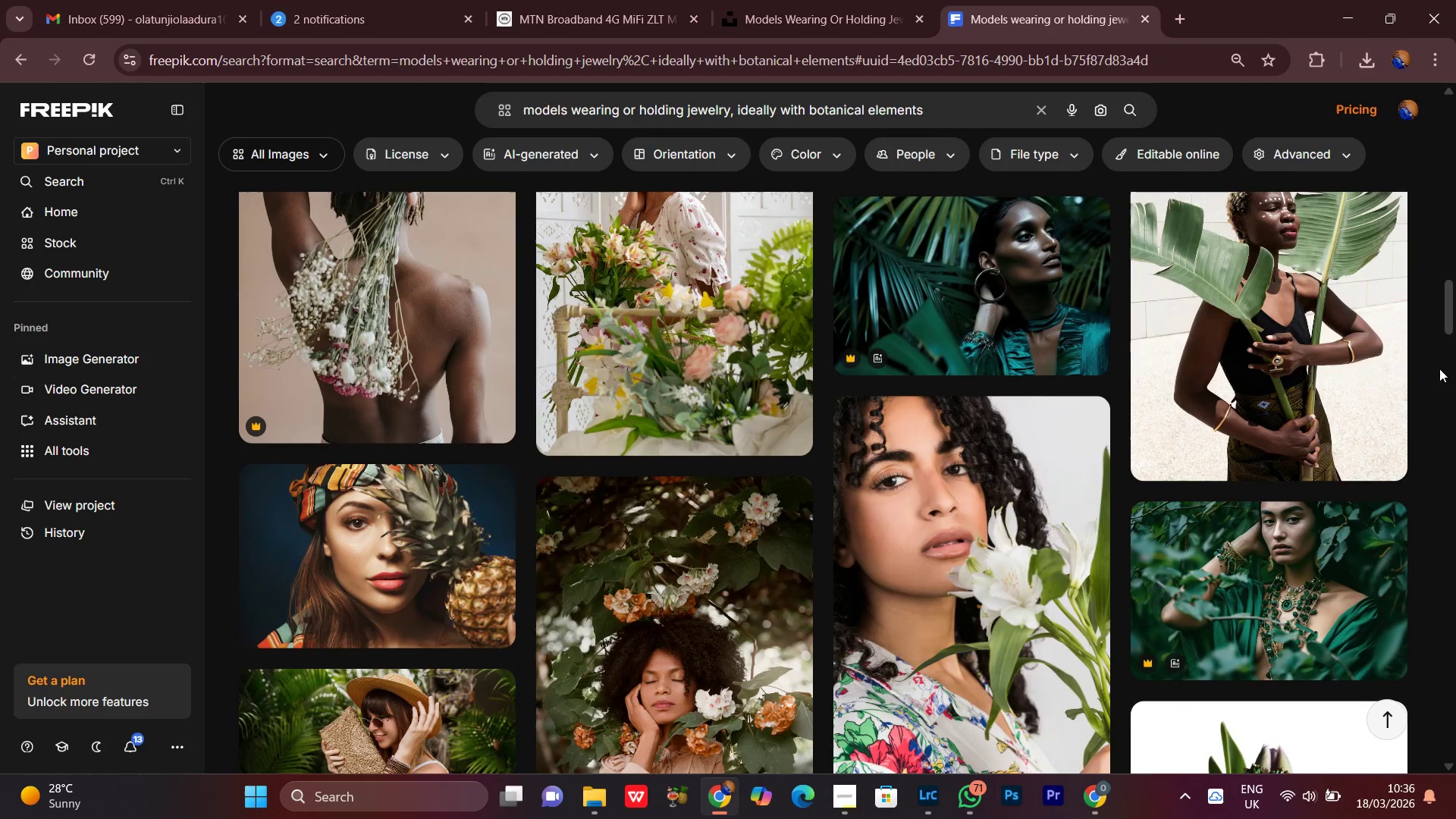 
scroll: coordinate [1439, 384], scroll_direction: up, amount: 3.0
 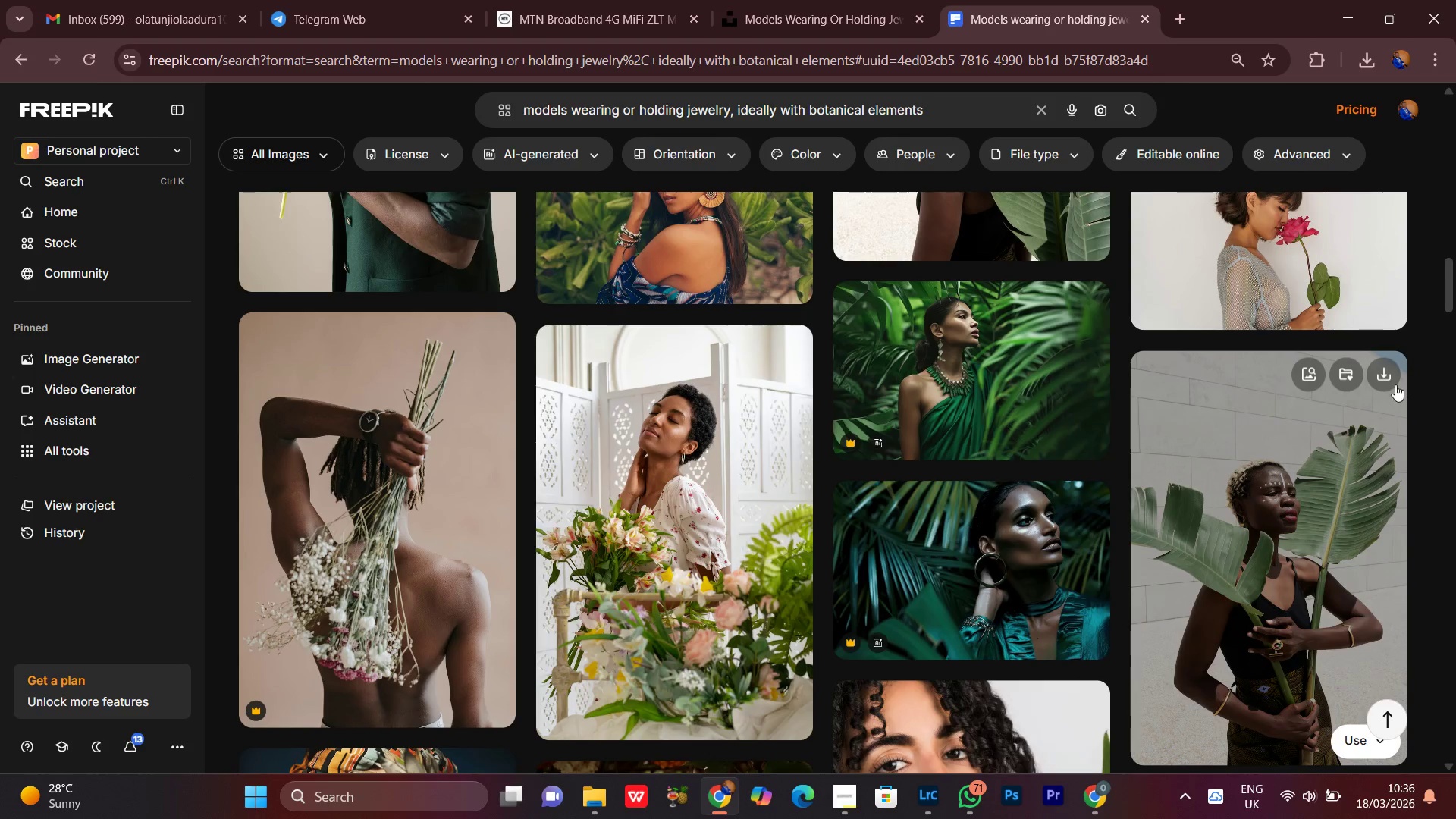 
left_click([1381, 374])
 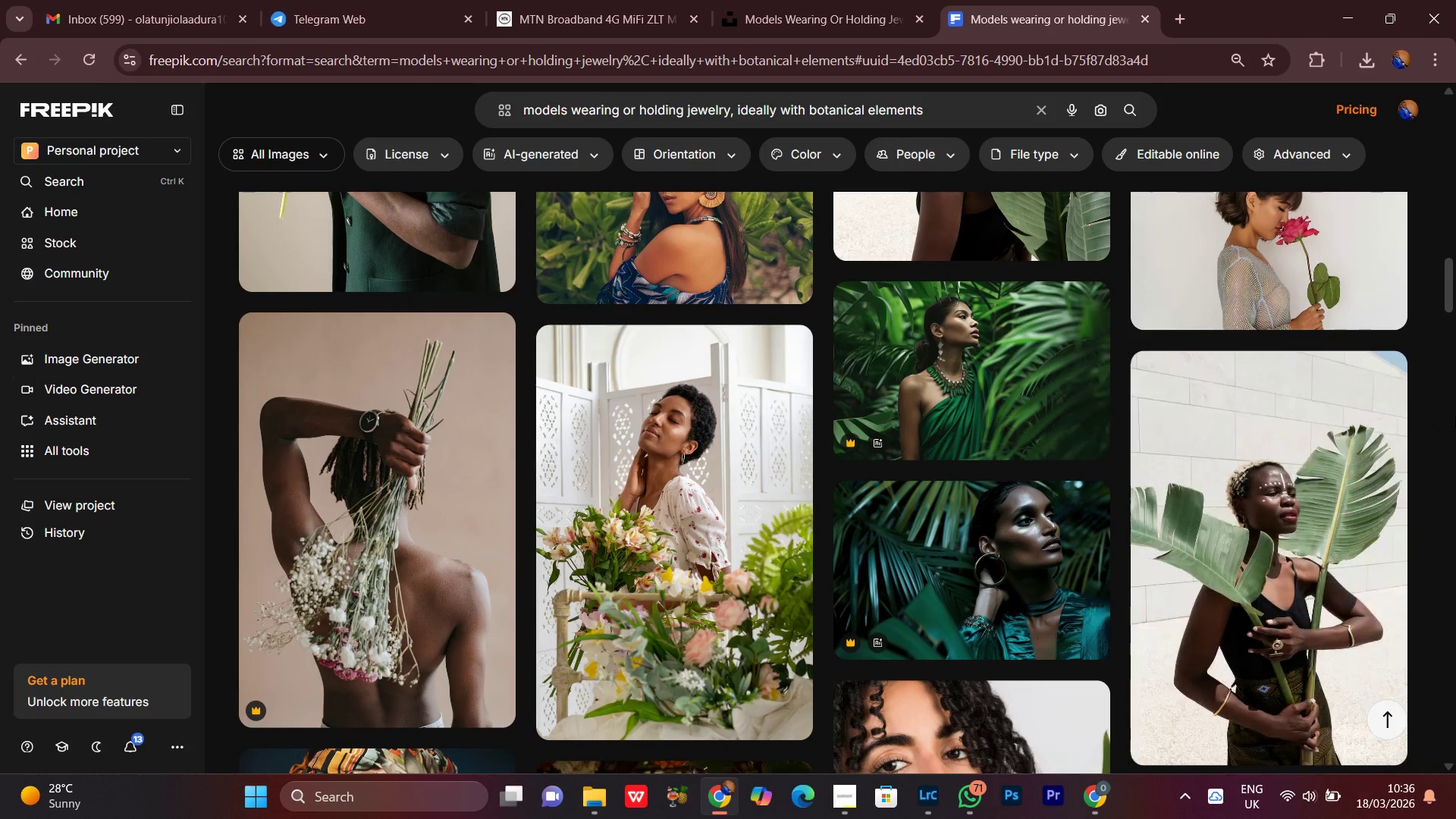 
scroll: coordinate [634, 566], scroll_direction: down, amount: 8.0
 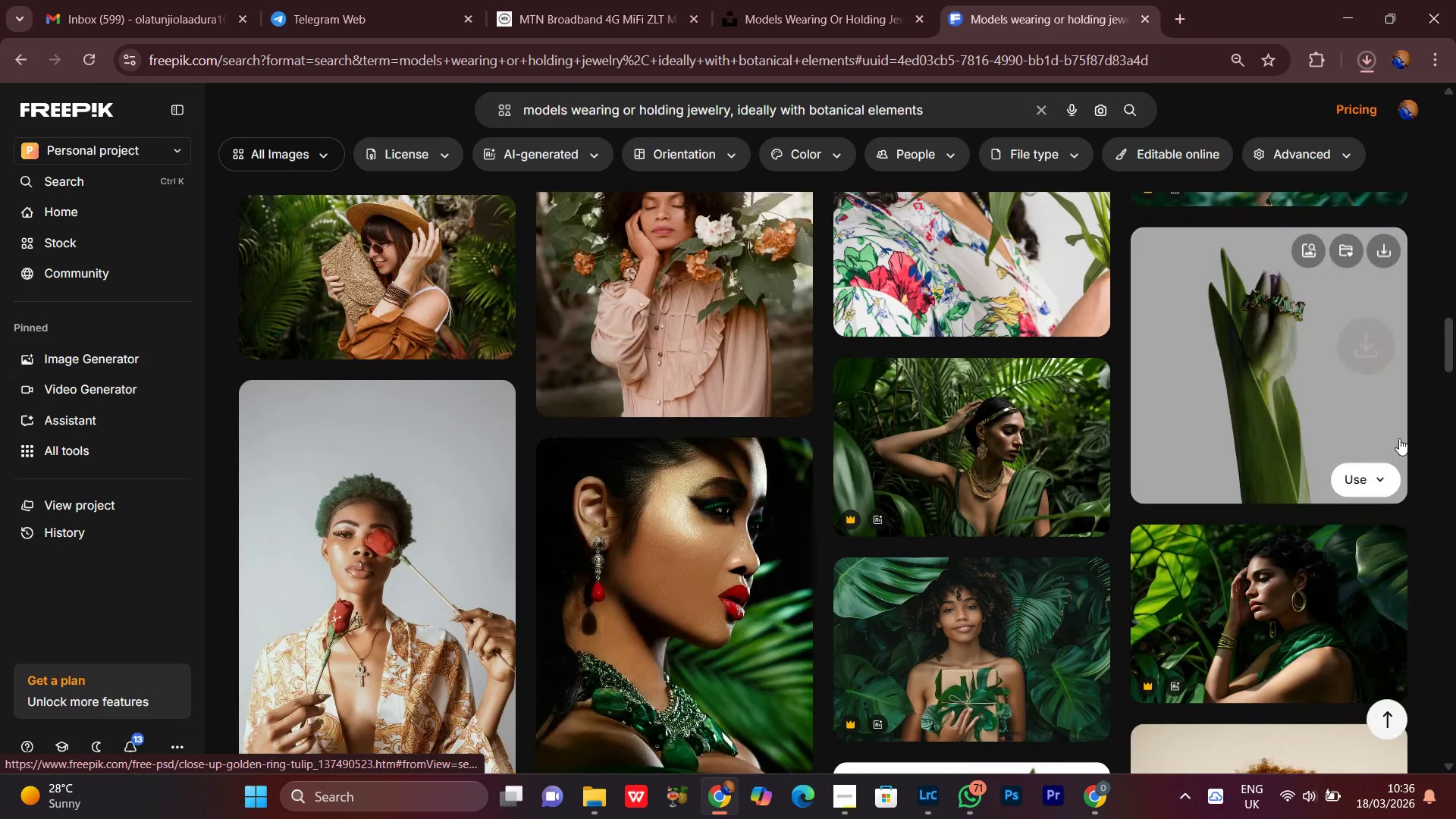 
scroll: coordinate [1392, 444], scroll_direction: up, amount: 3.0
 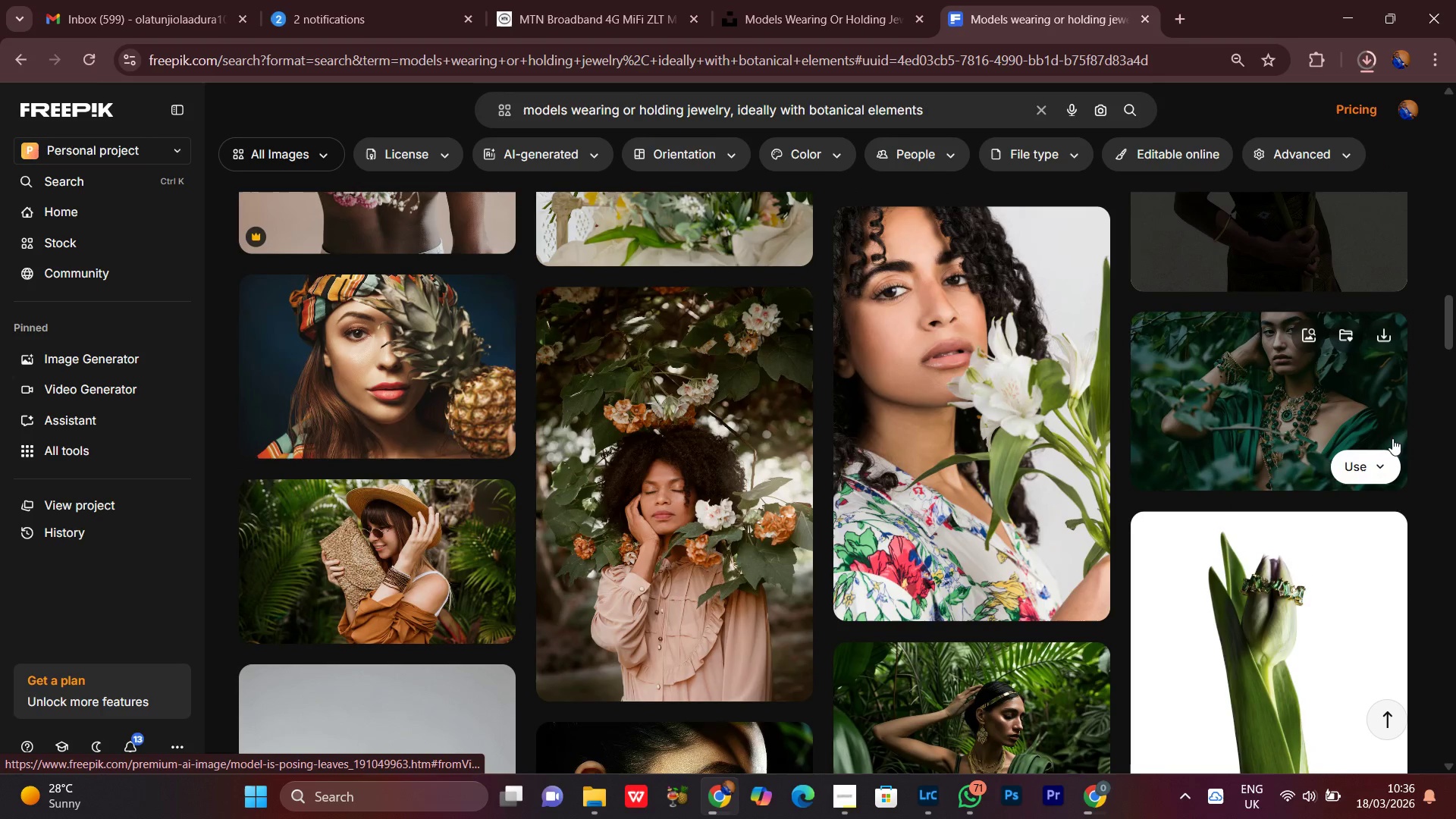 
scroll: coordinate [1395, 427], scroll_direction: down, amount: 6.0
 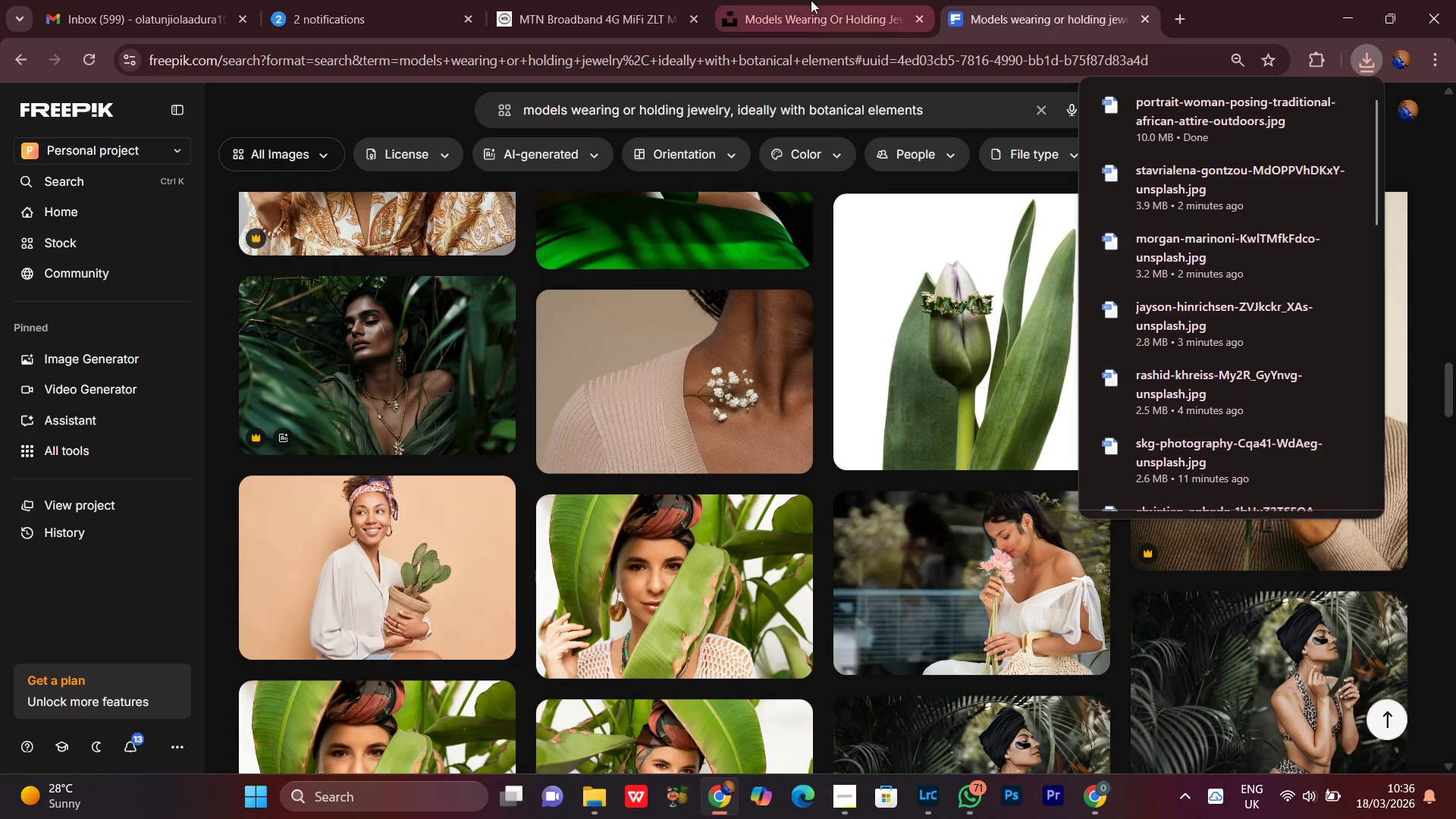 
left_click([818, 0])
 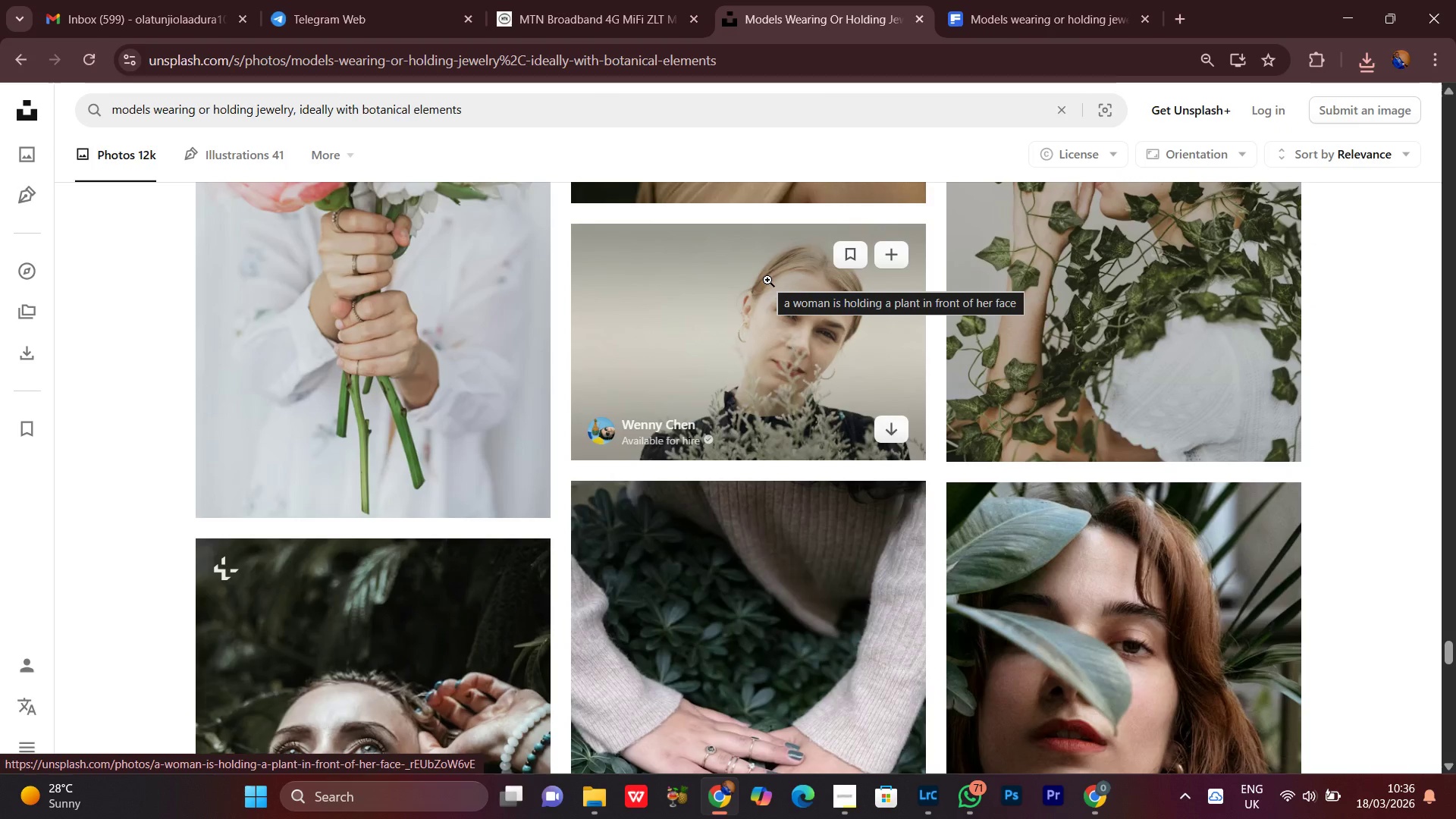 
wait(5.59)
 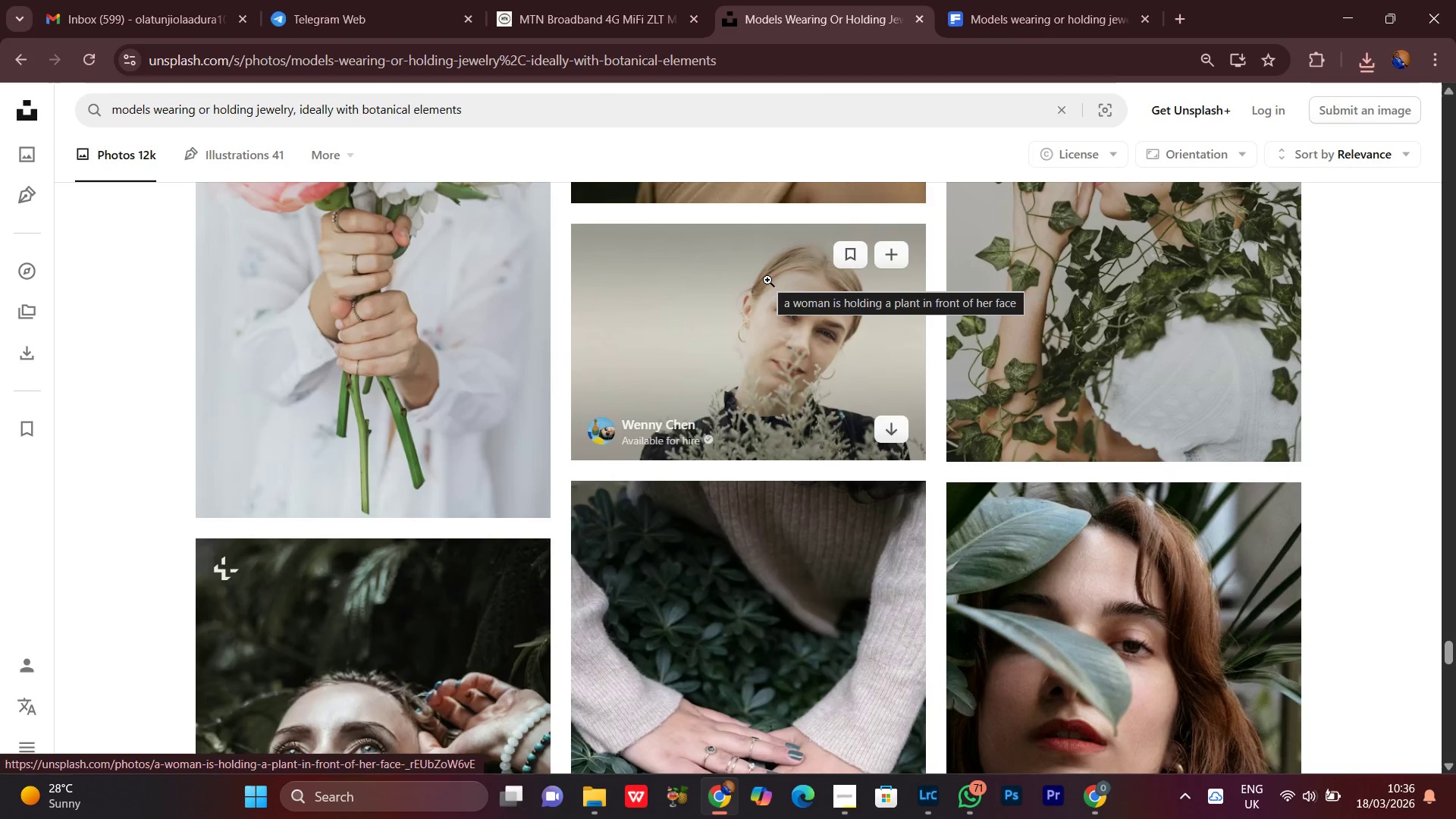 
scroll: coordinate [767, 281], scroll_direction: down, amount: 2.0
 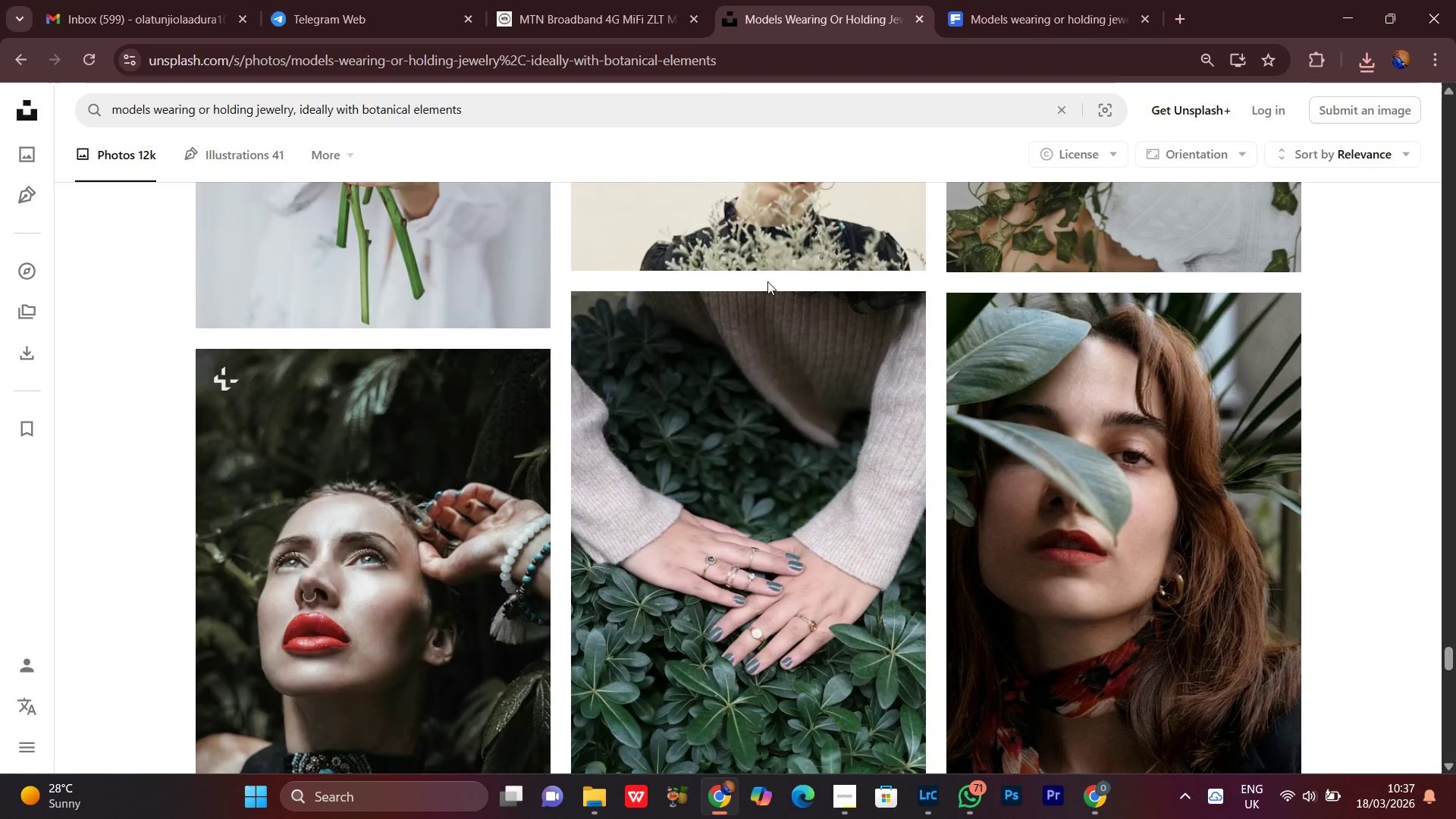 
wait(12.34)
 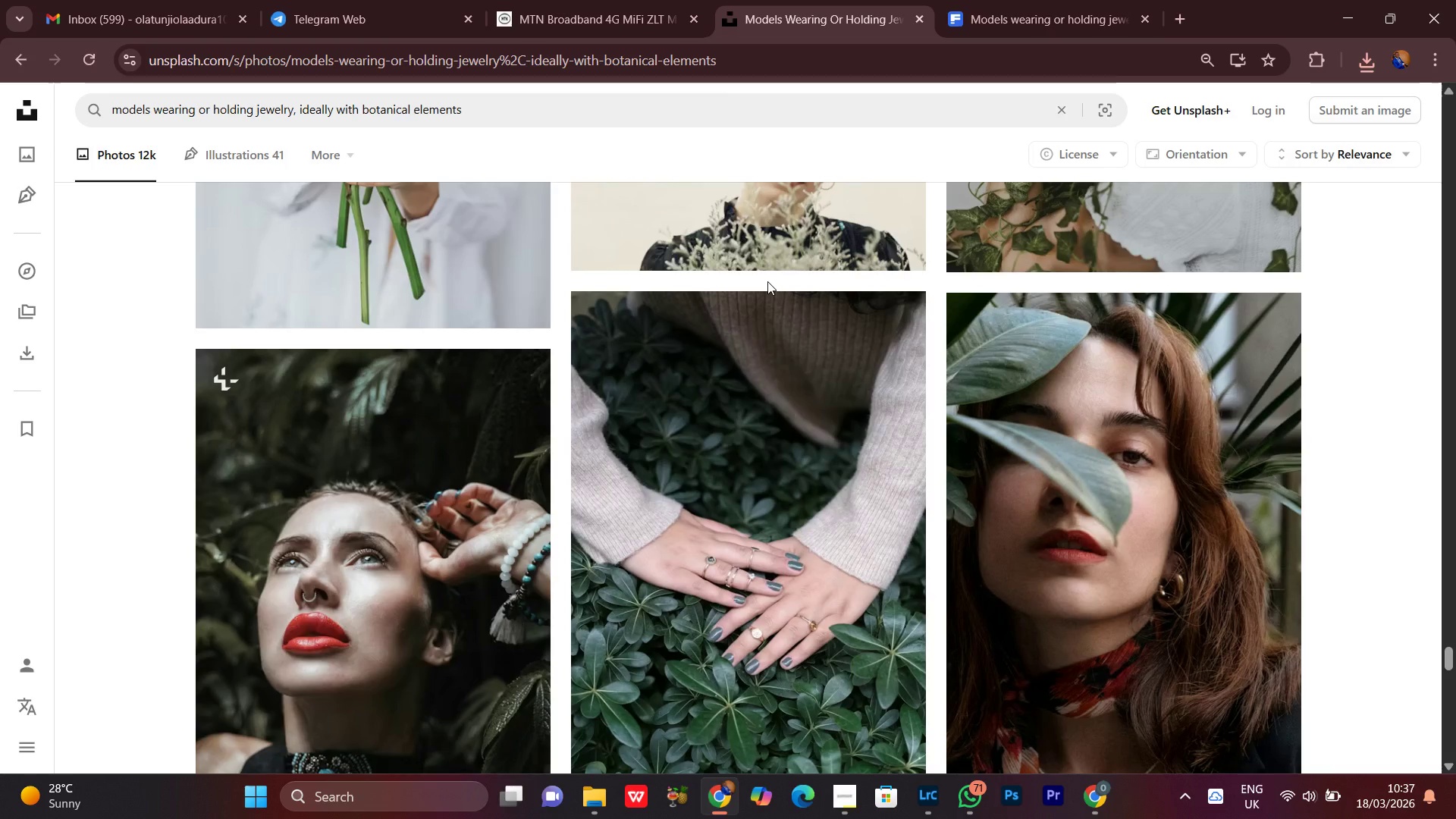 
scroll: coordinate [1380, 351], scroll_direction: down, amount: 14.0
 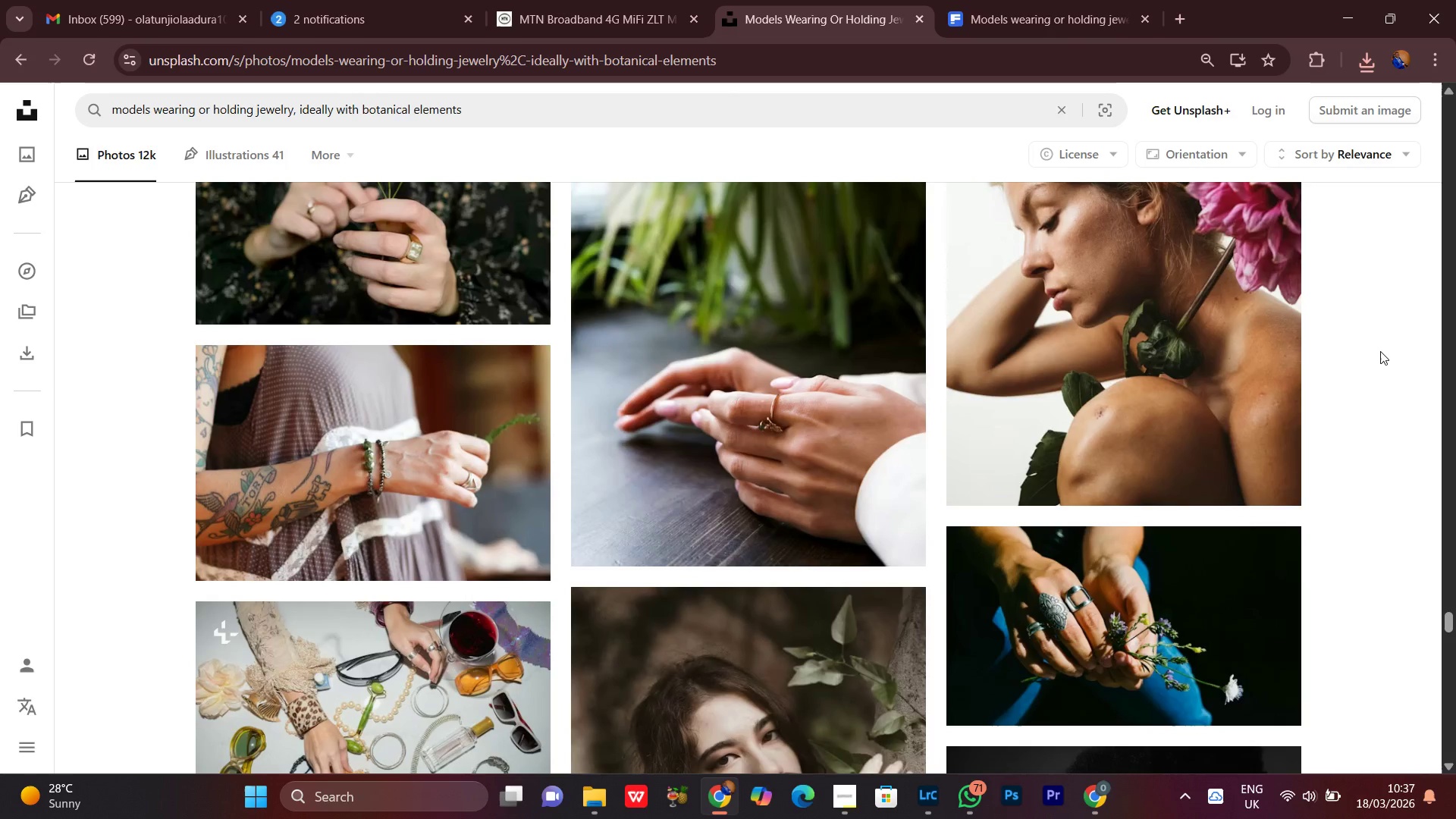 
scroll: coordinate [1379, 355], scroll_direction: down, amount: 5.0
 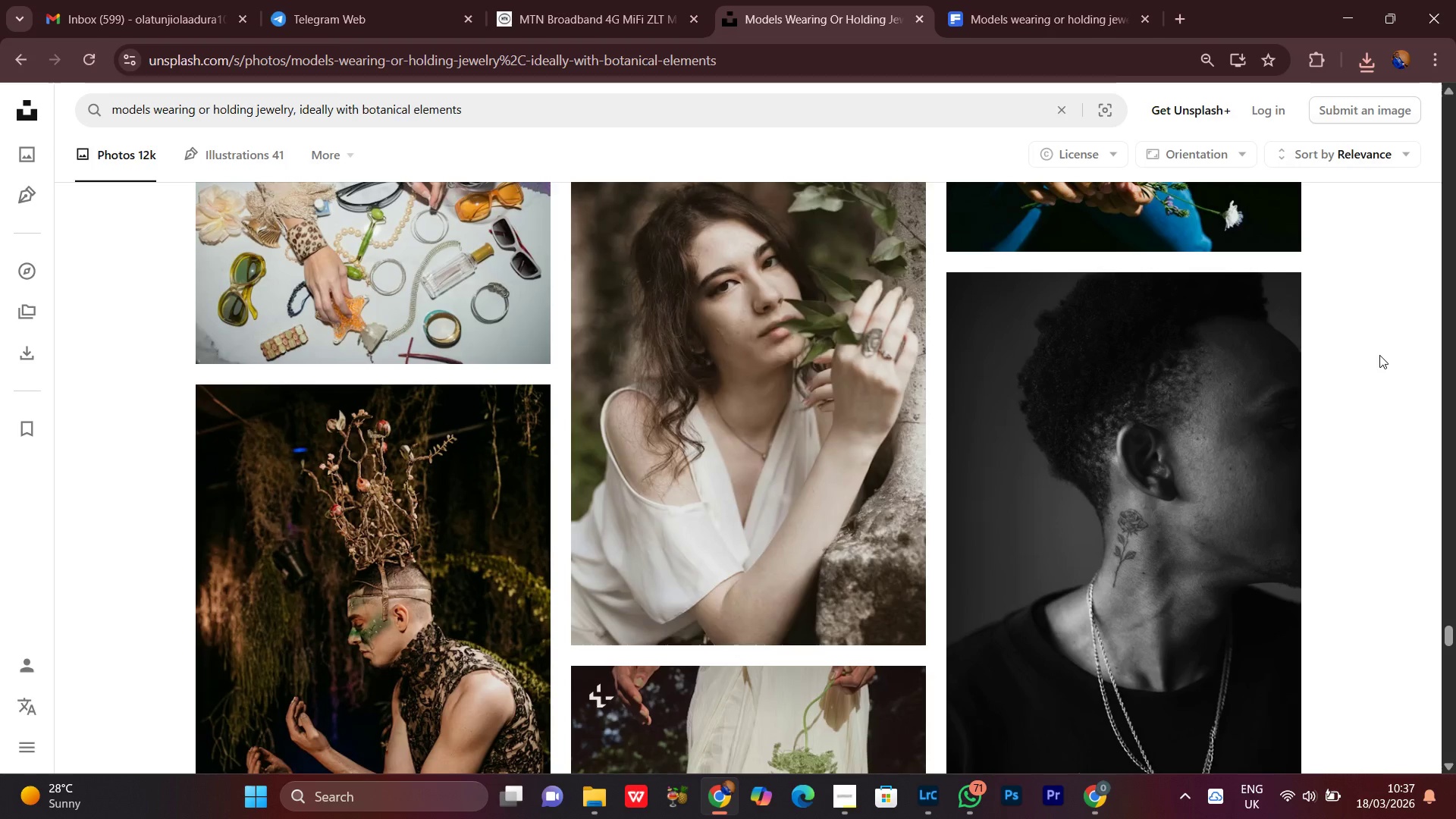 
wait(5.27)
 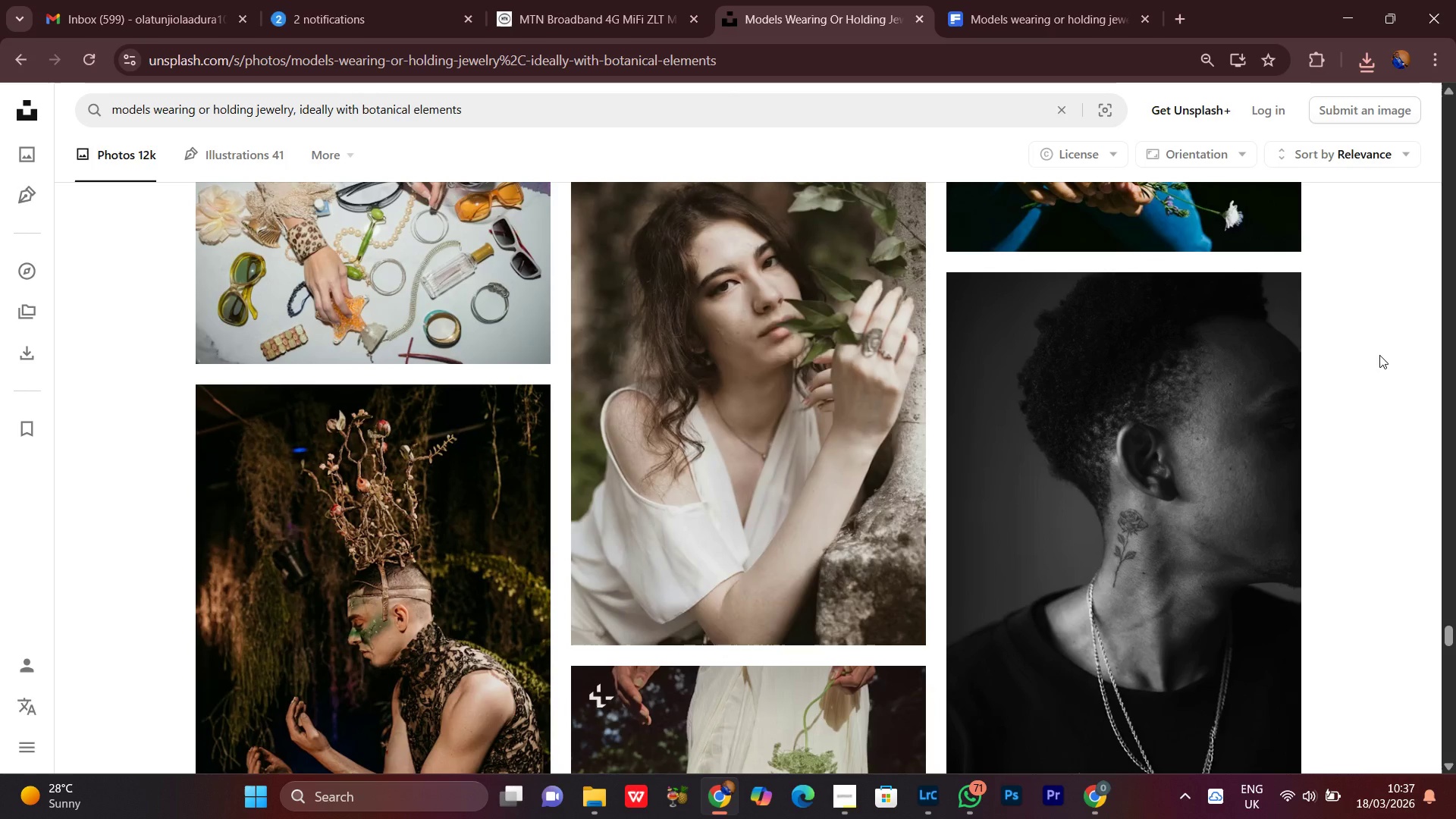 
scroll: coordinate [1429, 400], scroll_direction: down, amount: 2.0
 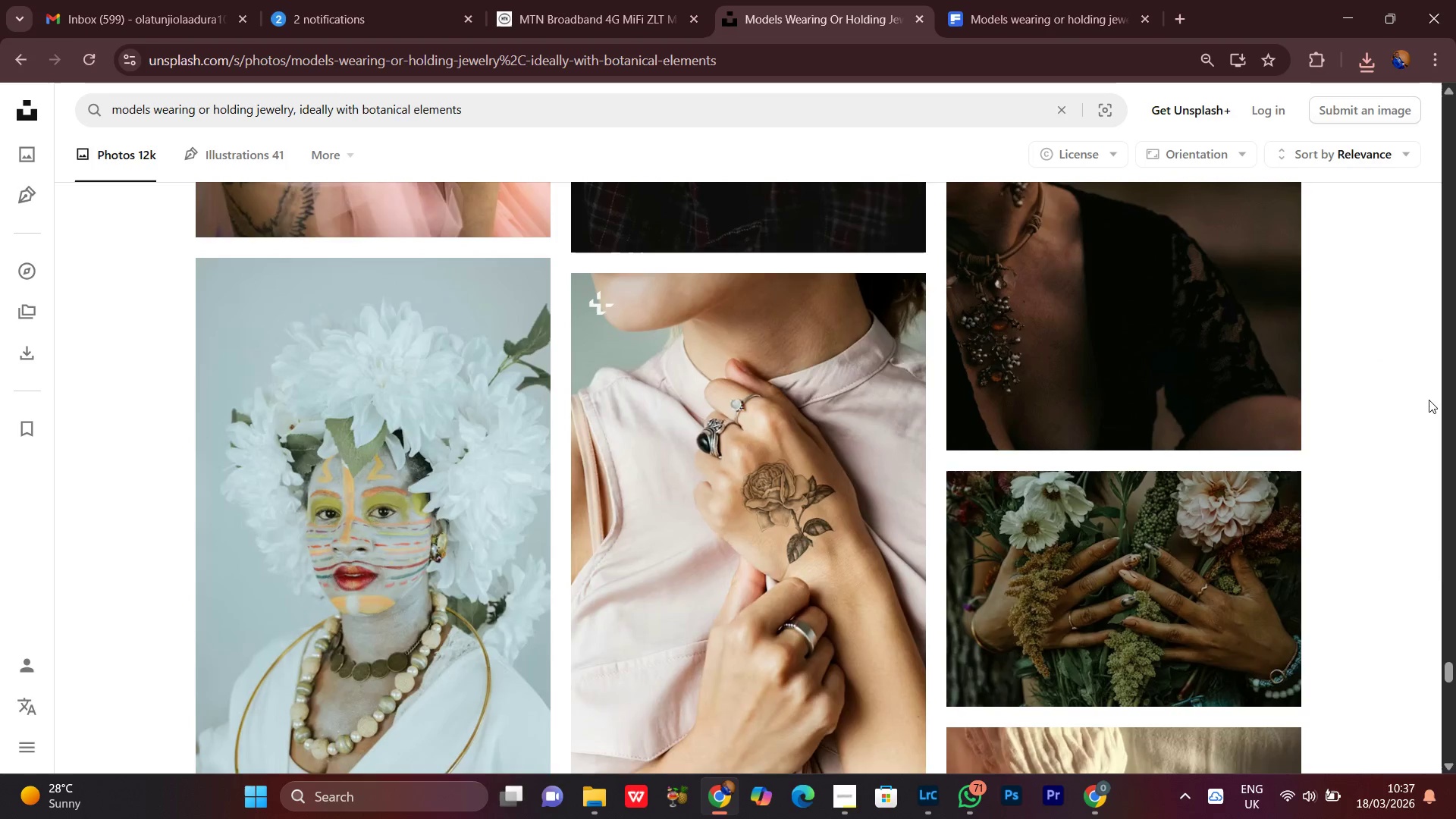 
scroll: coordinate [1429, 400], scroll_direction: up, amount: 3.0
 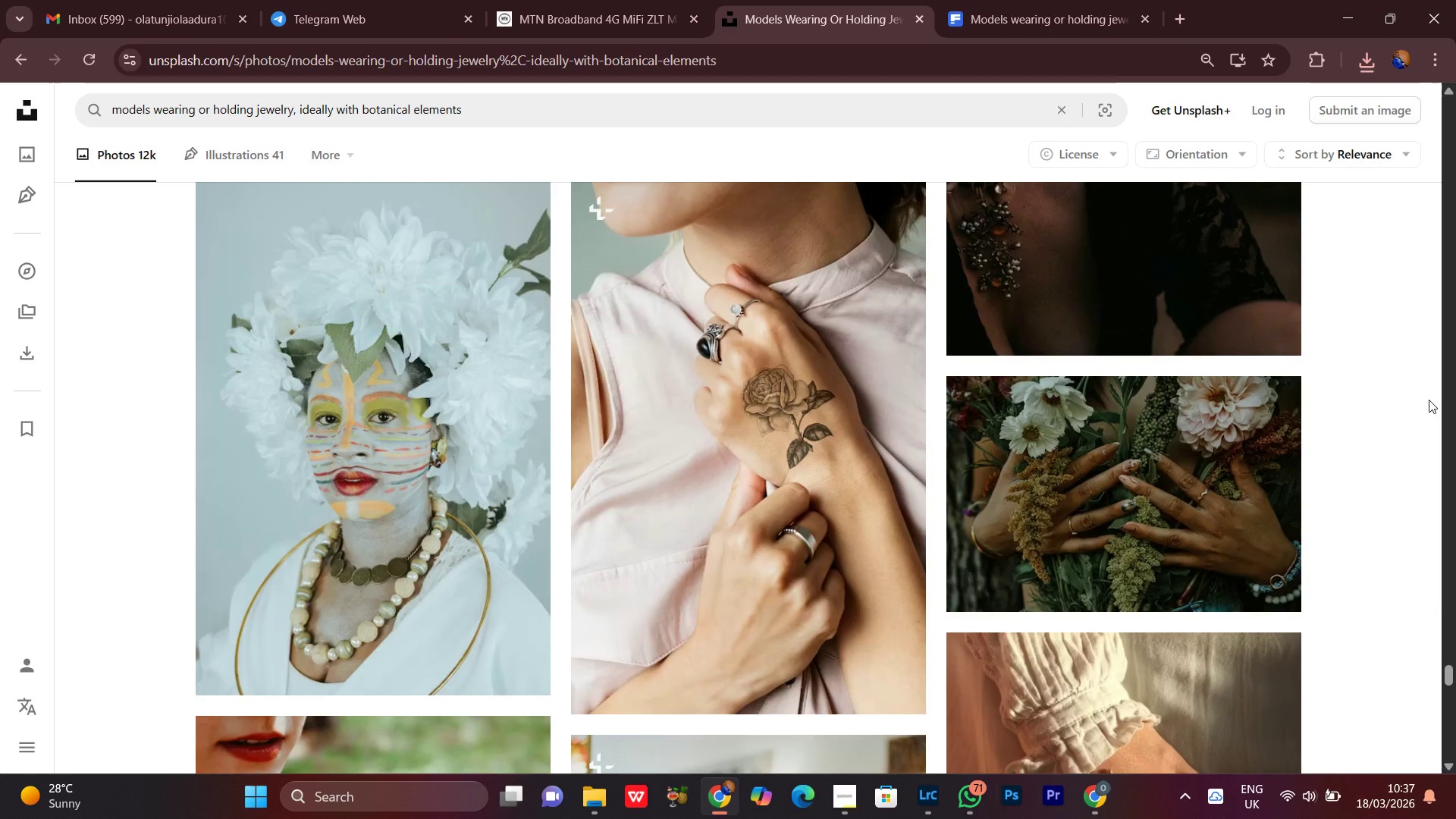 
scroll: coordinate [1429, 400], scroll_direction: down, amount: 2.0
 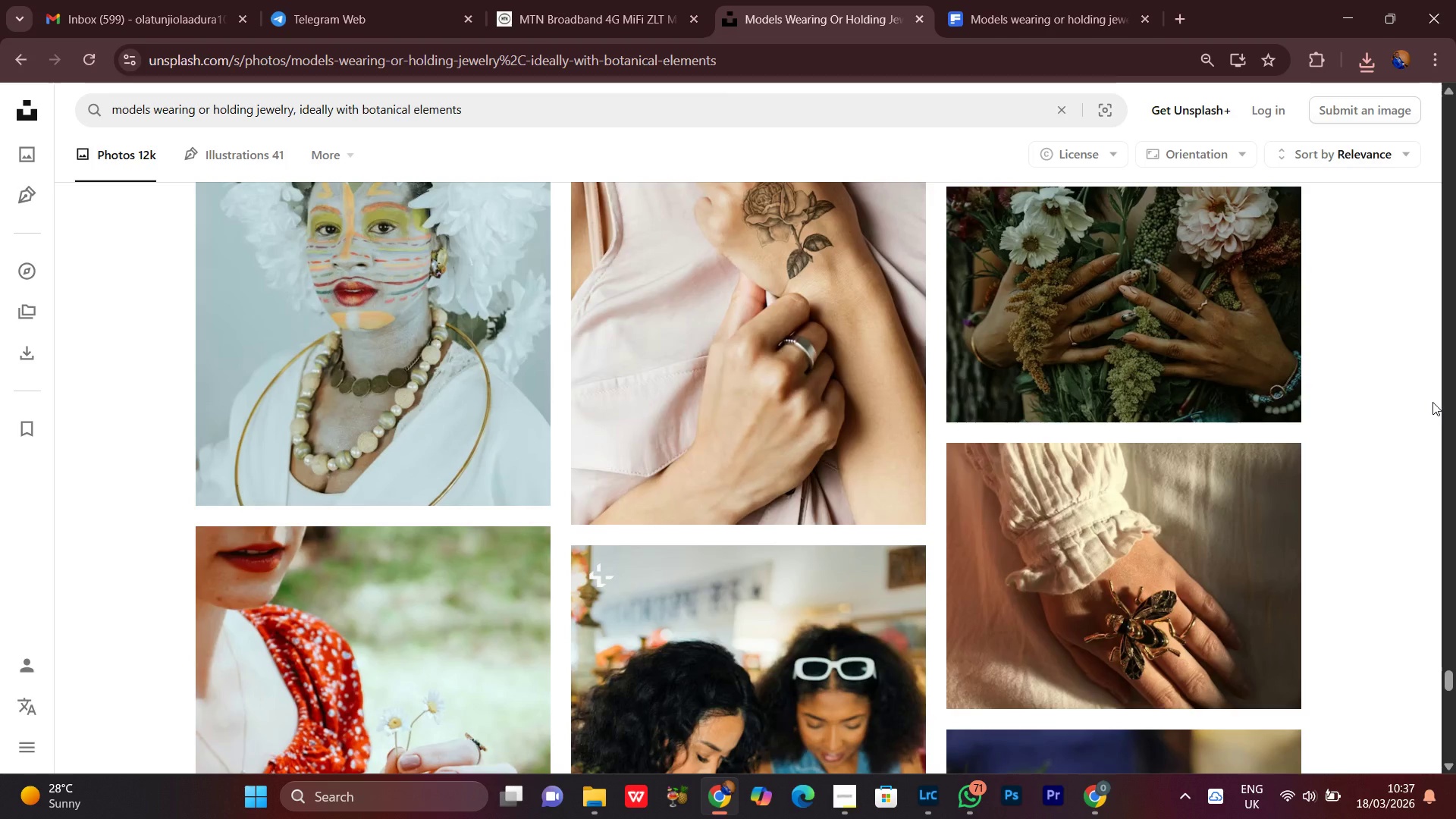 
wait(6.21)
 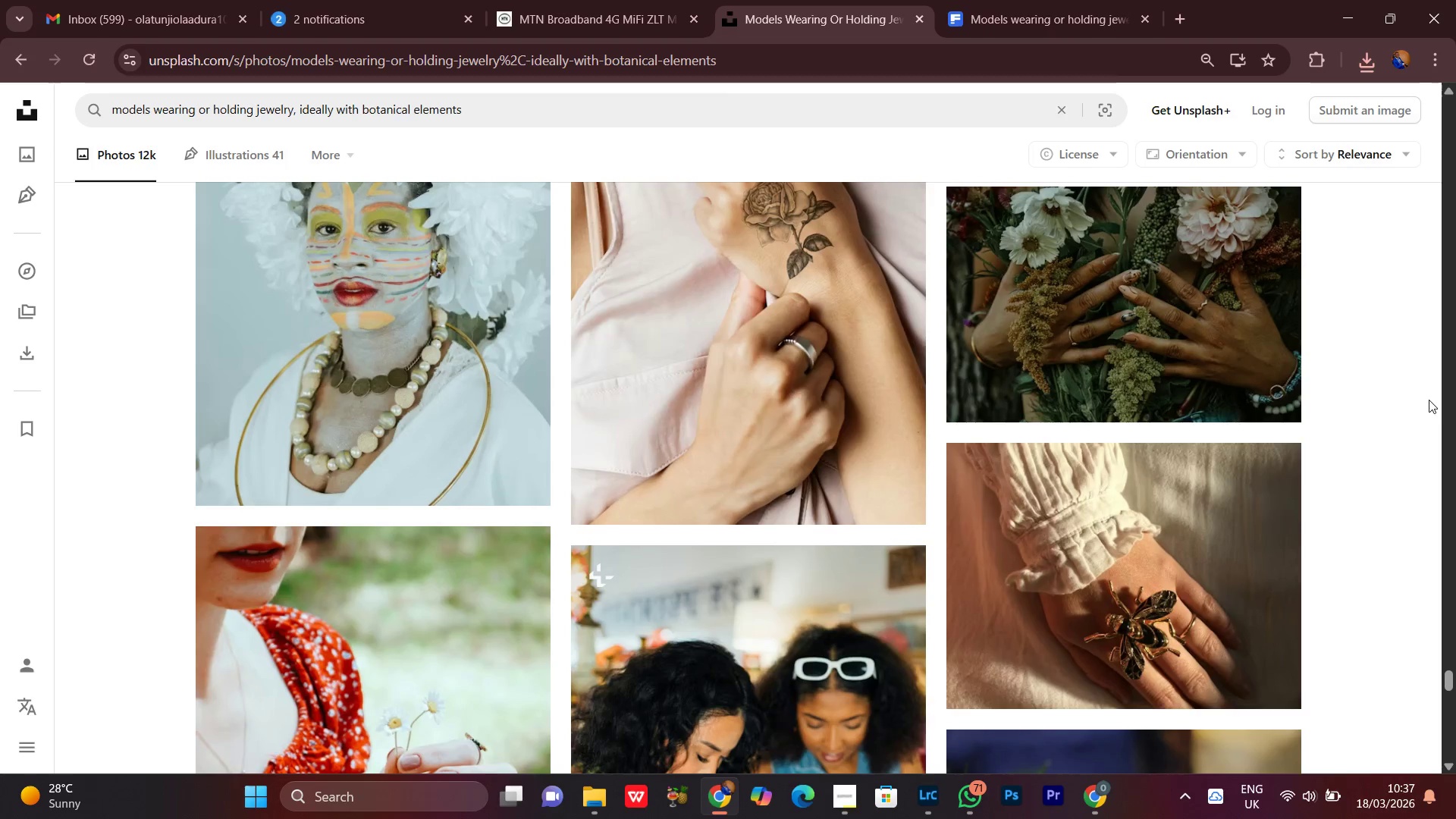 
scroll: coordinate [1438, 407], scroll_direction: down, amount: 2.0
 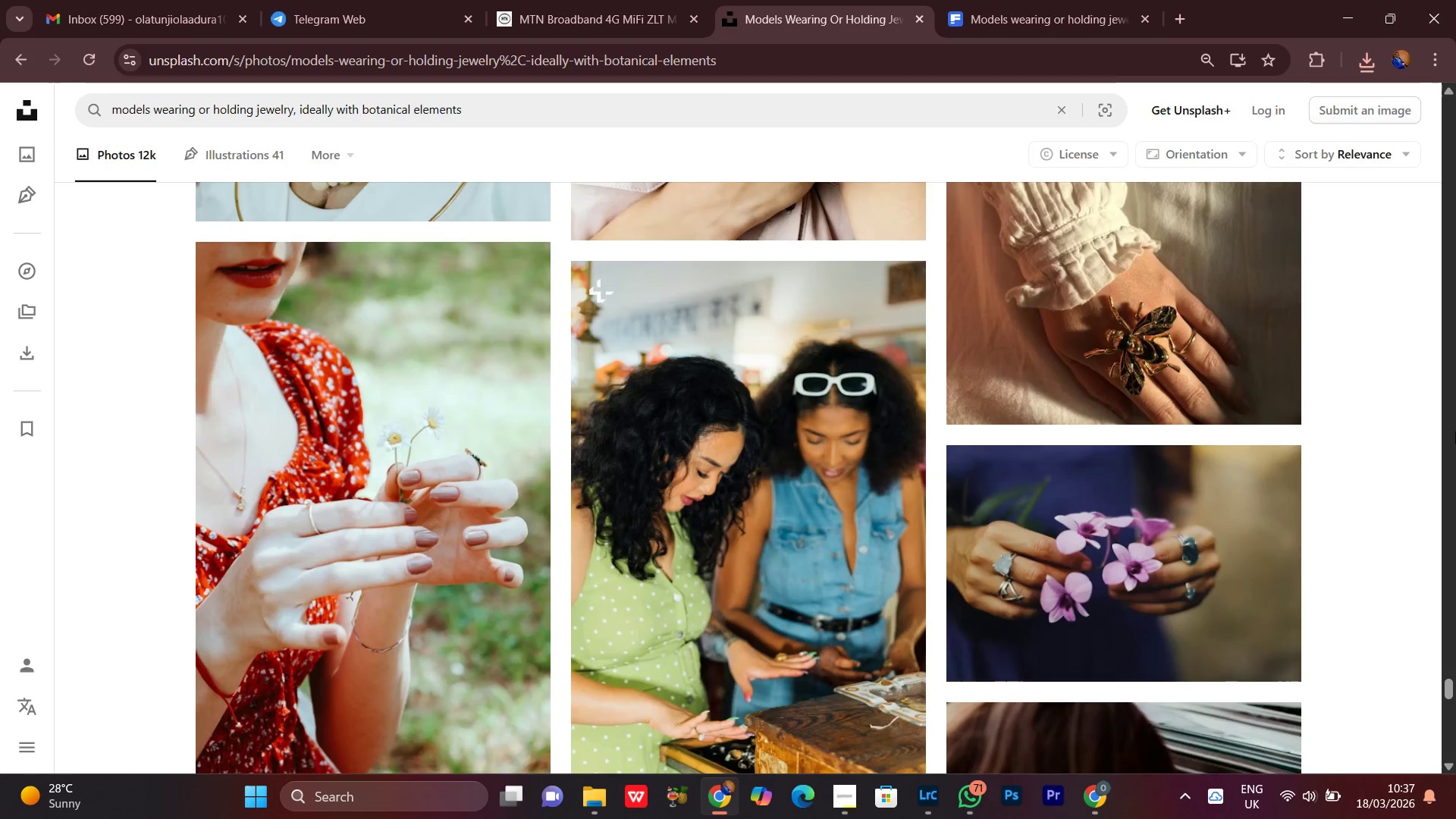 
wait(7.0)
 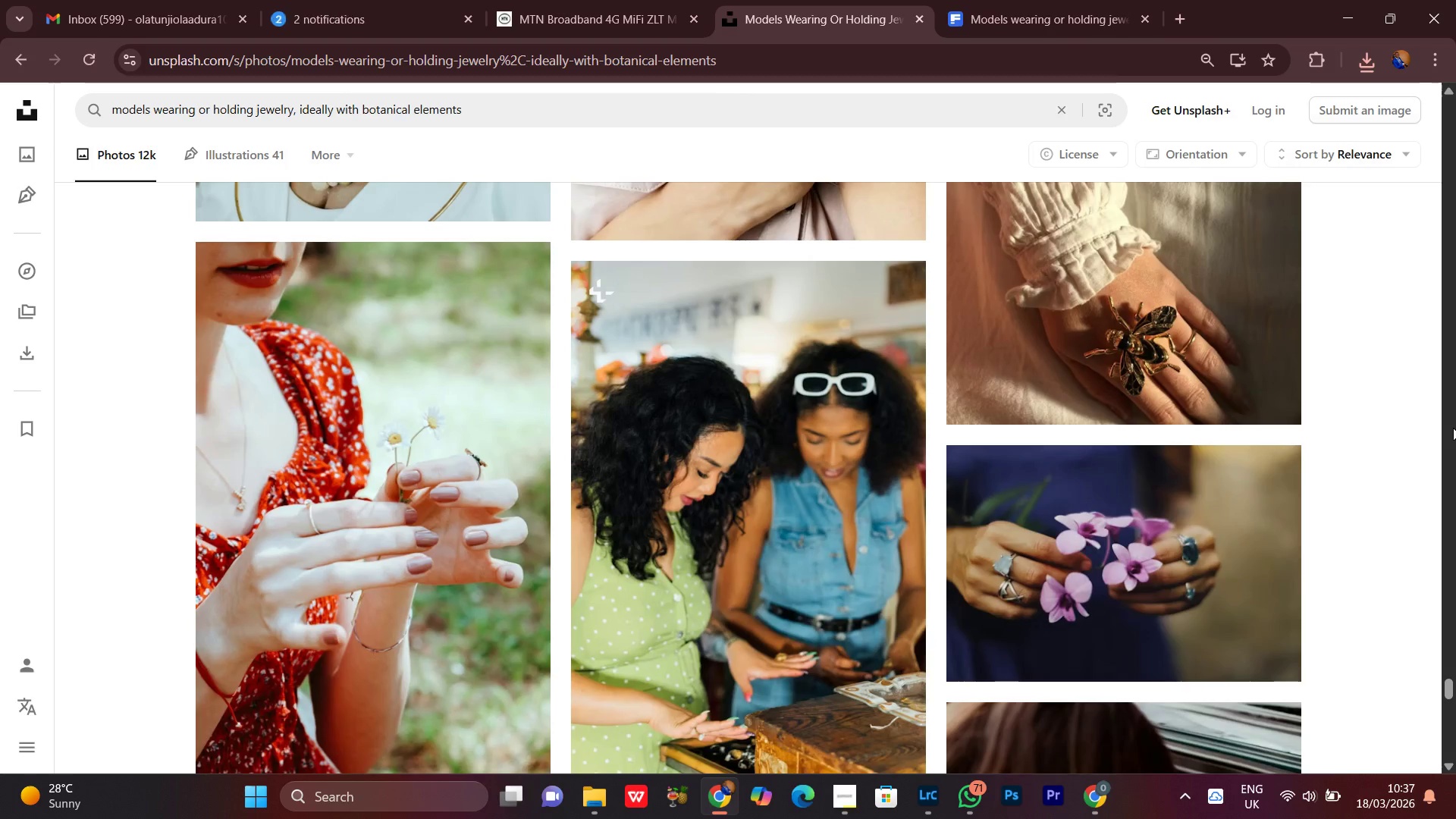 
scroll: coordinate [1455, 434], scroll_direction: down, amount: 5.0
 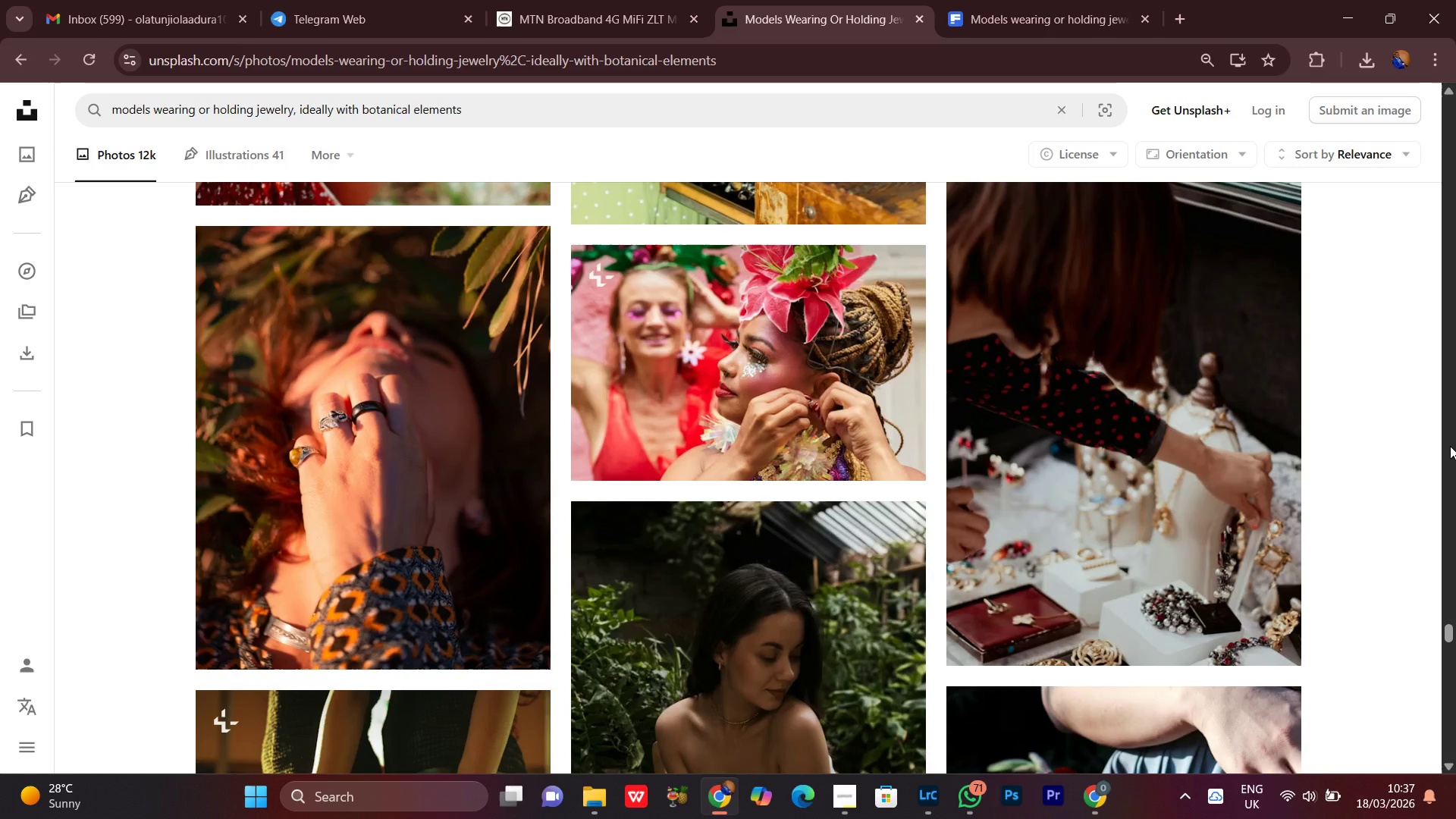 
wait(15.67)
 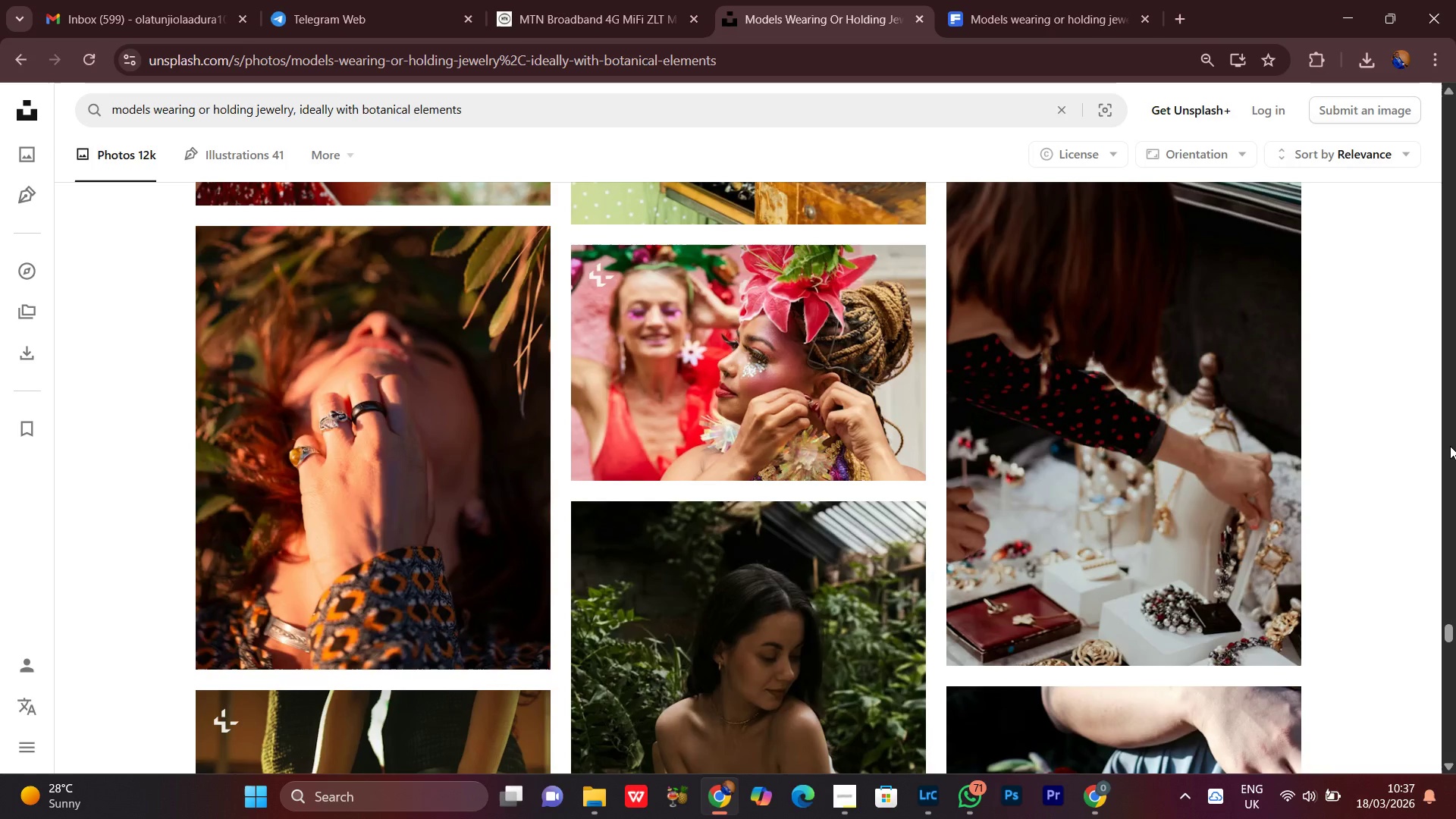 
scroll: coordinate [1450, 449], scroll_direction: down, amount: 3.0
 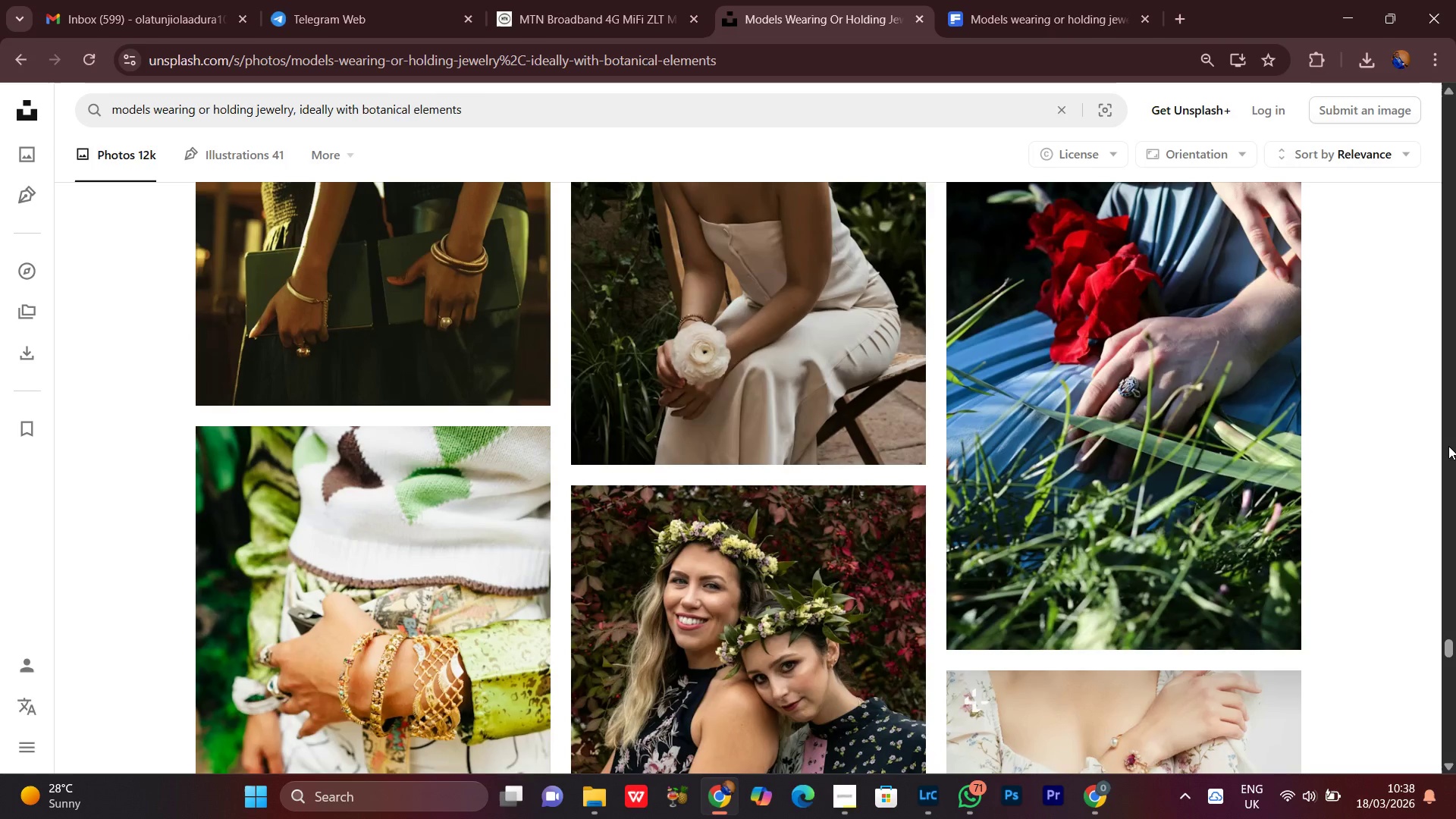 
wait(27.5)
 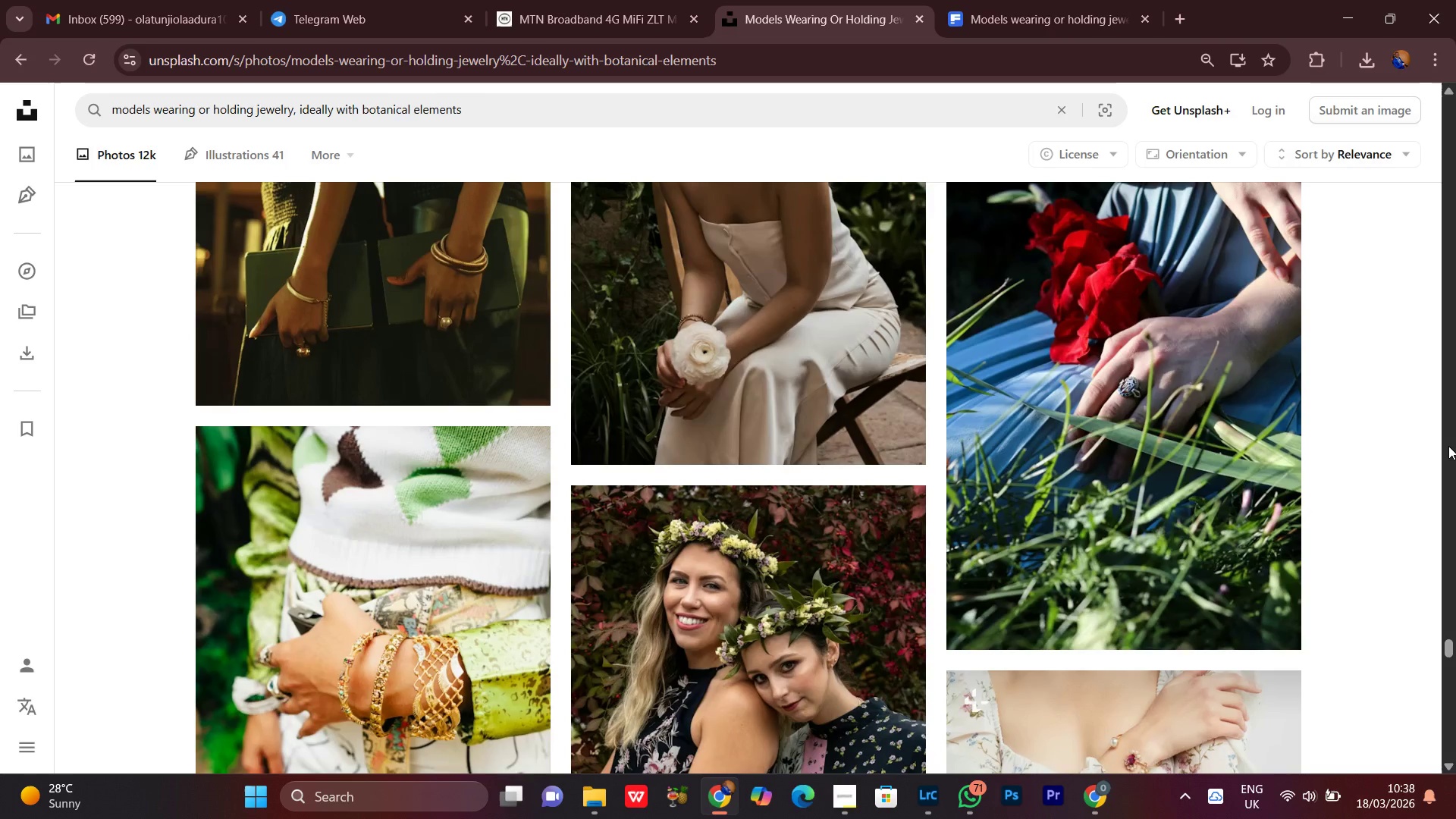 
scroll: coordinate [1454, 447], scroll_direction: down, amount: 16.0
 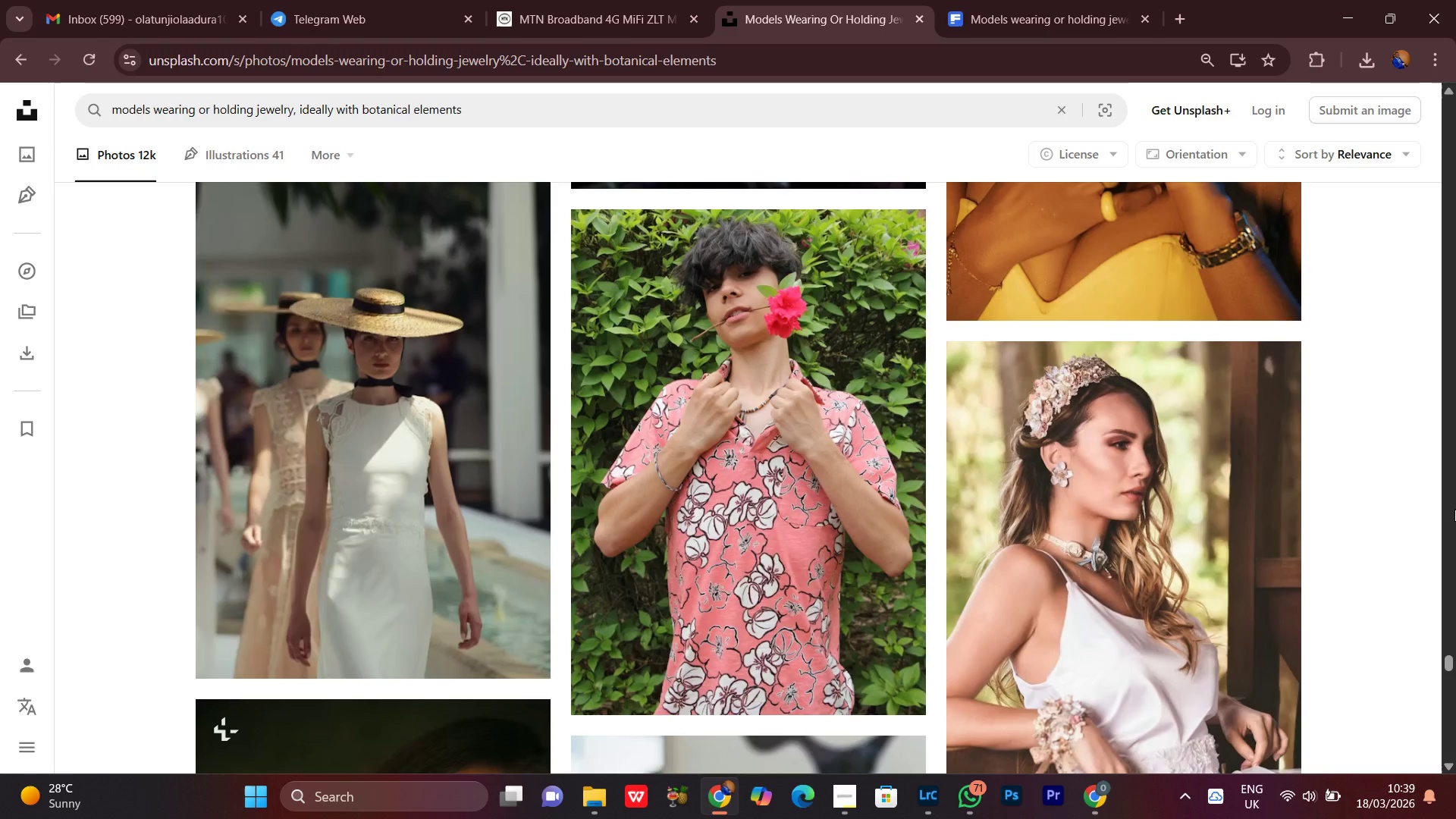 
wait(10.95)
 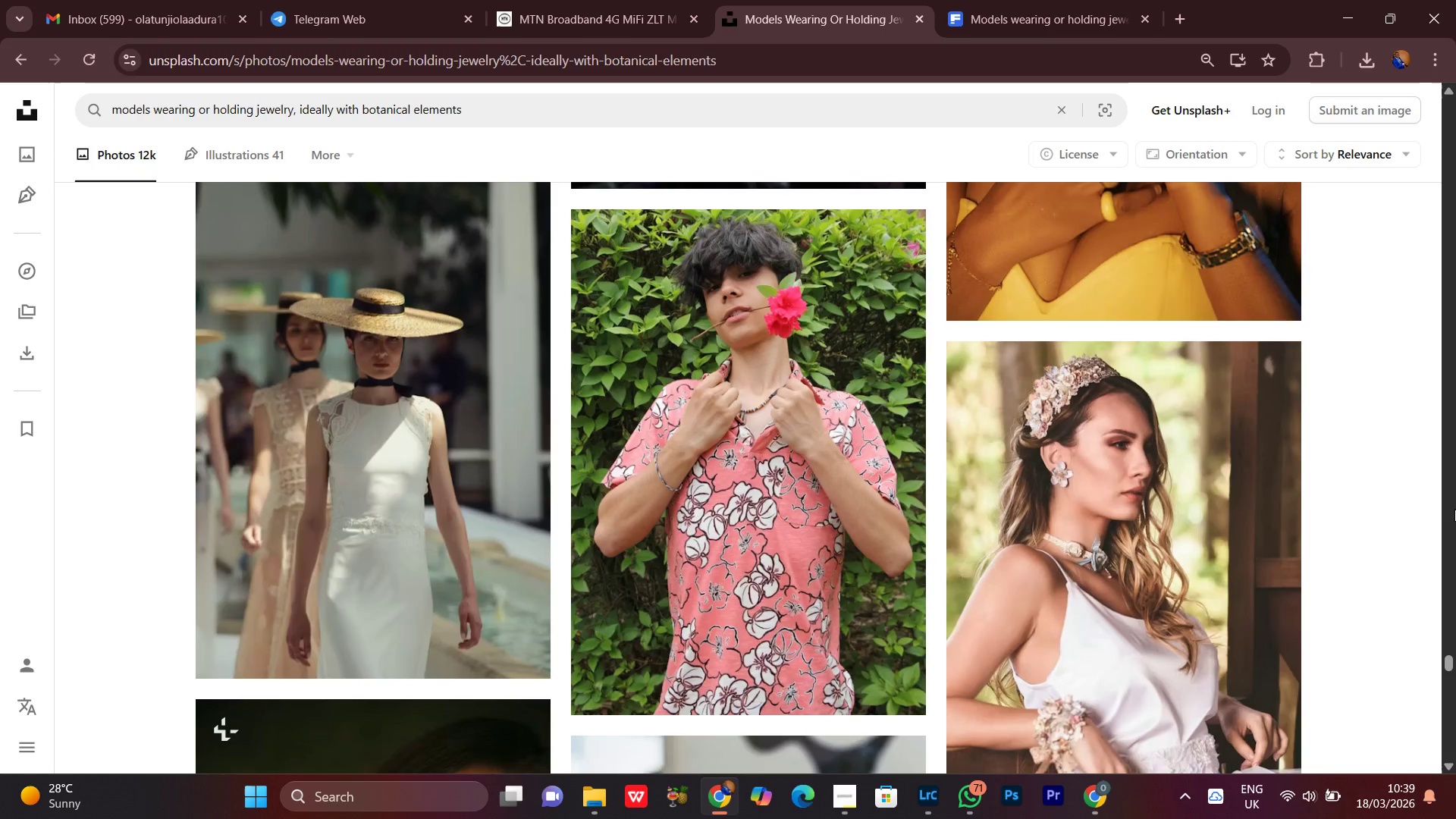 
scroll: coordinate [1452, 528], scroll_direction: down, amount: 2.0
 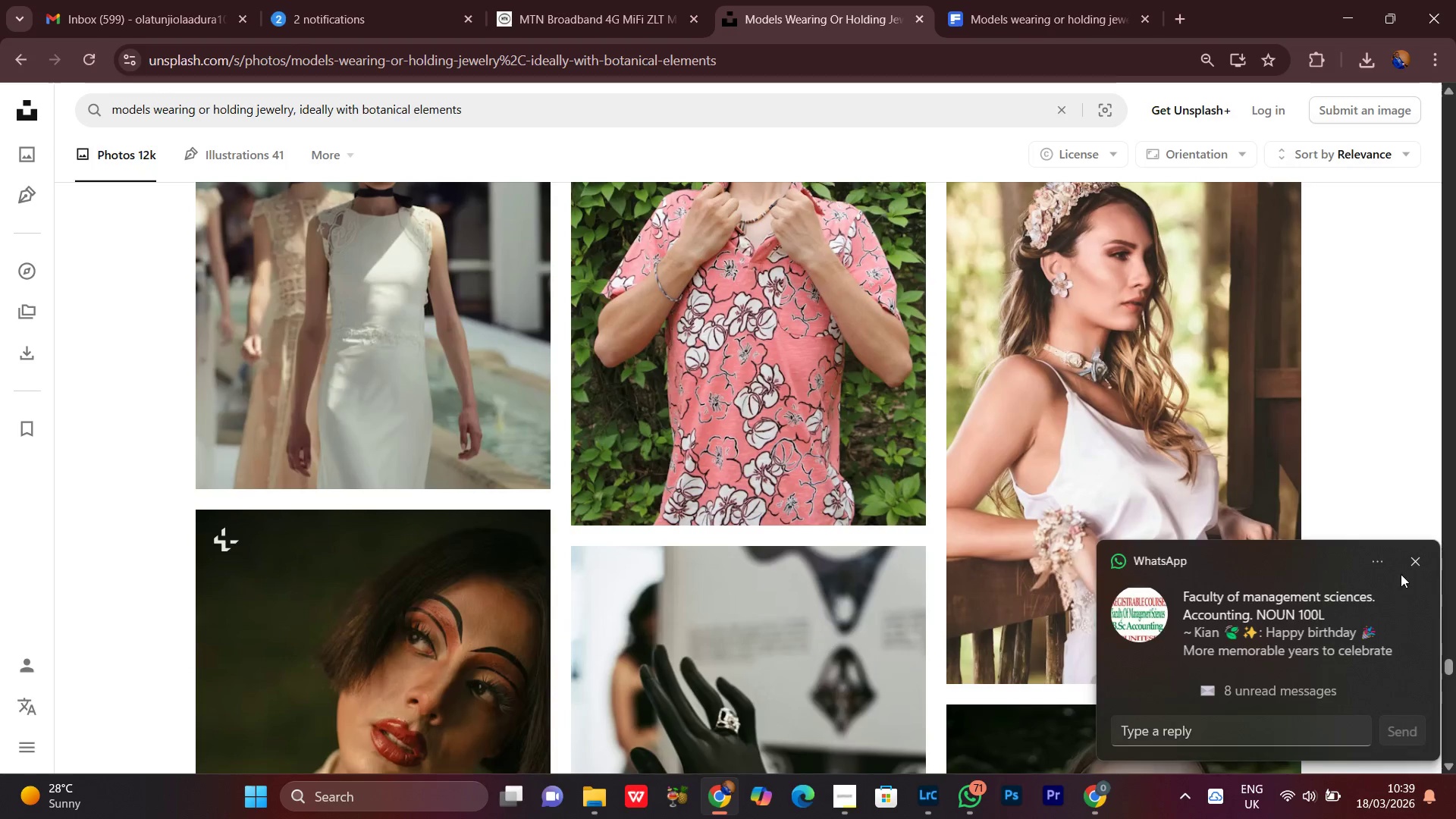 
left_click([1410, 562])
 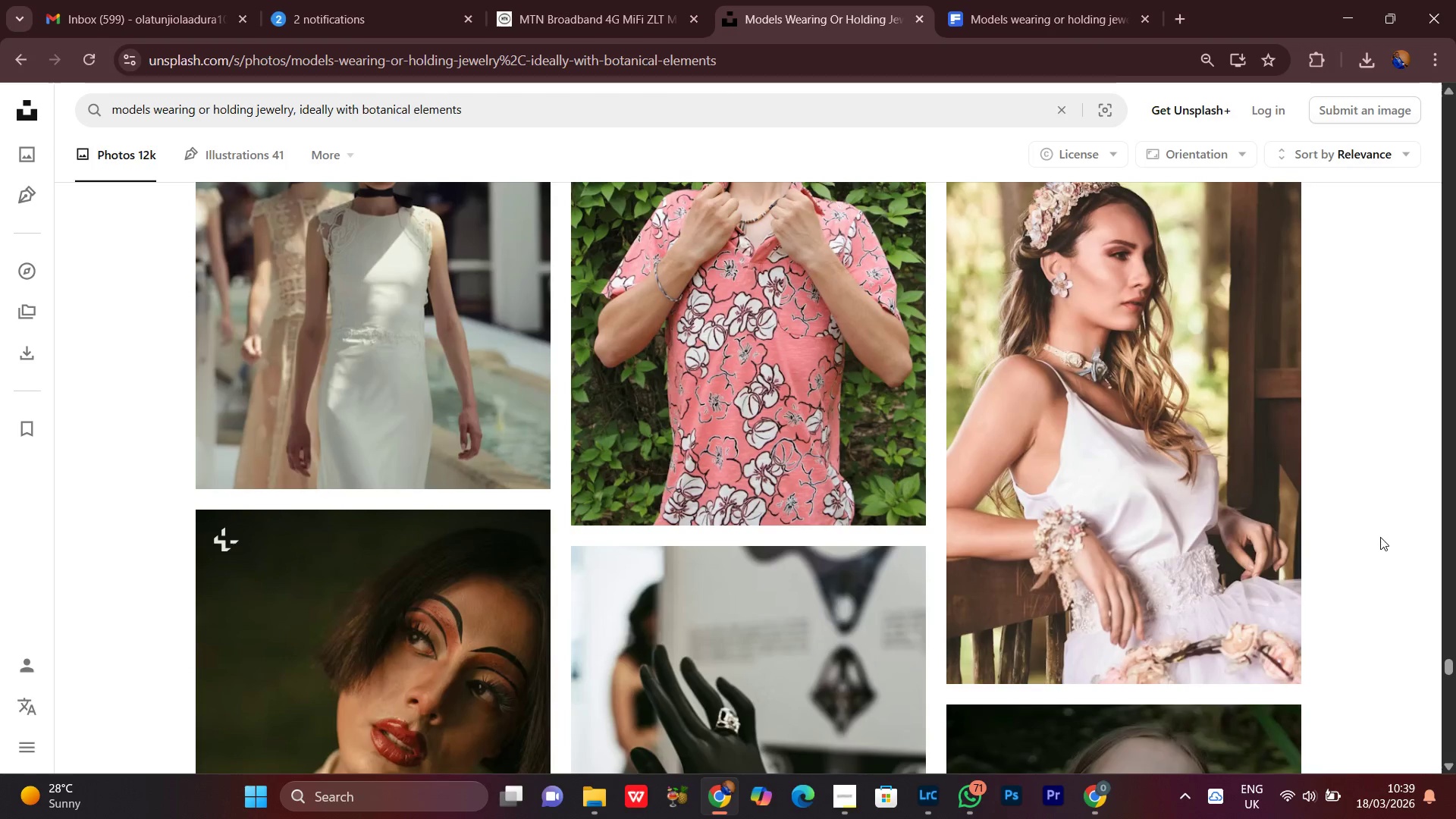 
wait(7.0)
 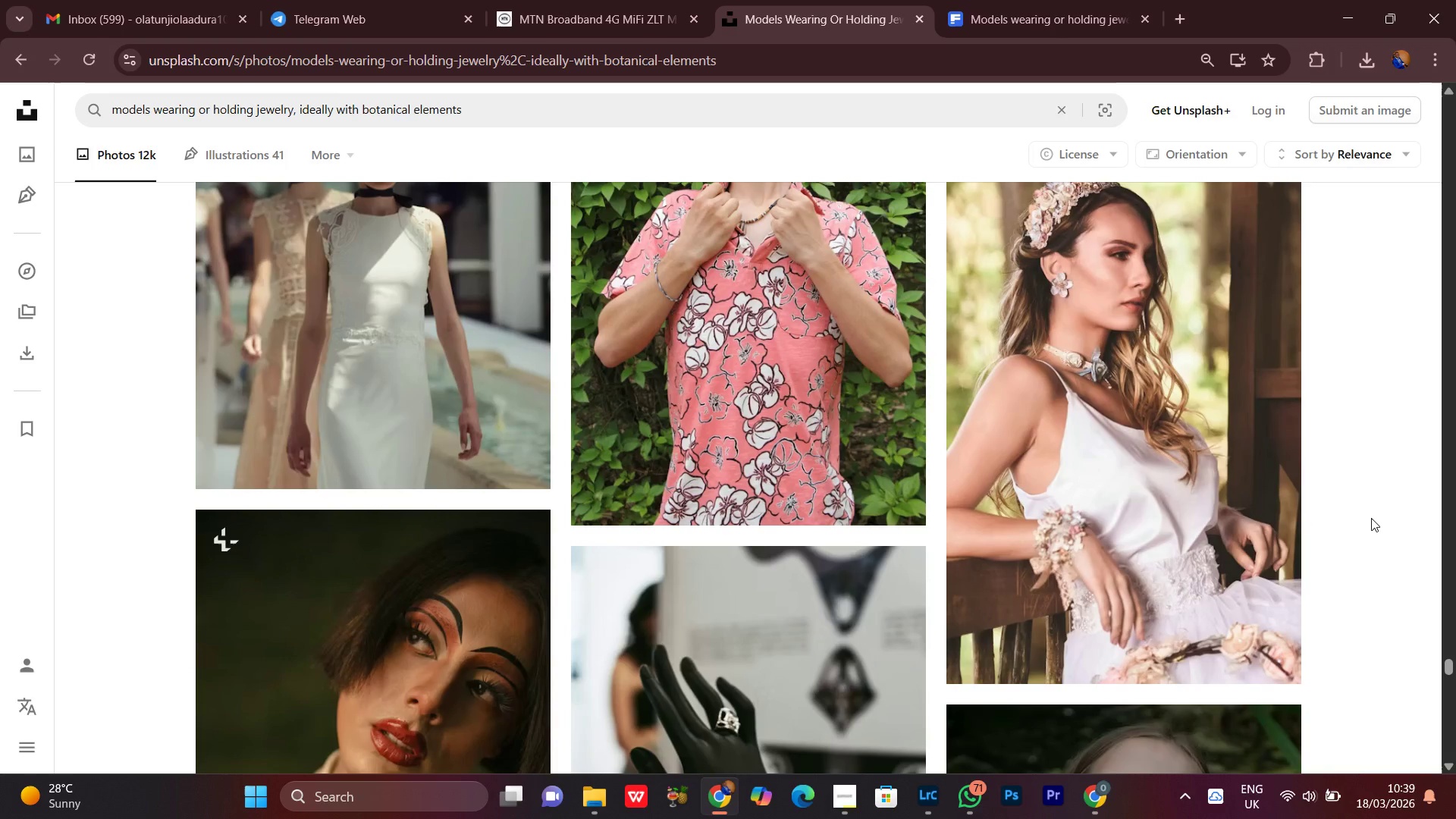 
scroll: coordinate [1375, 541], scroll_direction: down, amount: 13.0
 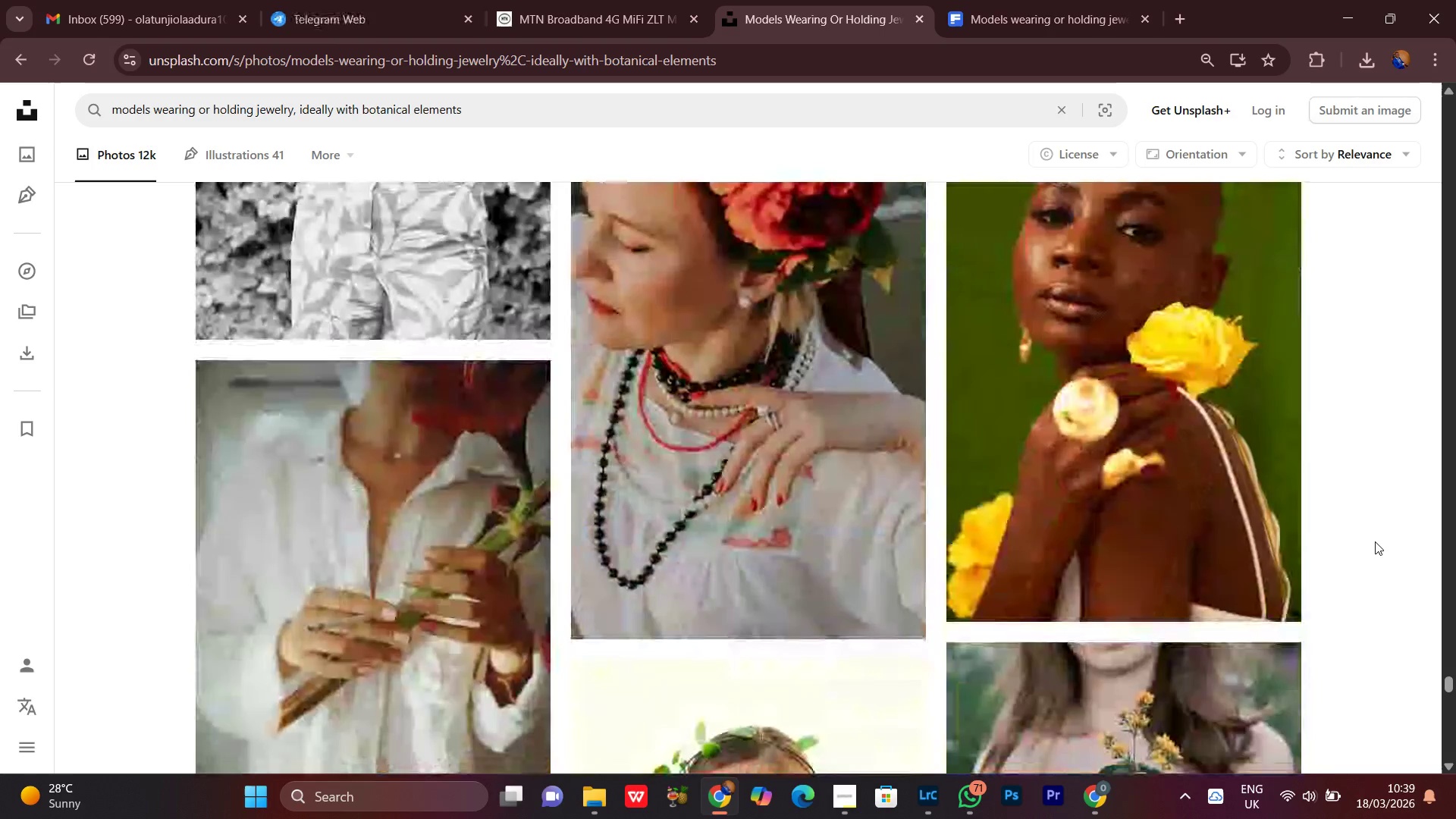 
scroll: coordinate [1375, 541], scroll_direction: up, amount: 1.0
 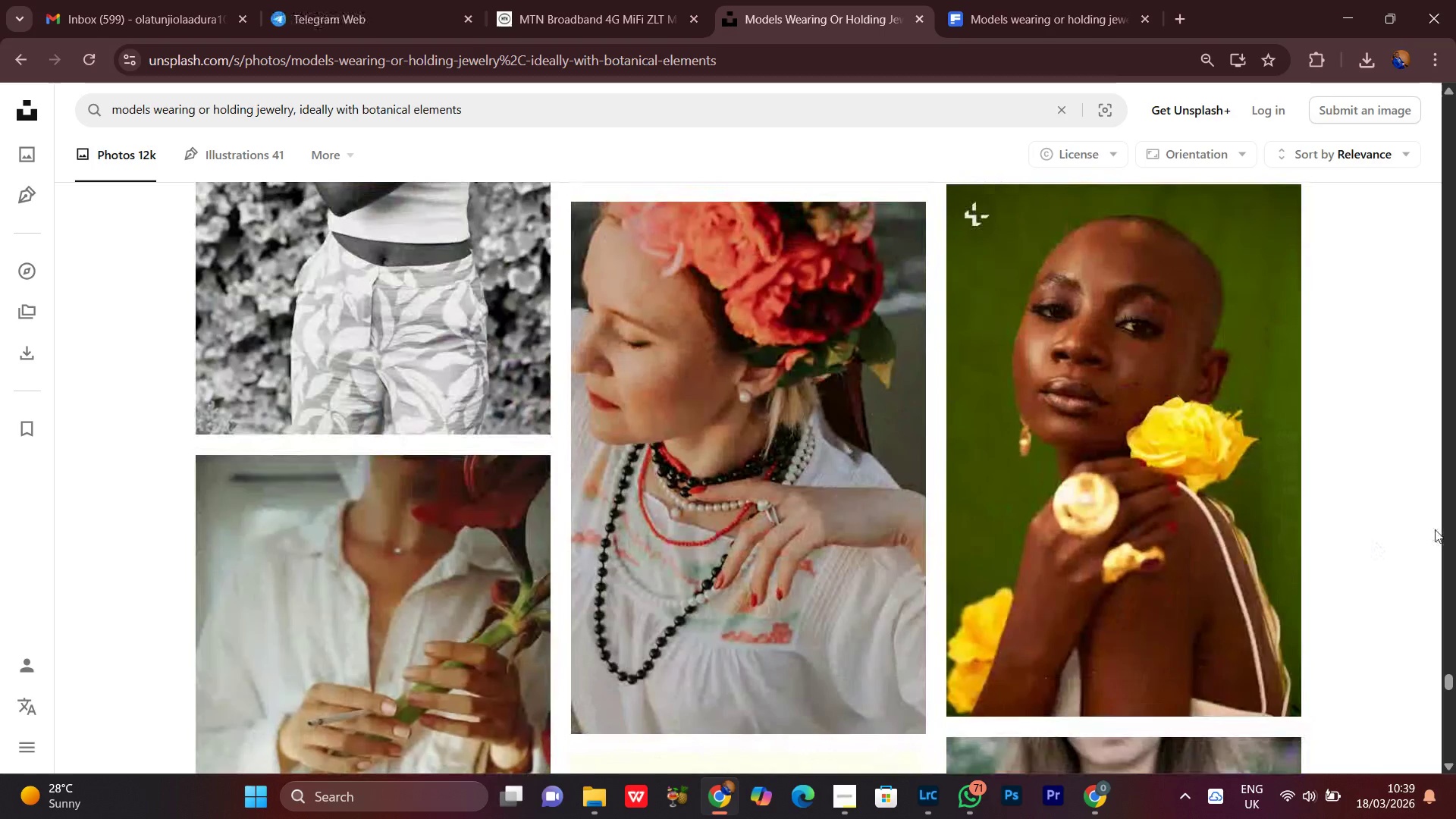 
scroll: coordinate [1435, 529], scroll_direction: down, amount: 4.0
 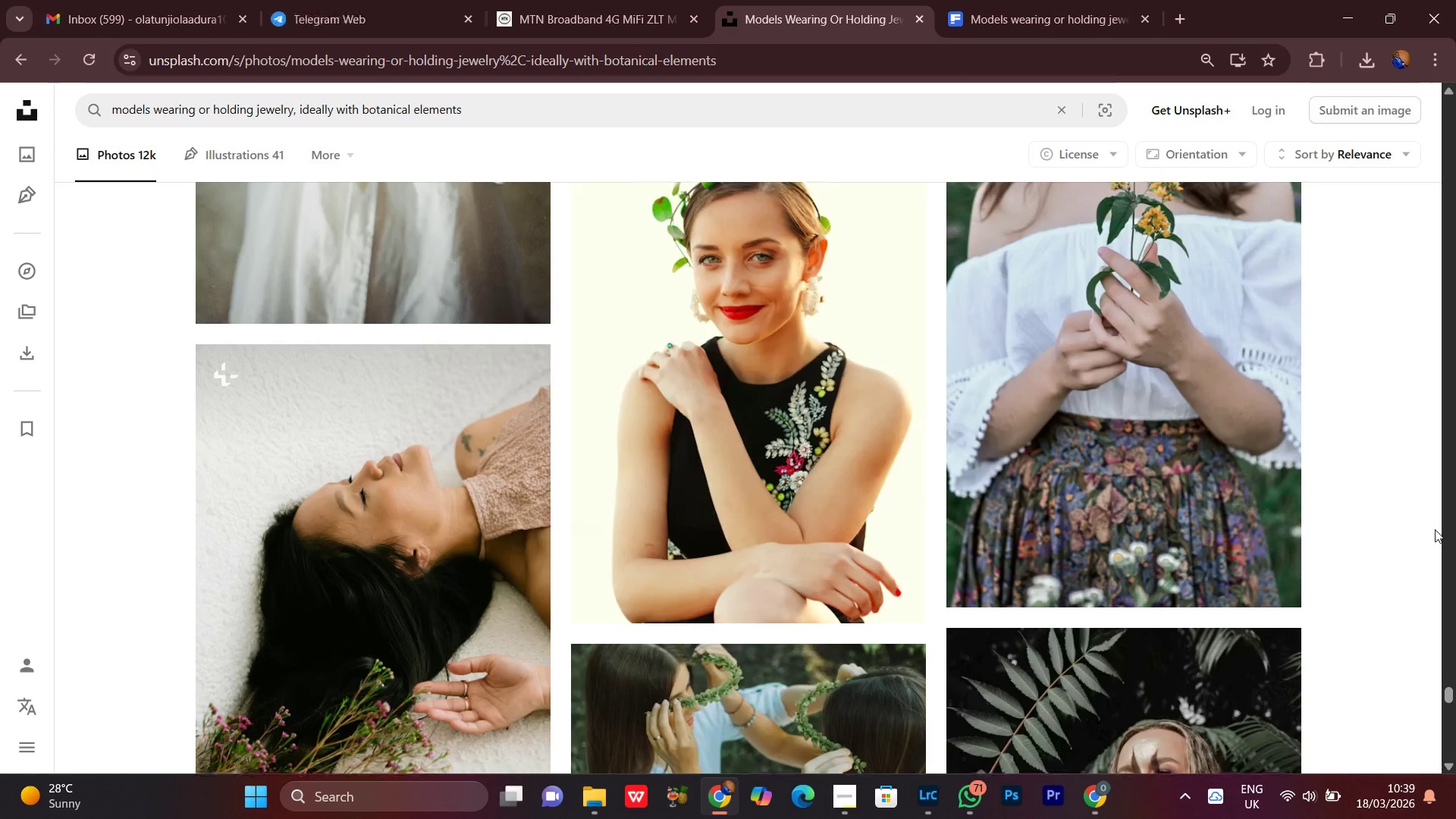 
scroll: coordinate [1435, 529], scroll_direction: up, amount: 1.0
 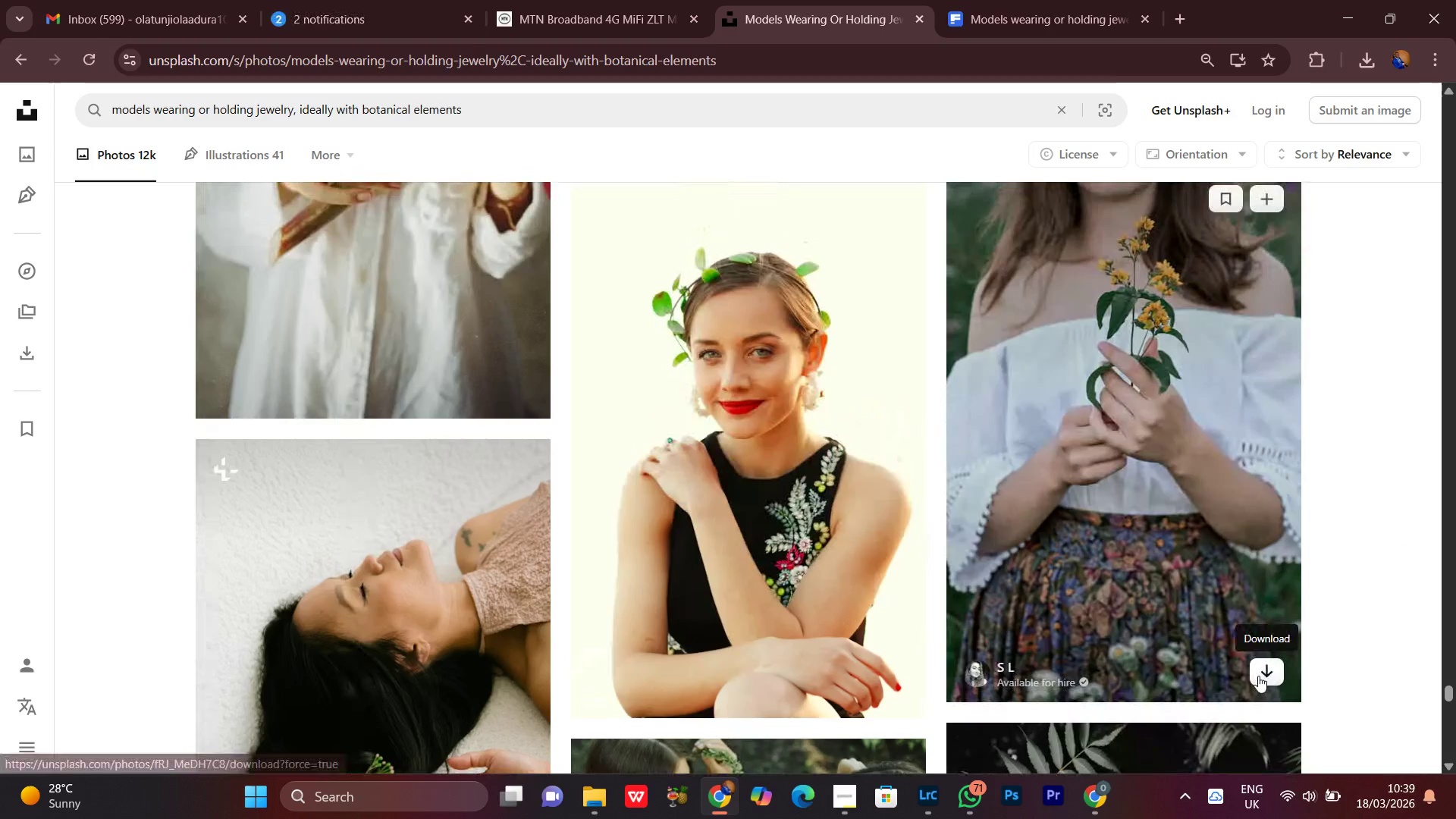 
left_click([1258, 674])
 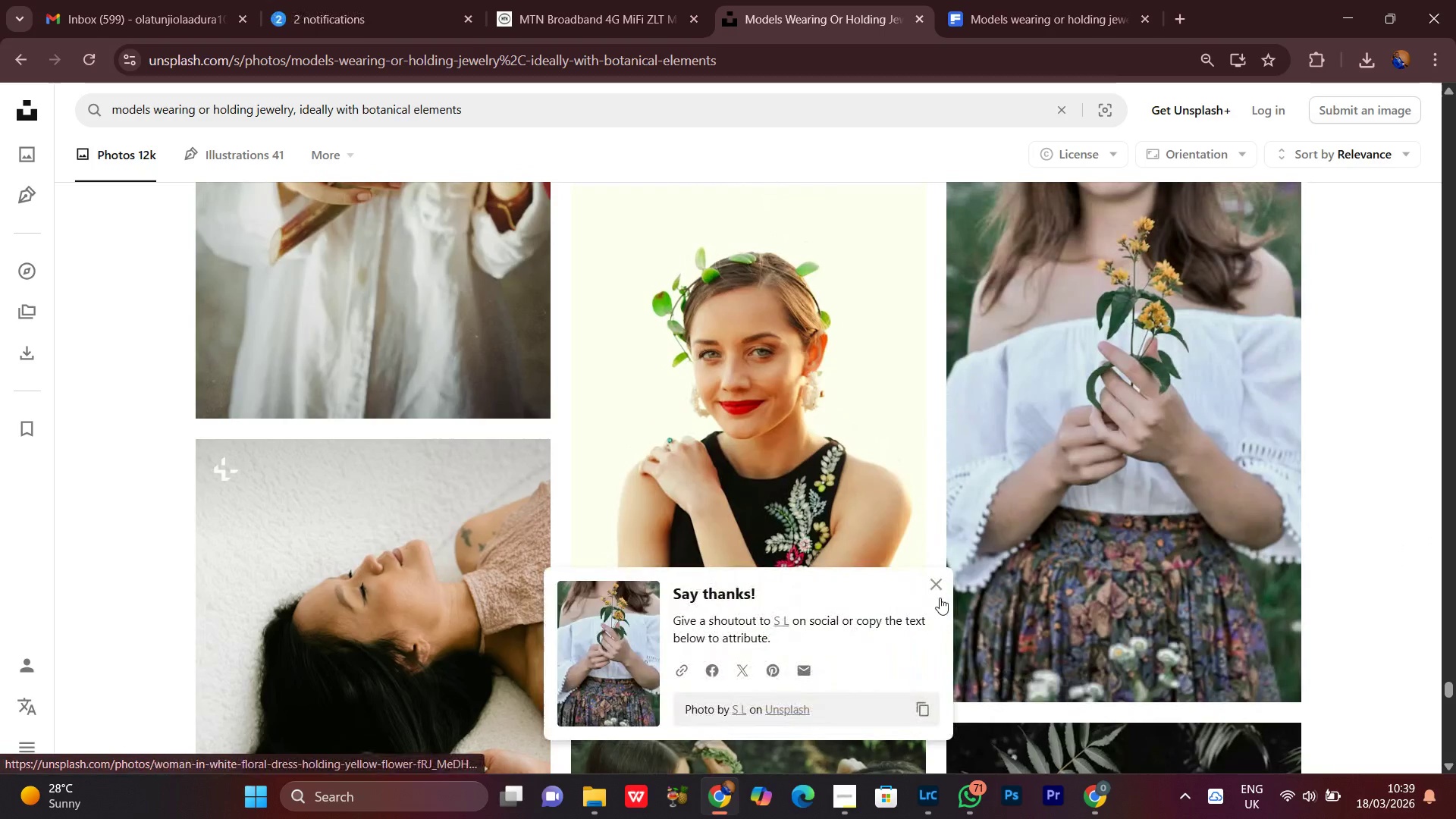 
left_click([936, 585])
 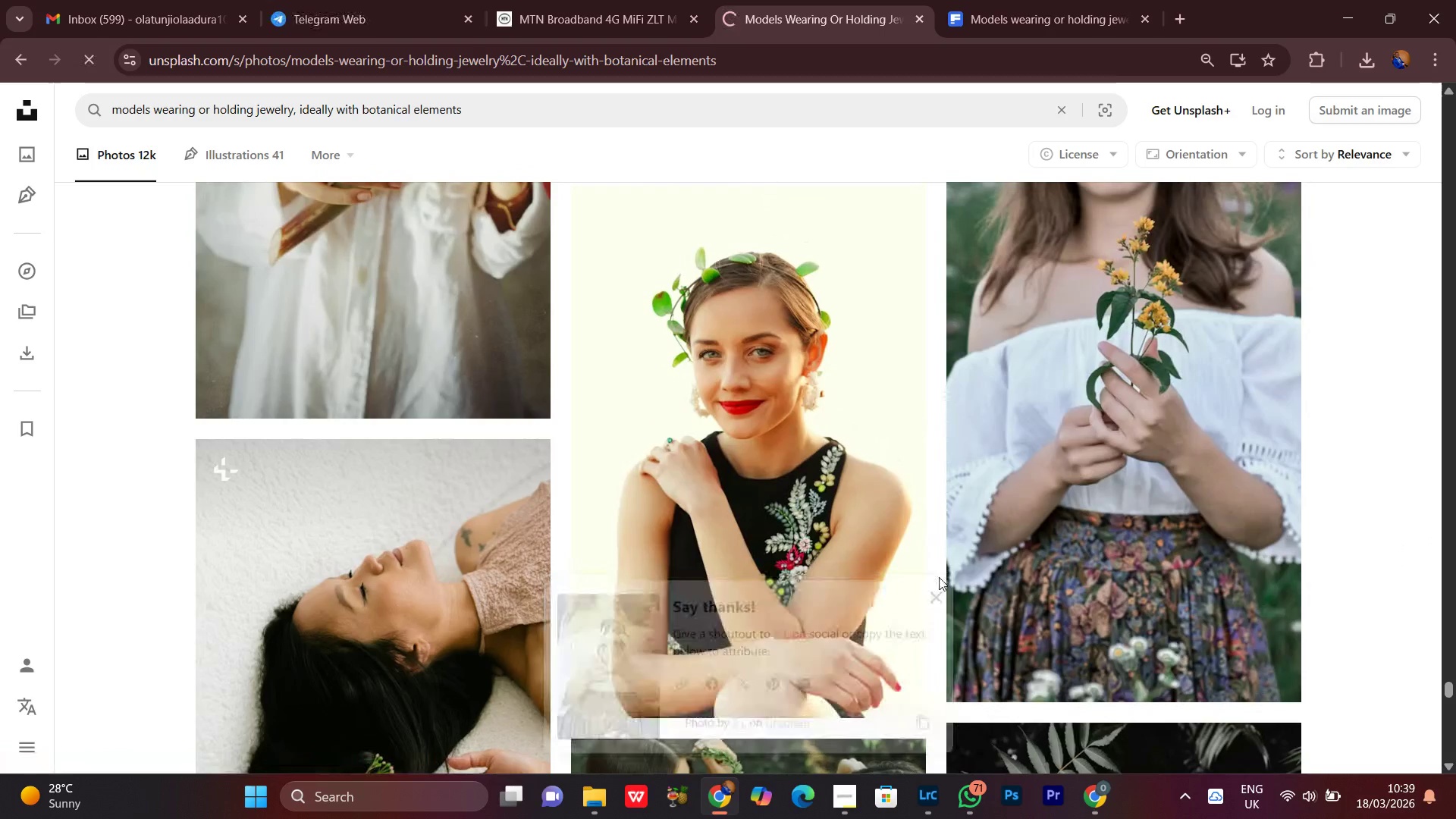 
scroll: coordinate [939, 577], scroll_direction: down, amount: 4.0
 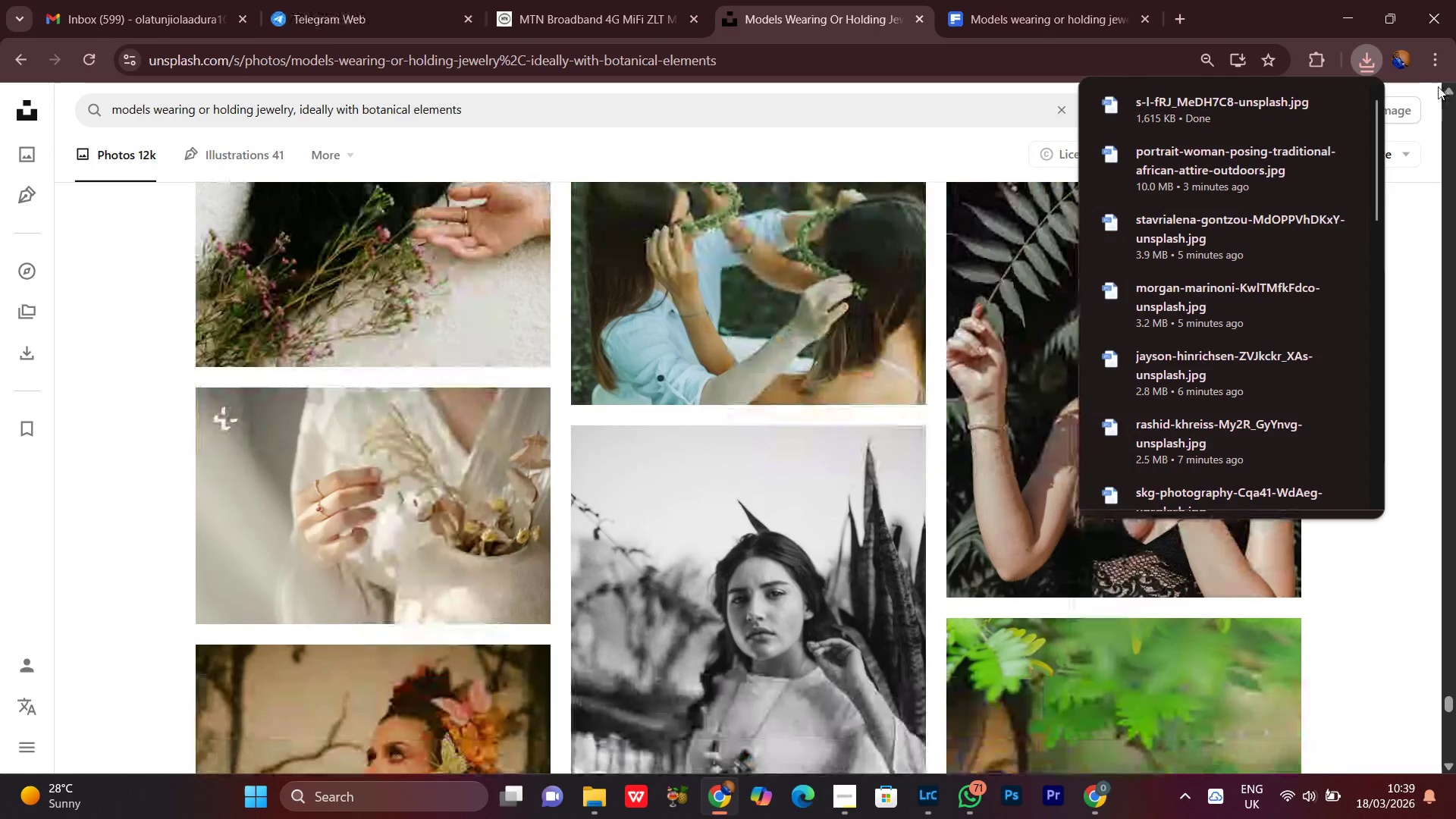 
left_click([1375, 67])
 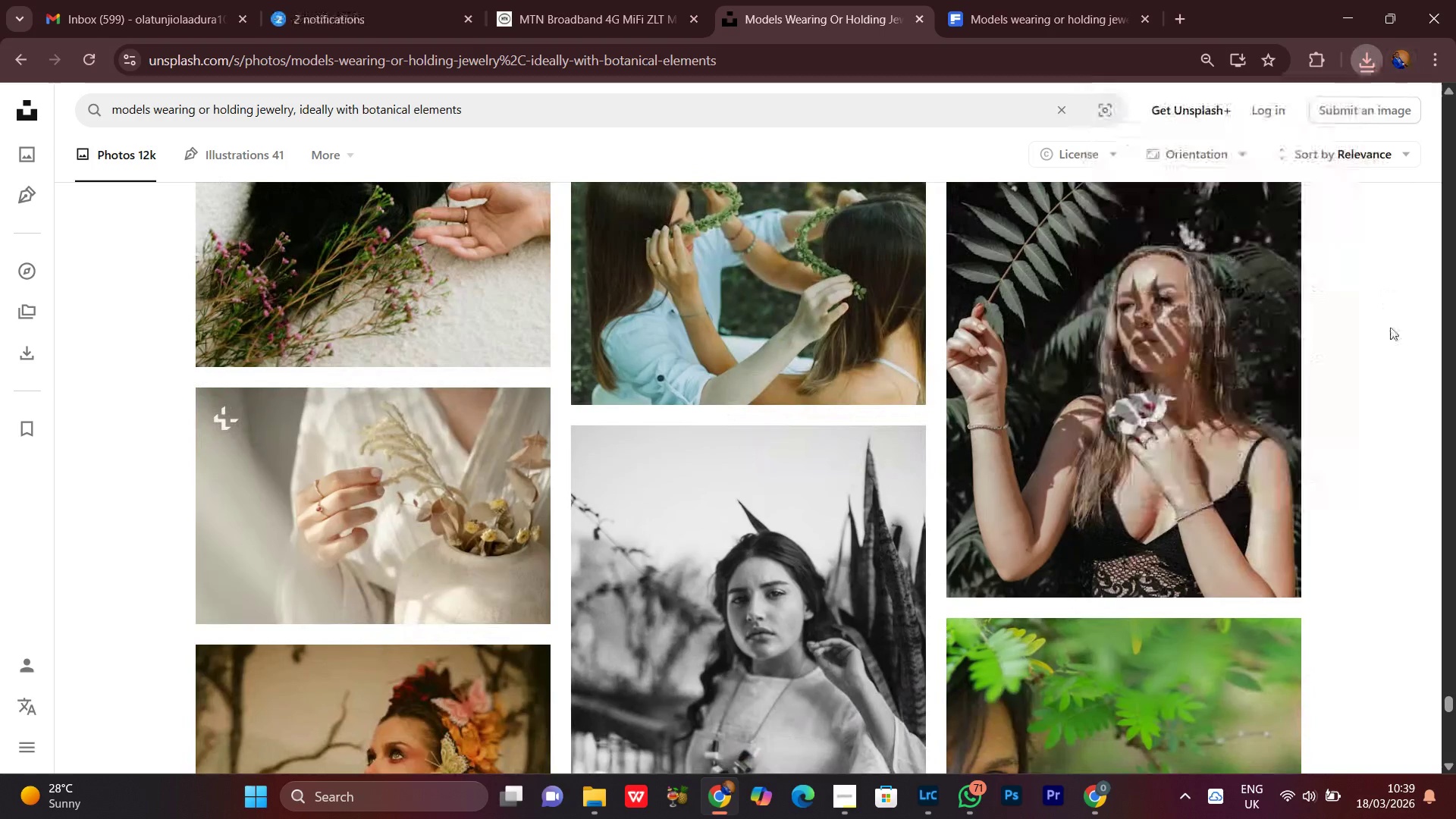 
scroll: coordinate [1393, 325], scroll_direction: down, amount: 10.0
 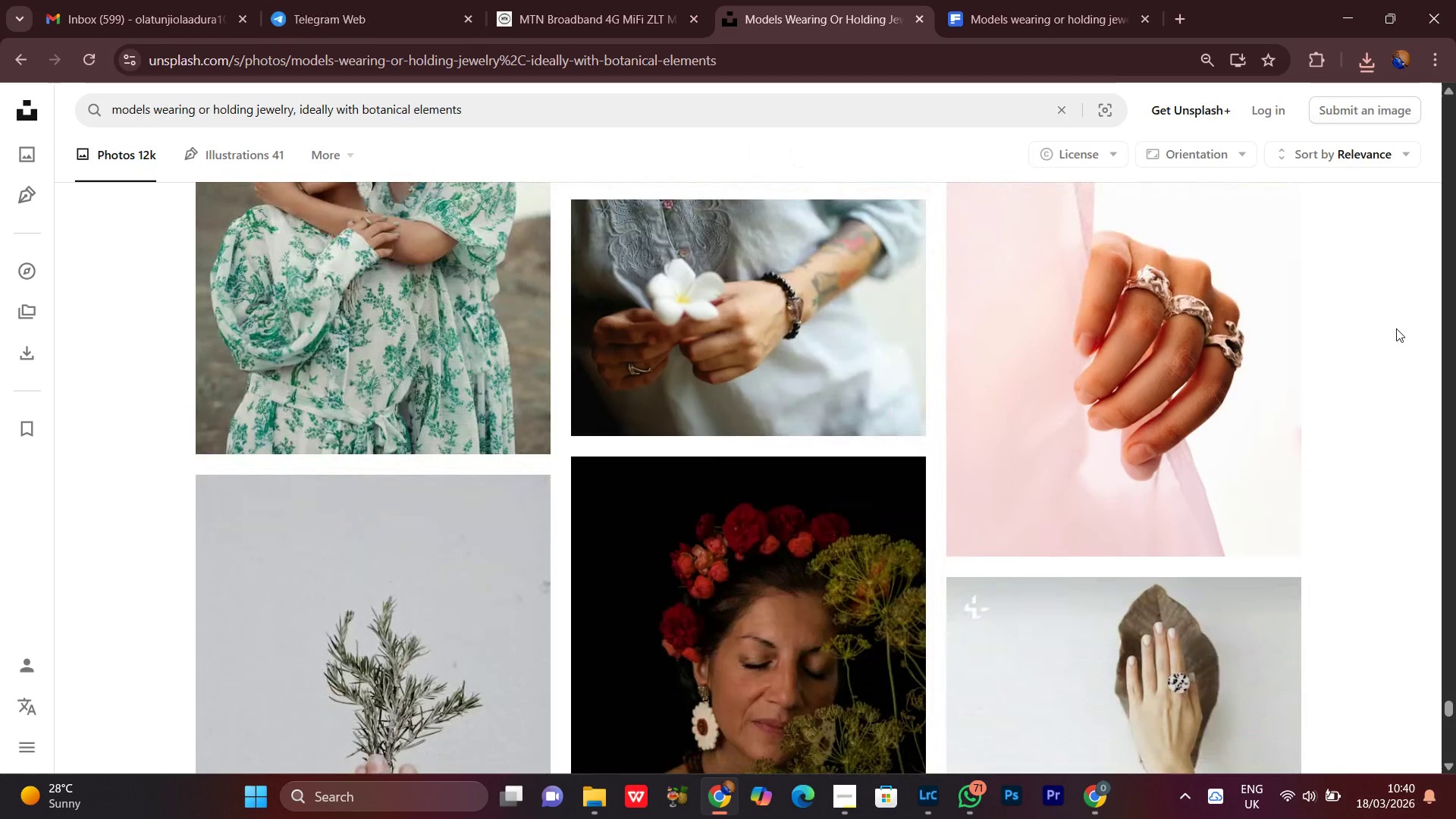 
wait(9.75)
 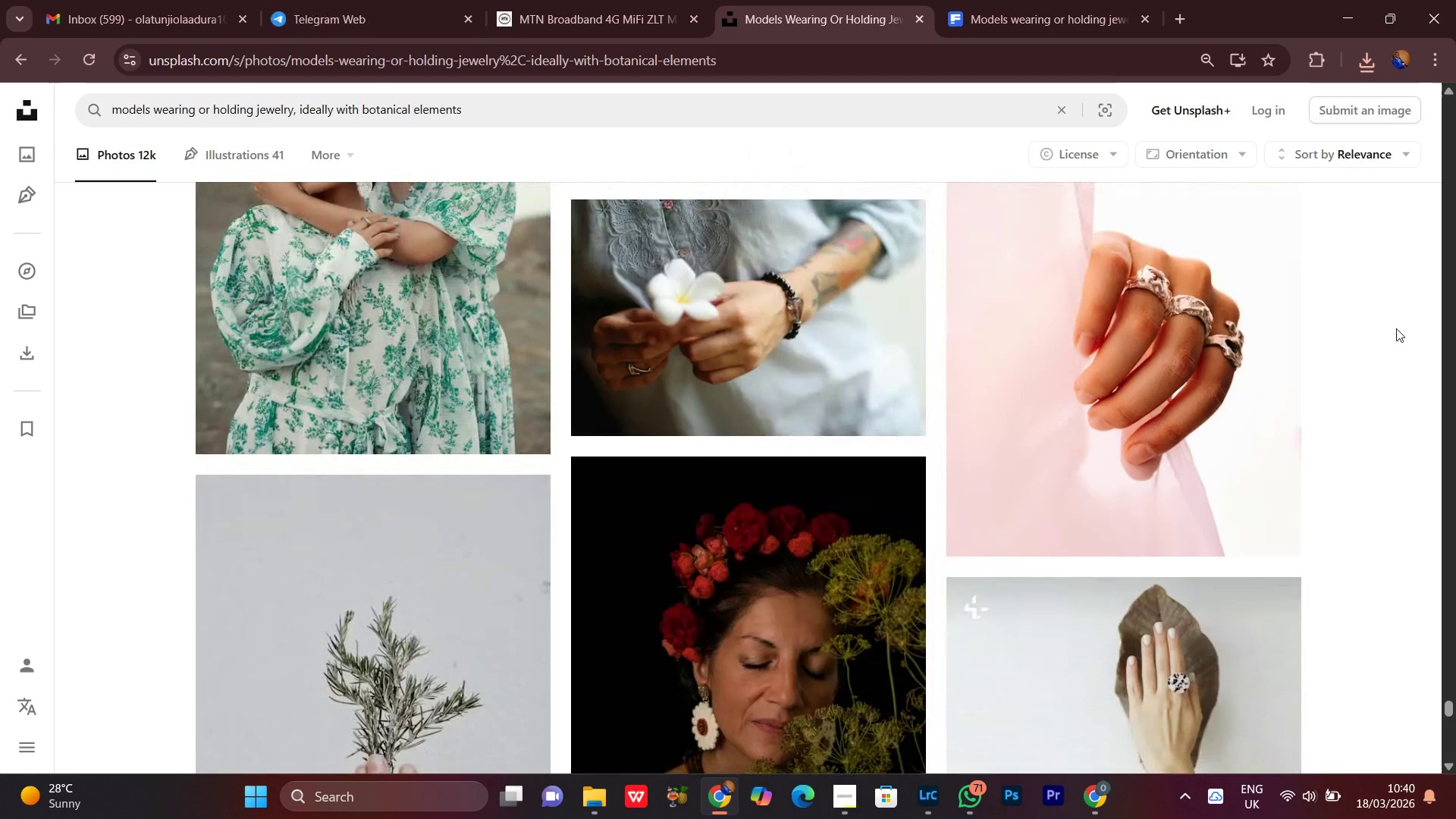 
scroll: coordinate [1400, 336], scroll_direction: down, amount: 6.0
 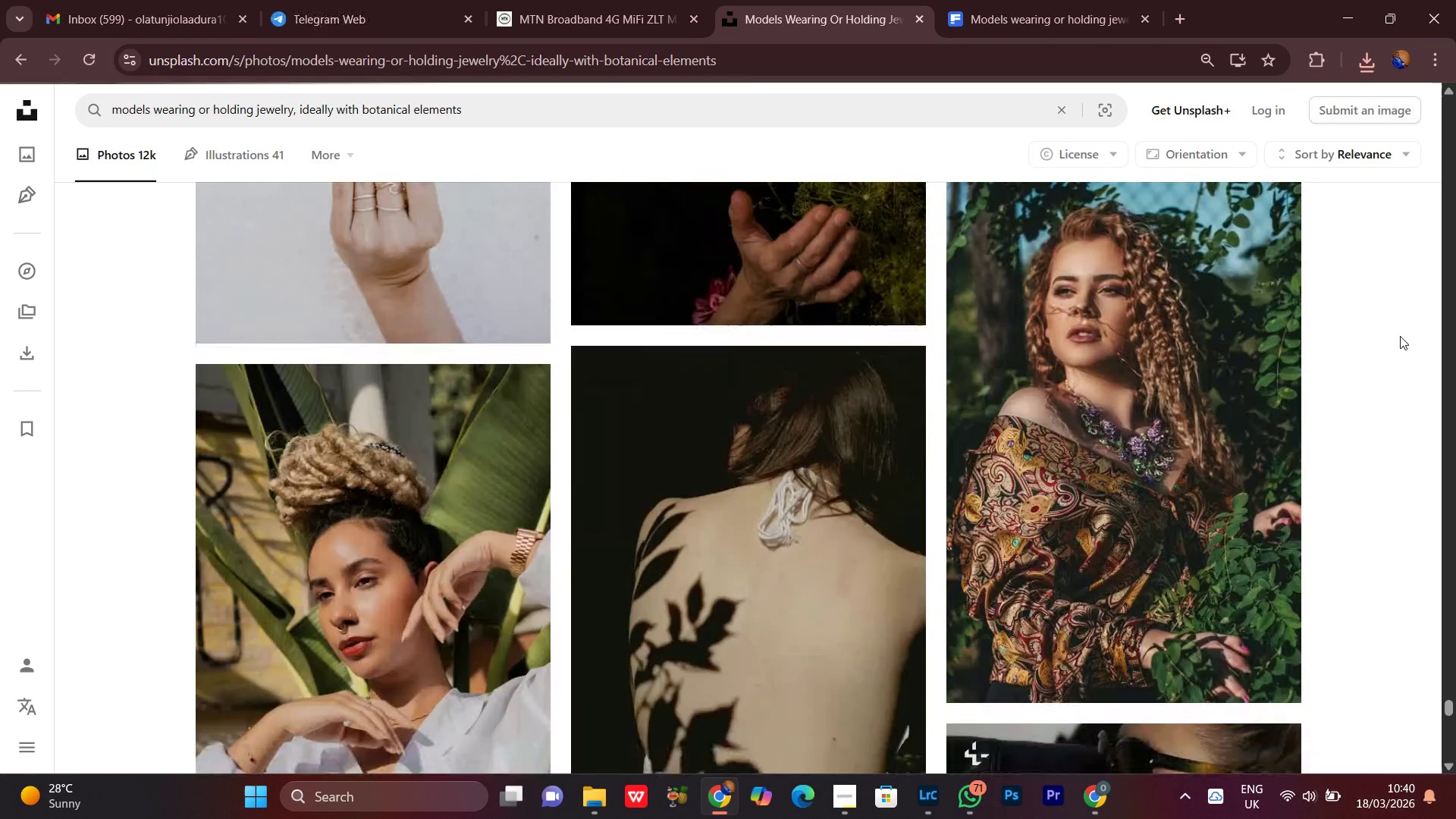 
scroll: coordinate [1400, 336], scroll_direction: up, amount: 2.0
 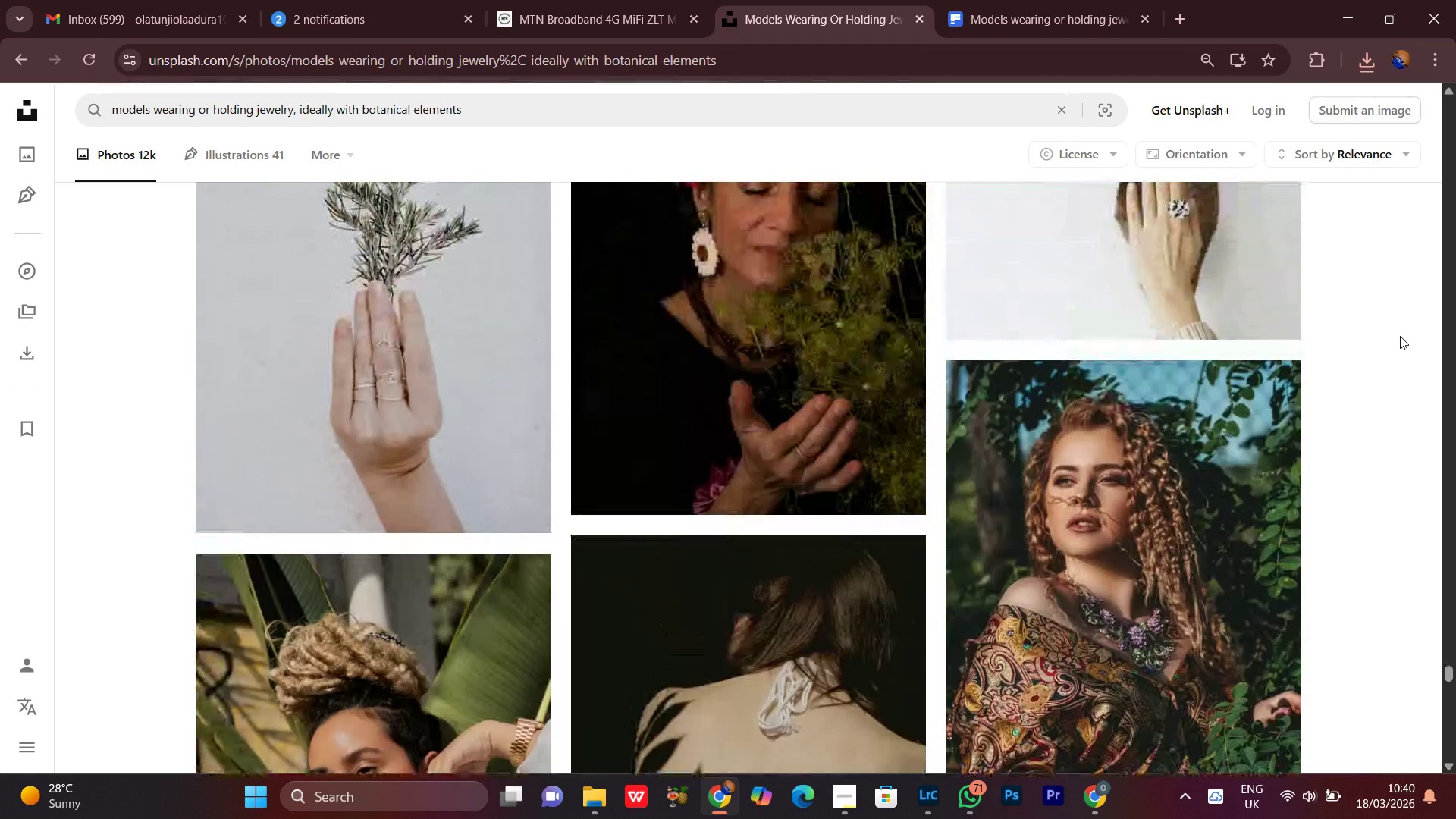 
scroll: coordinate [1400, 336], scroll_direction: down, amount: 10.0
 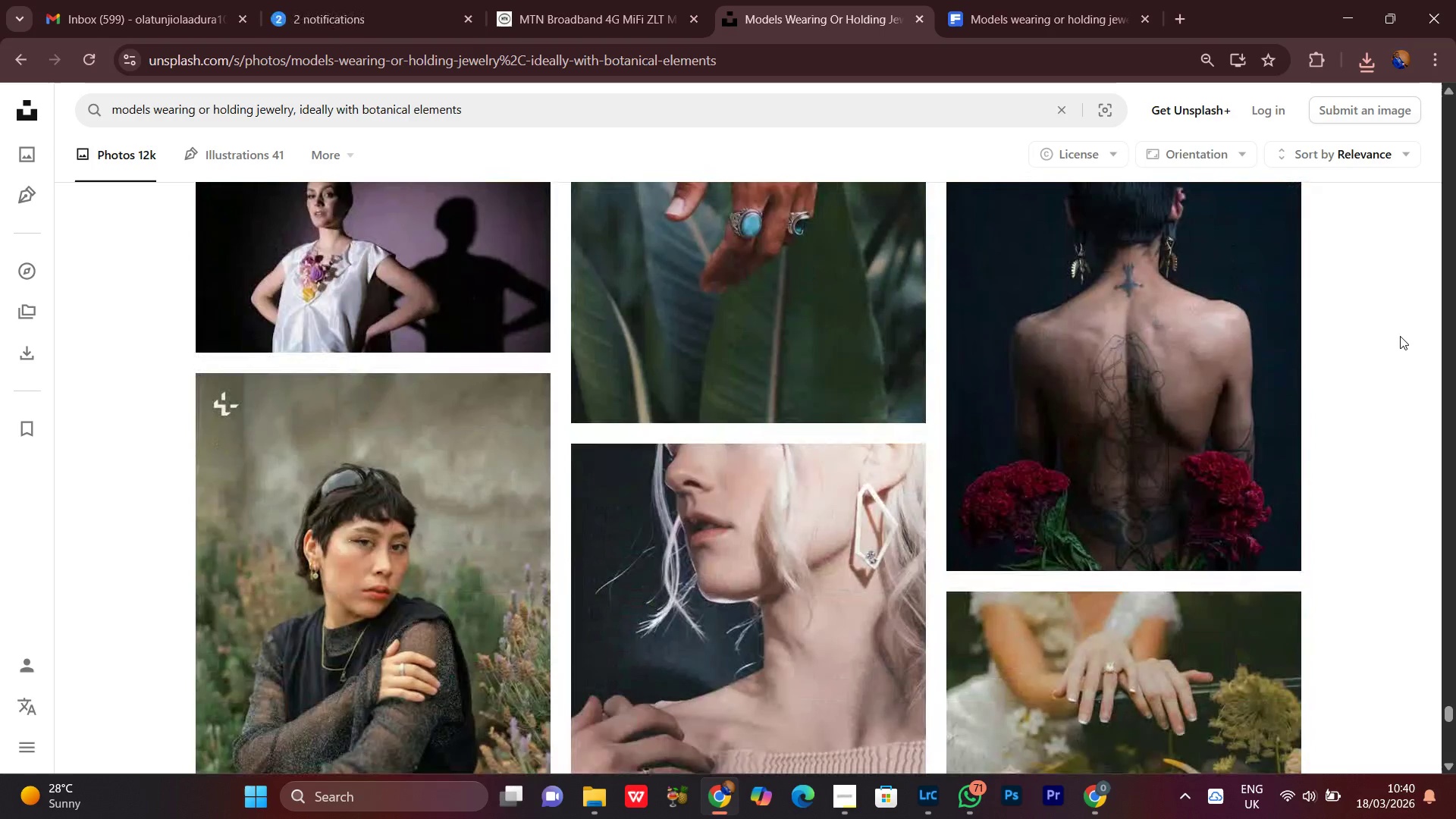 
scroll: coordinate [1405, 345], scroll_direction: down, amount: 12.0
 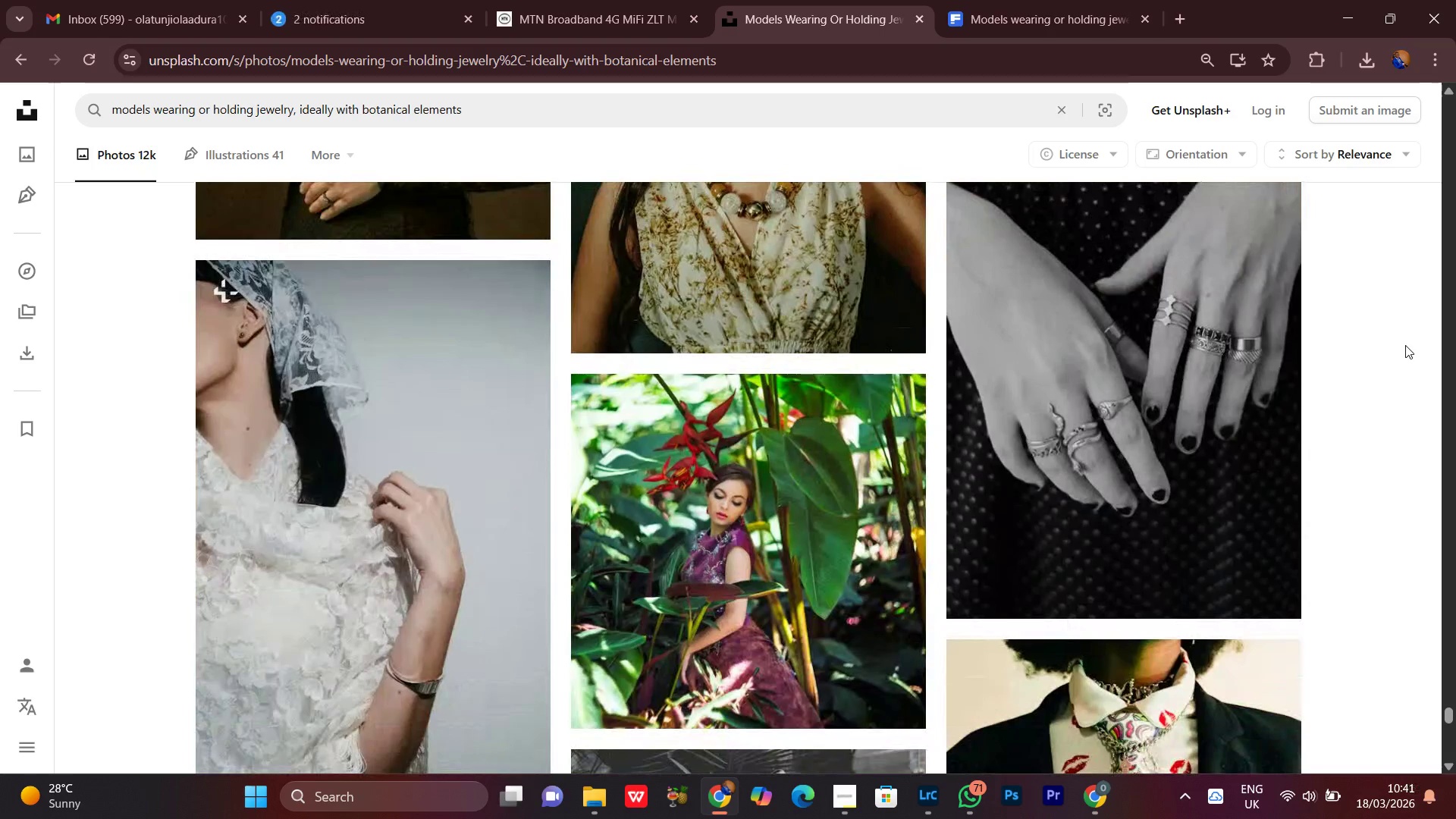 
scroll: coordinate [1405, 345], scroll_direction: up, amount: 2.0
 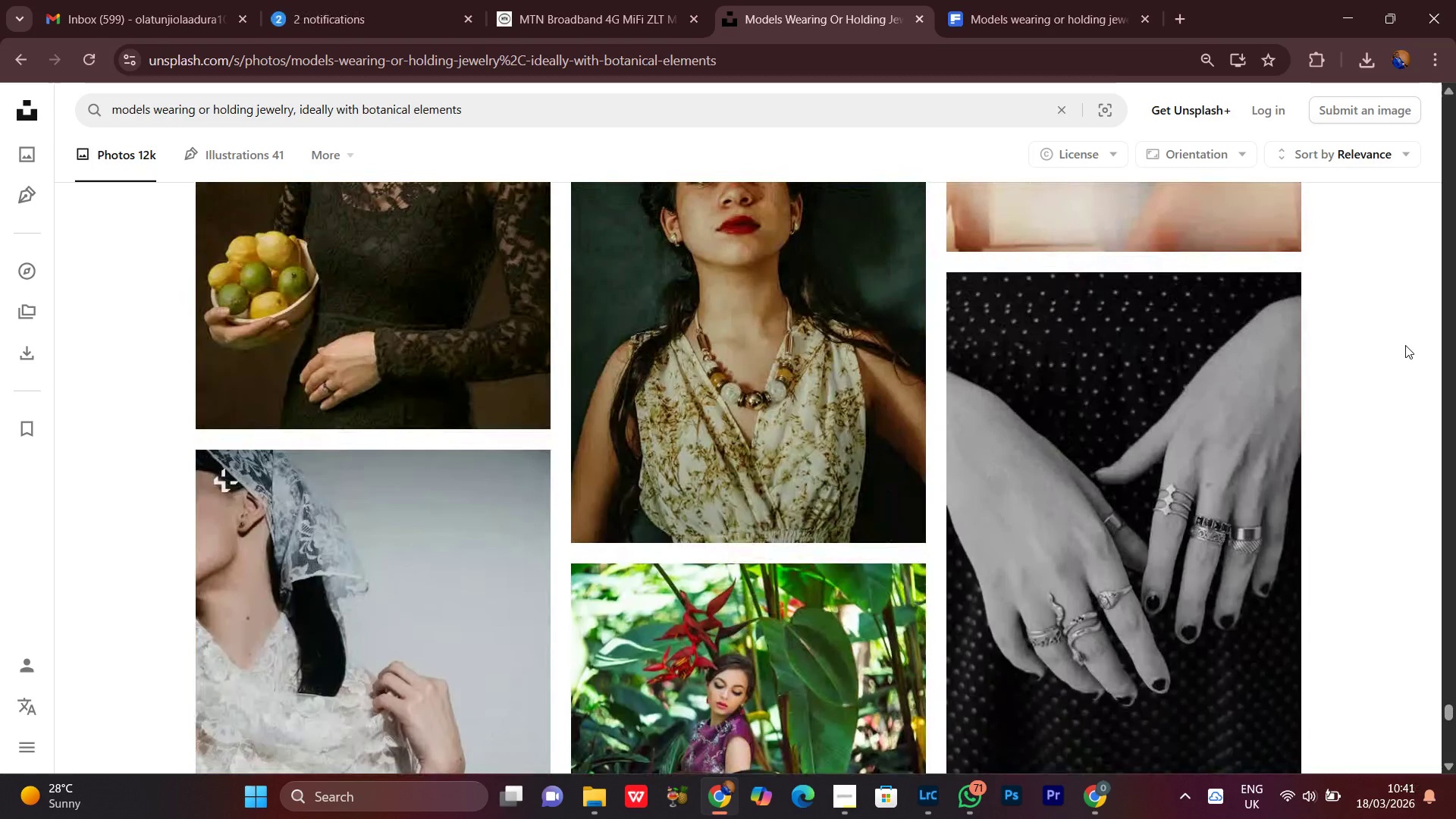 
scroll: coordinate [1405, 345], scroll_direction: down, amount: 7.0
 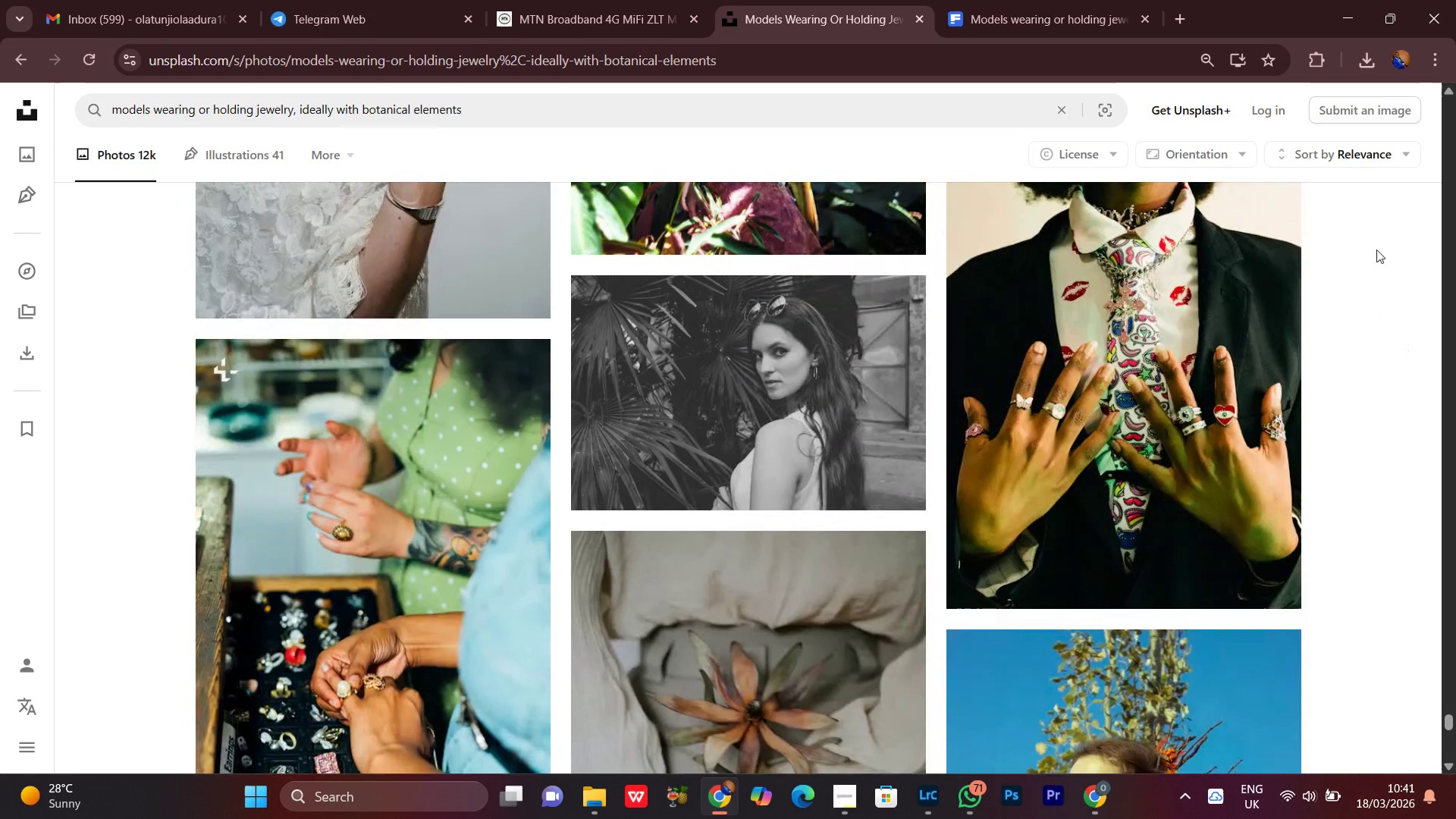 
wait(5.34)
 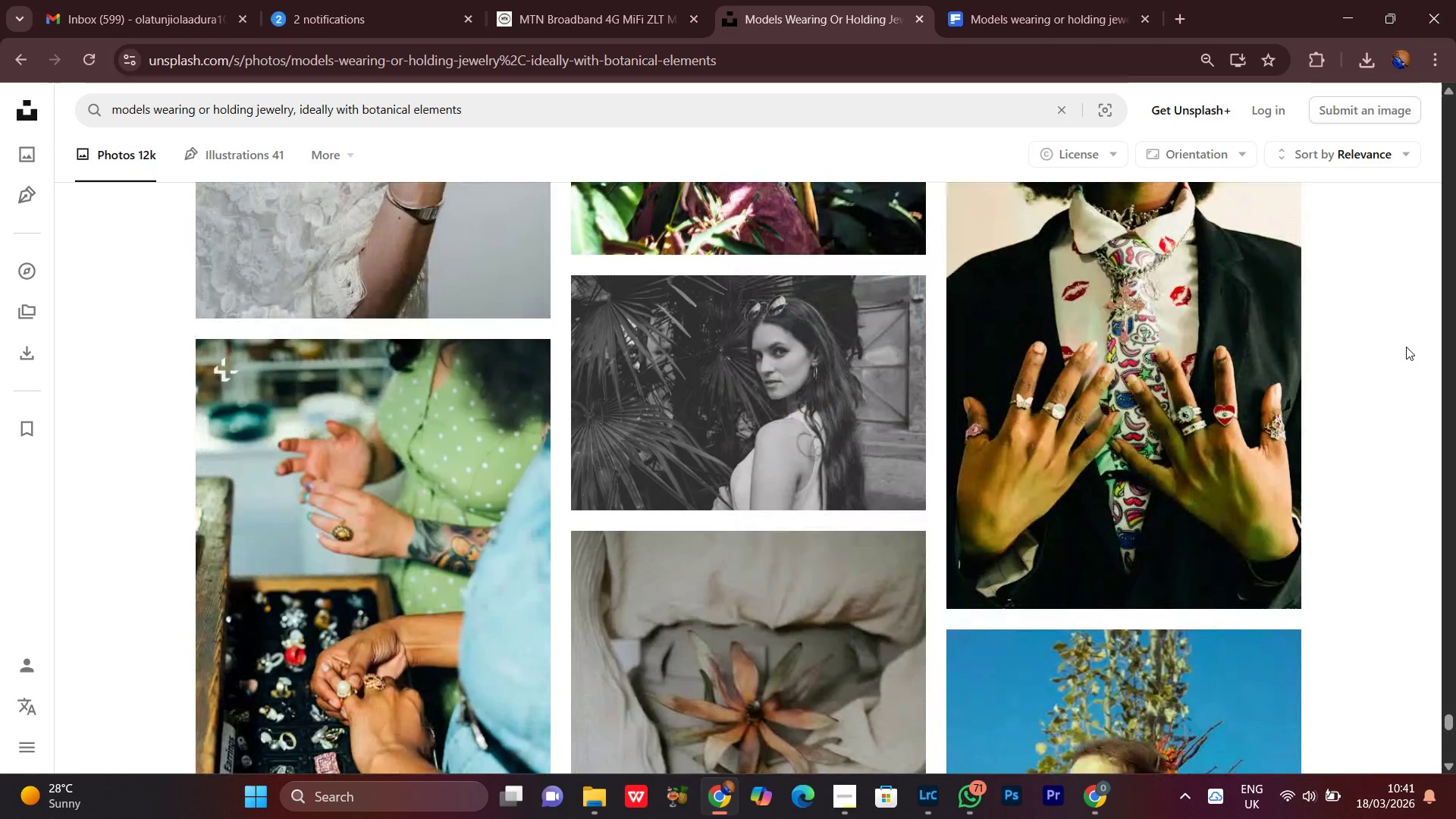 
scroll: coordinate [1381, 260], scroll_direction: down, amount: 15.0
 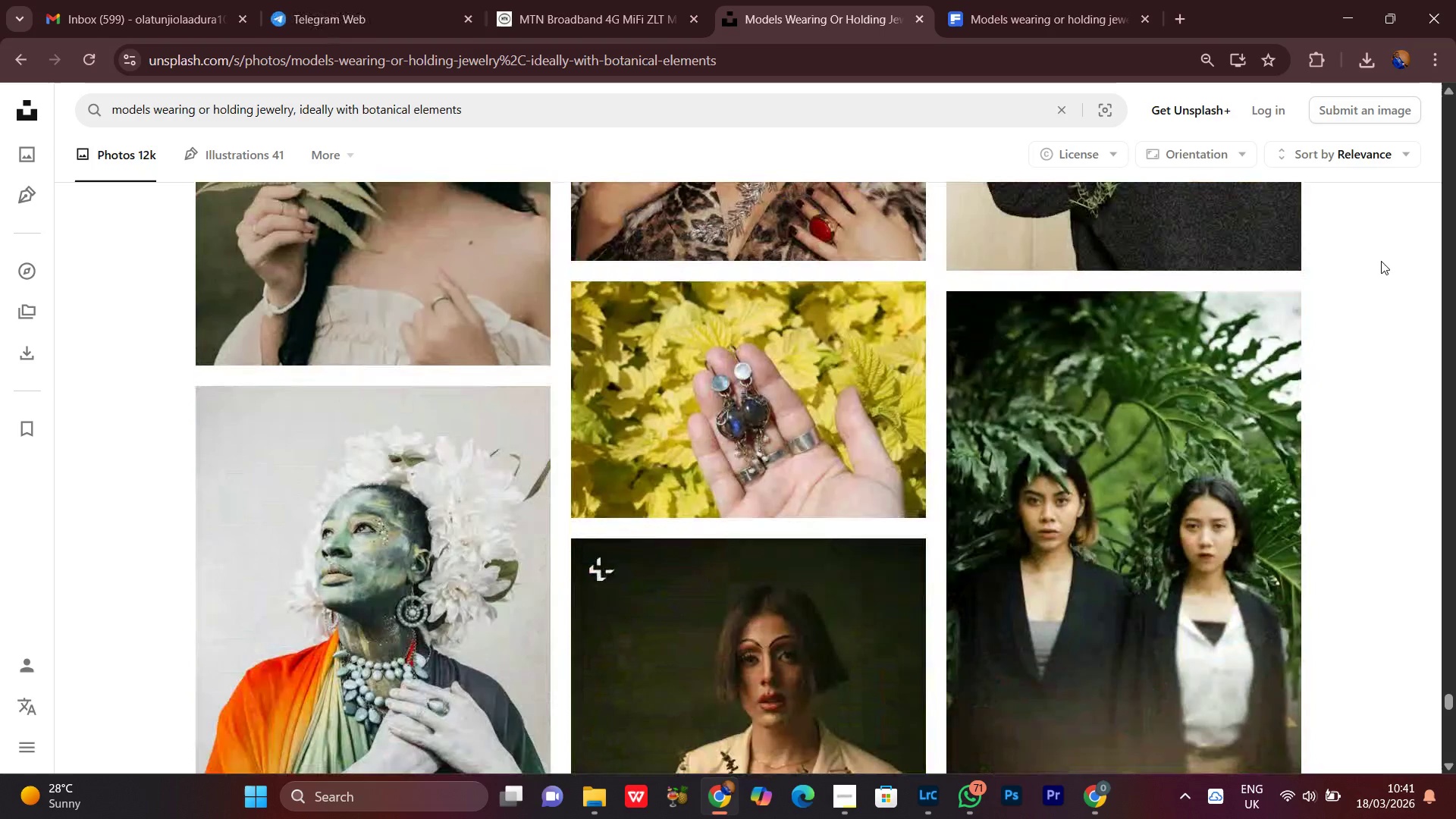 
scroll: coordinate [1381, 262], scroll_direction: down, amount: 1.0
 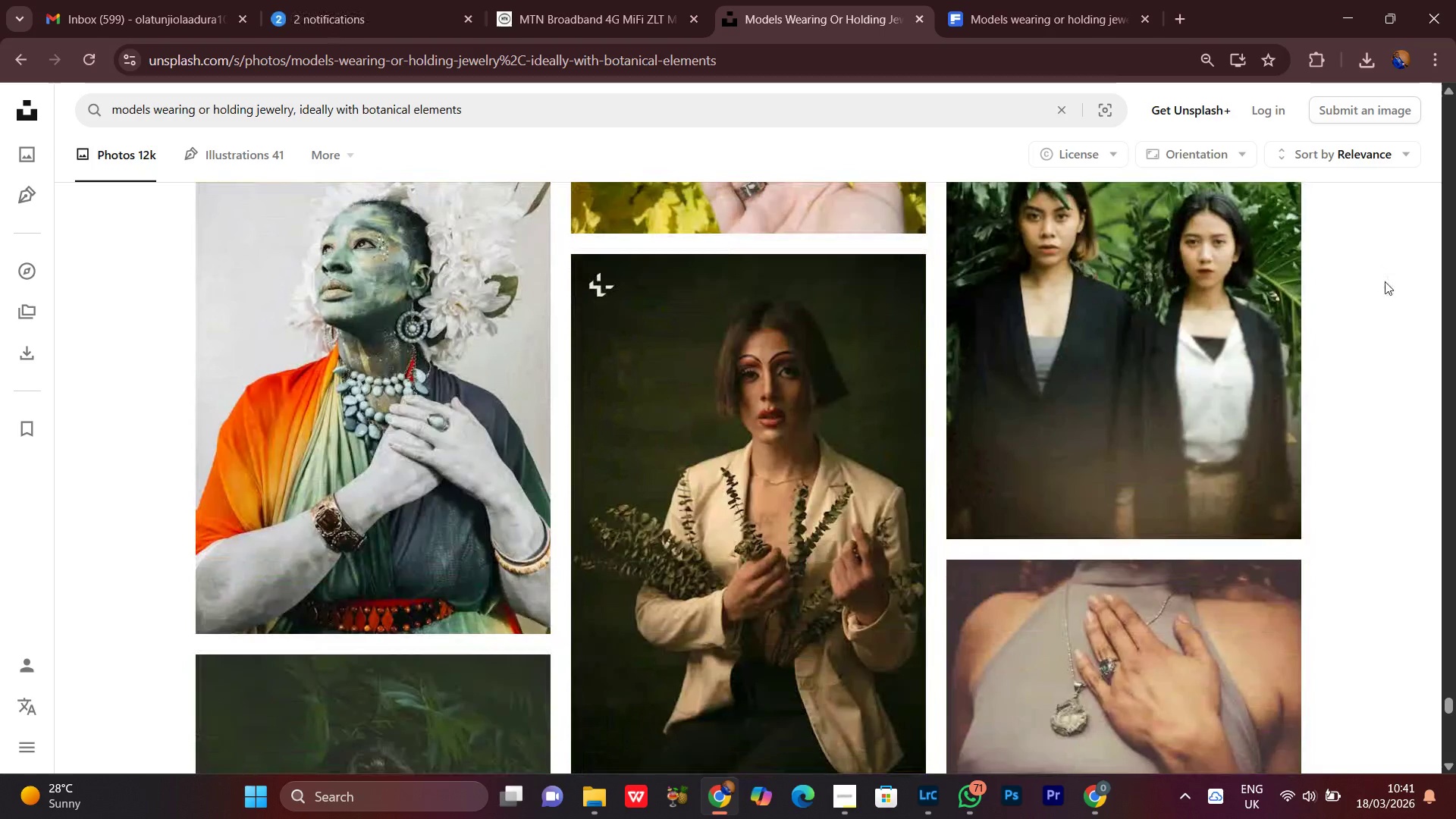 
scroll: coordinate [1385, 290], scroll_direction: none, amount: 0.0
 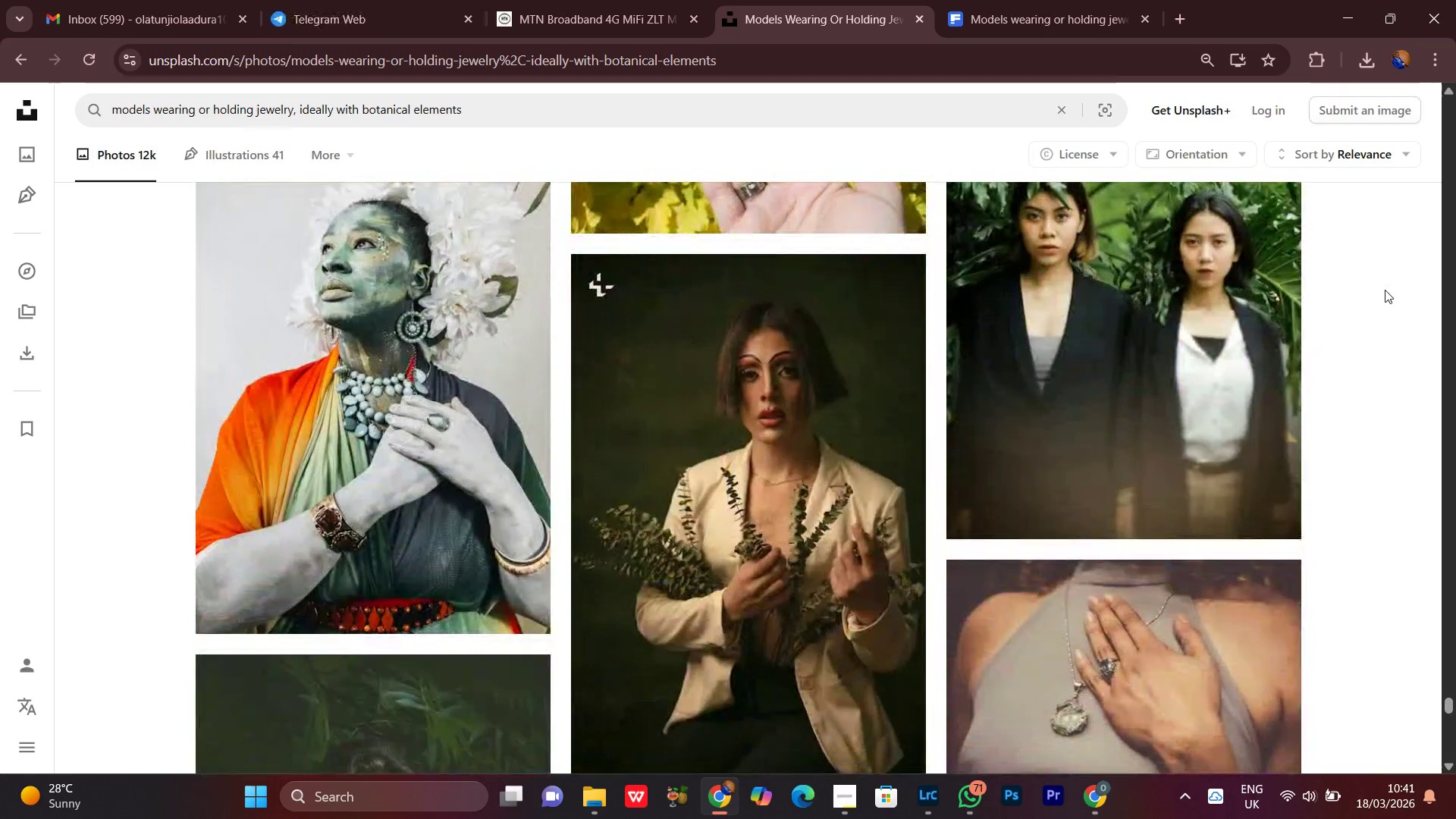 
scroll: coordinate [1385, 290], scroll_direction: down, amount: 3.0
 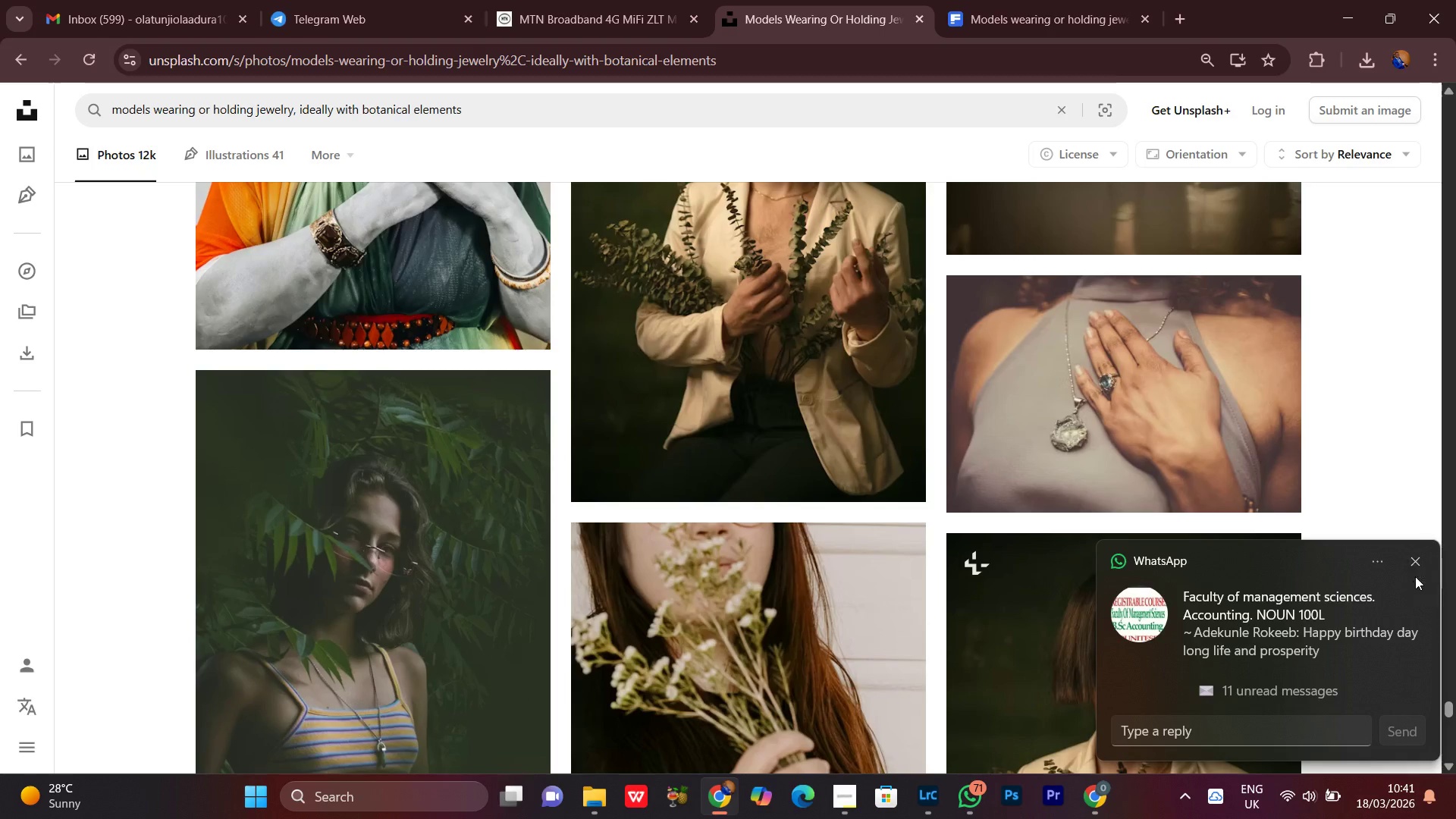 
left_click([1410, 563])
 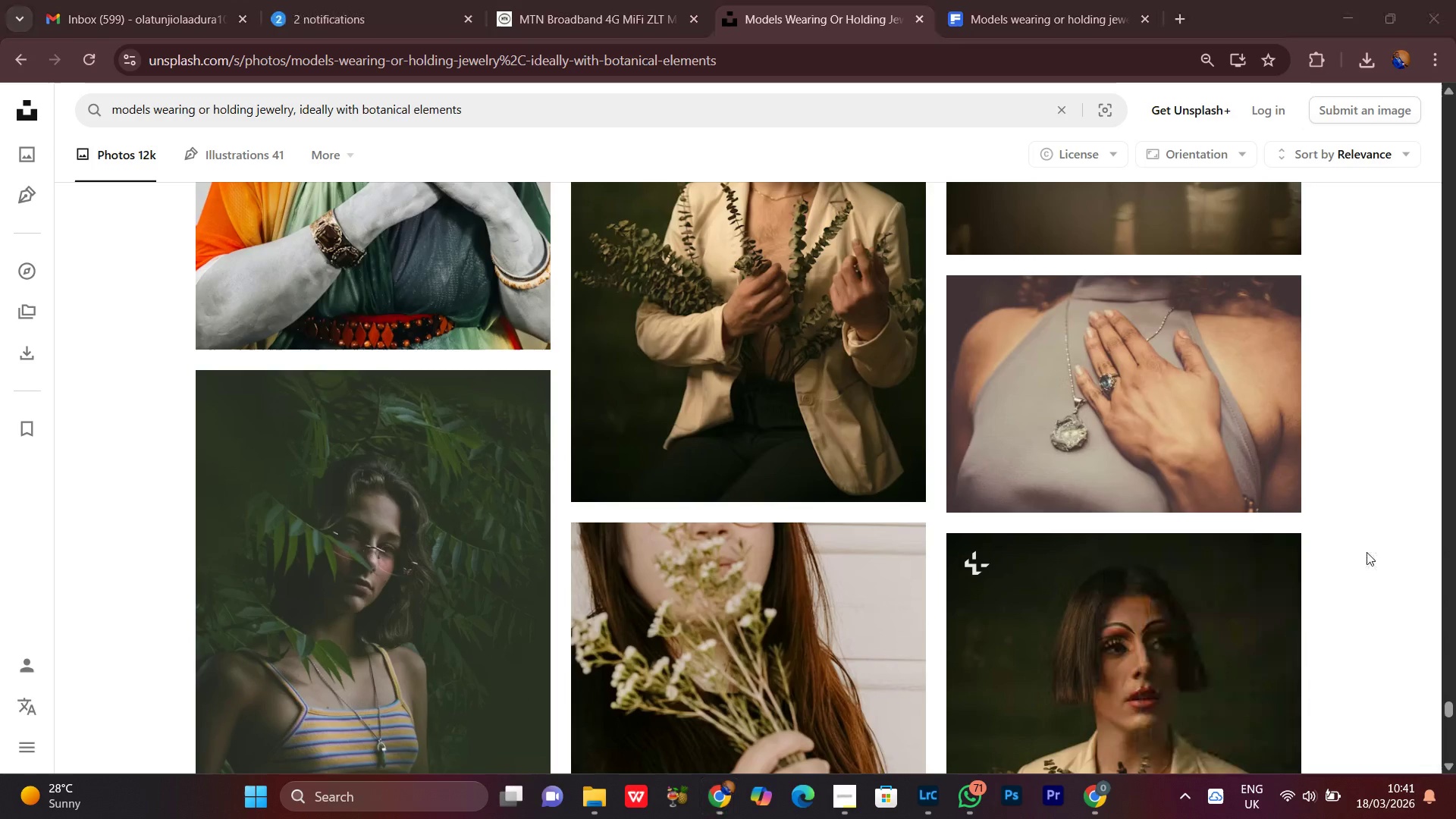 
scroll: coordinate [1359, 508], scroll_direction: down, amount: 7.0
 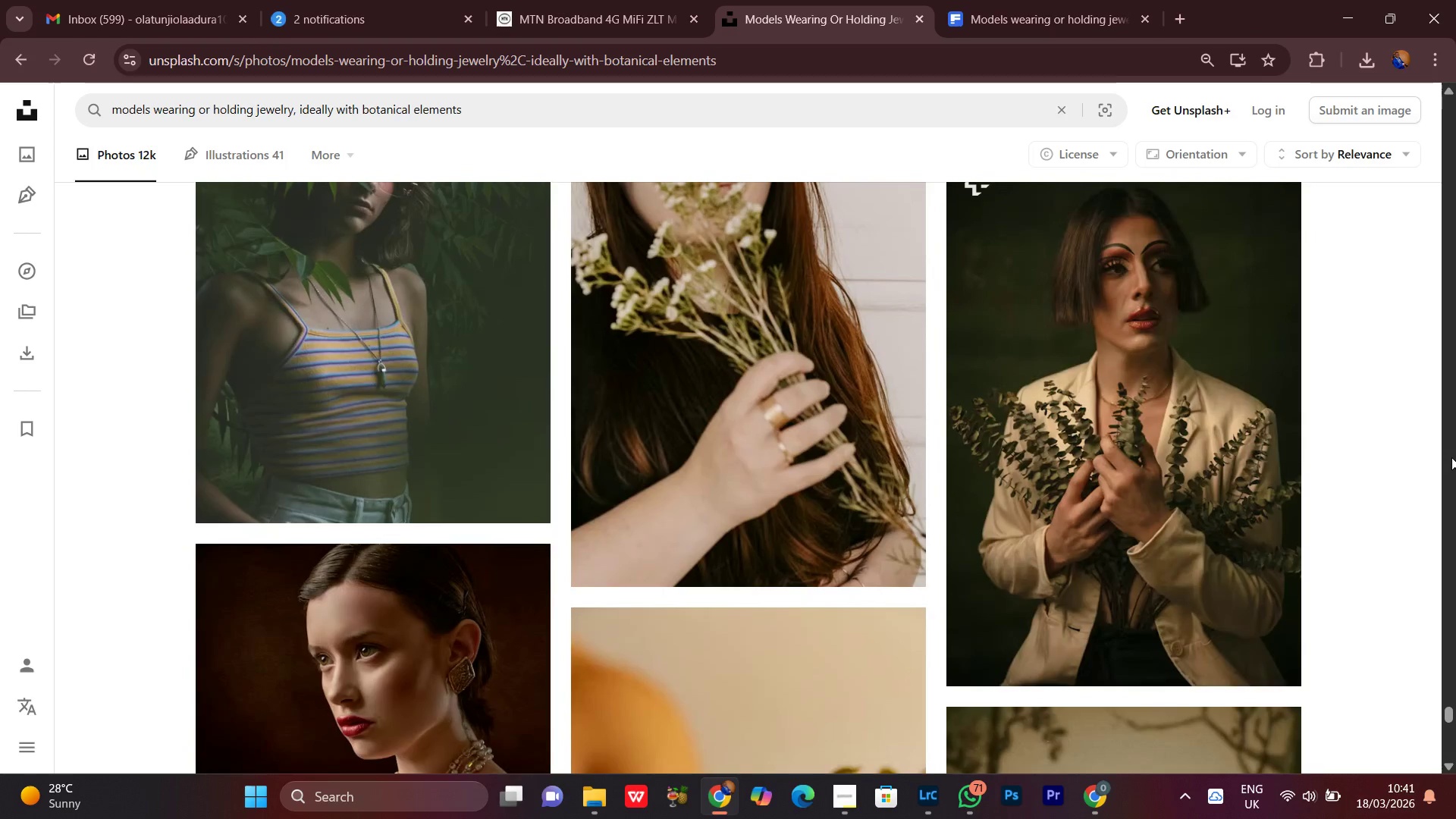 
wait(7.52)
 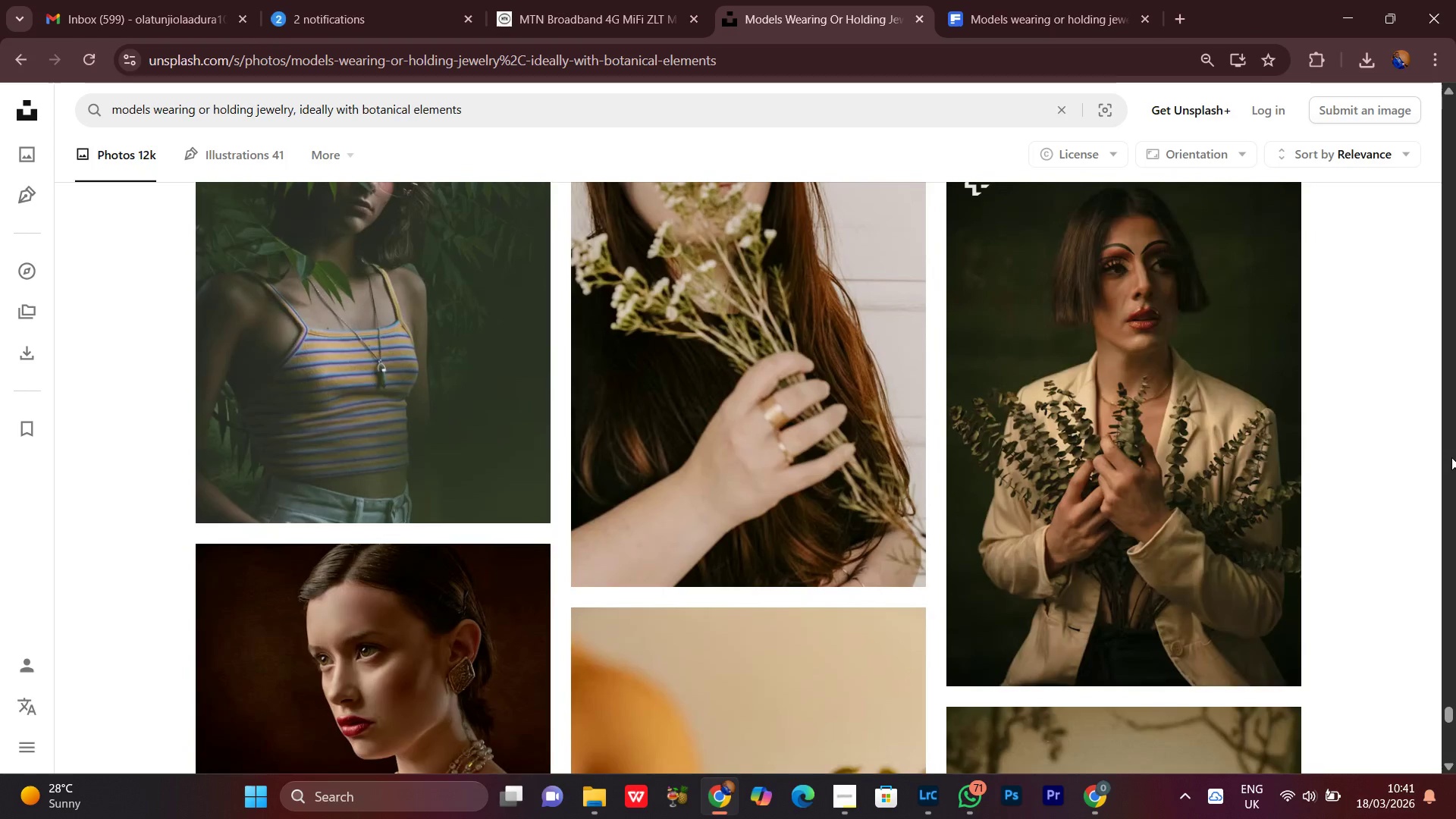 
scroll: coordinate [1455, 479], scroll_direction: down, amount: 18.0
 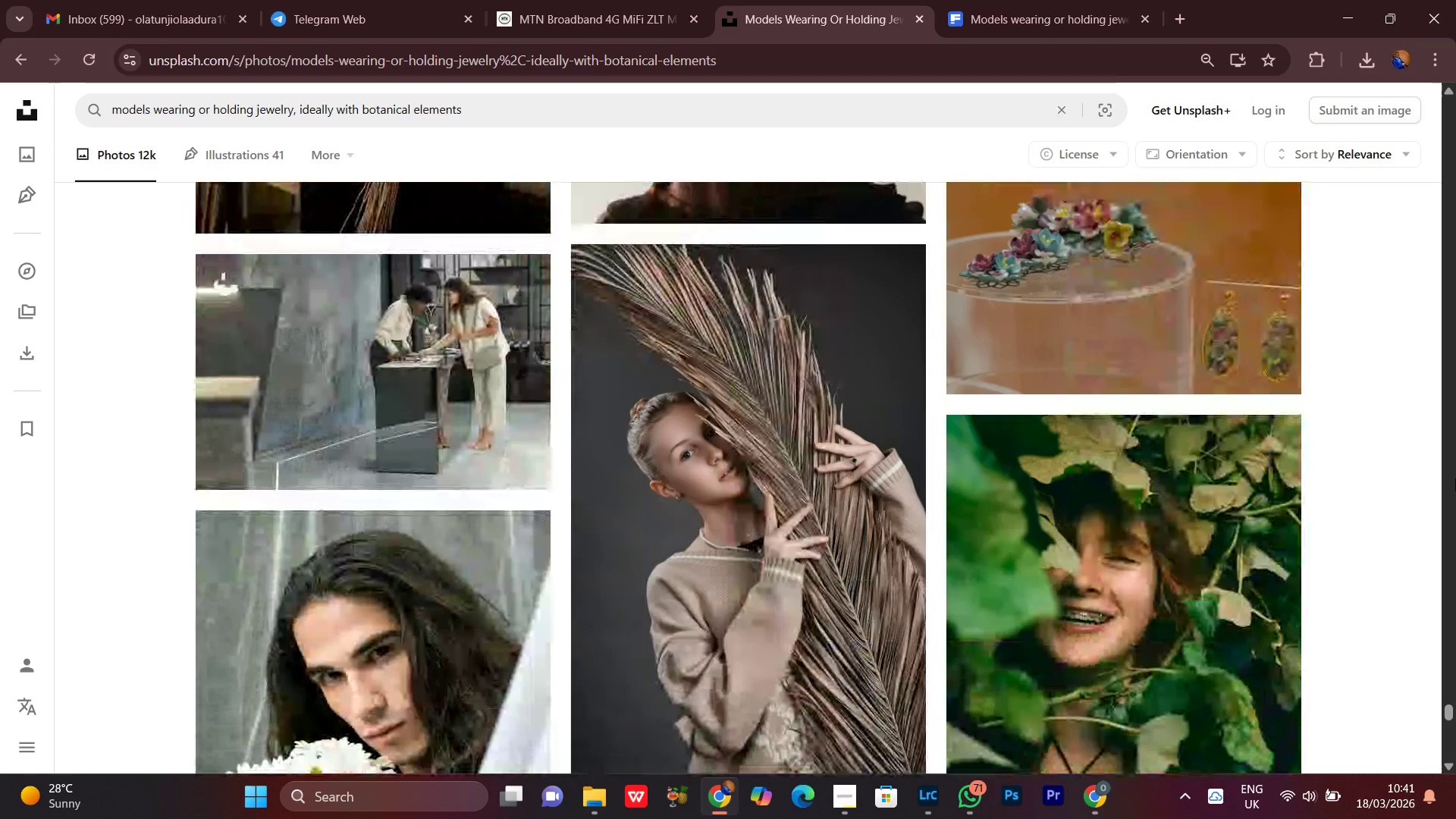 
scroll: coordinate [1455, 478], scroll_direction: down, amount: 9.0
 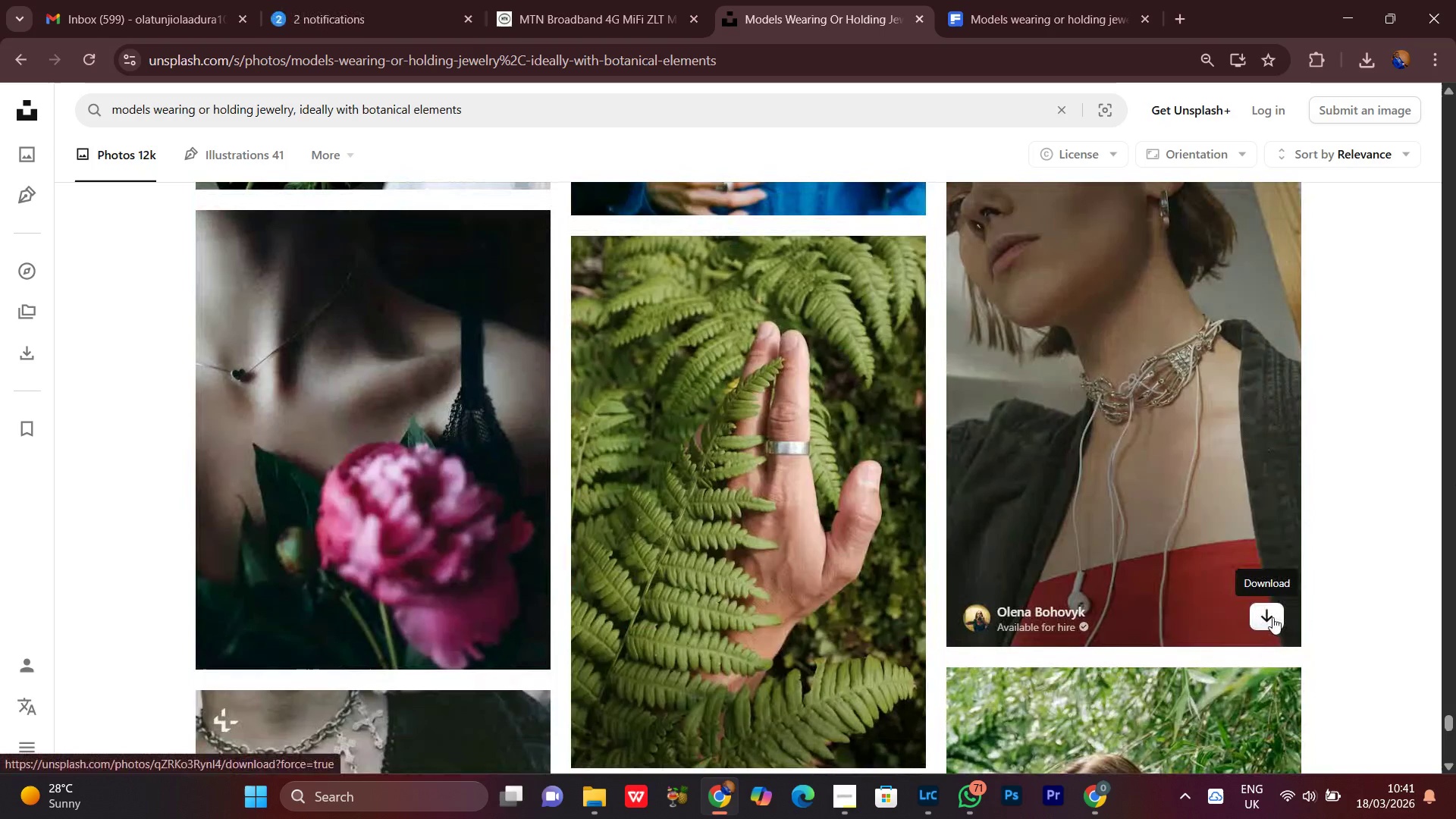 
left_click([1272, 617])
 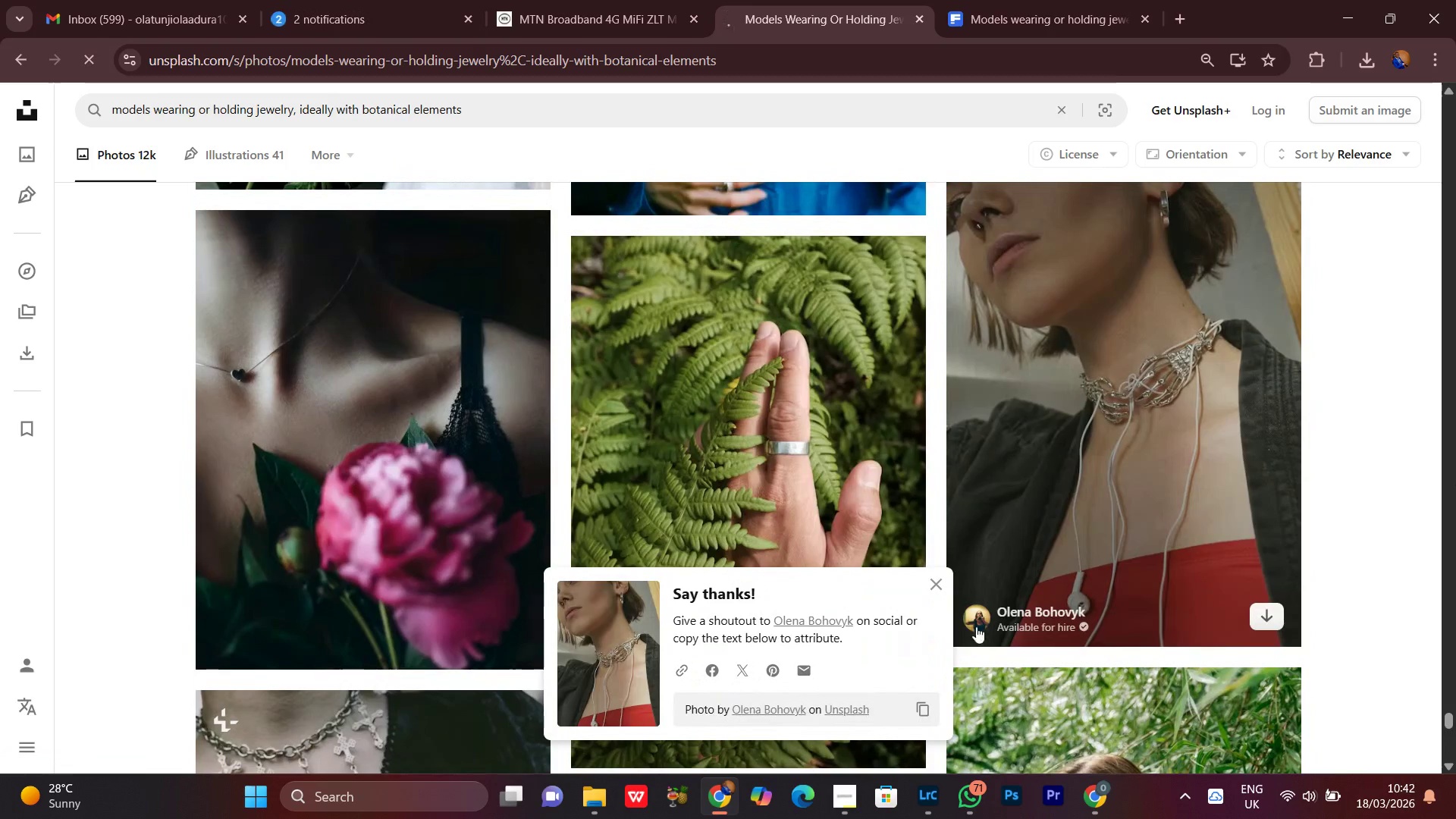 
left_click([934, 587])
 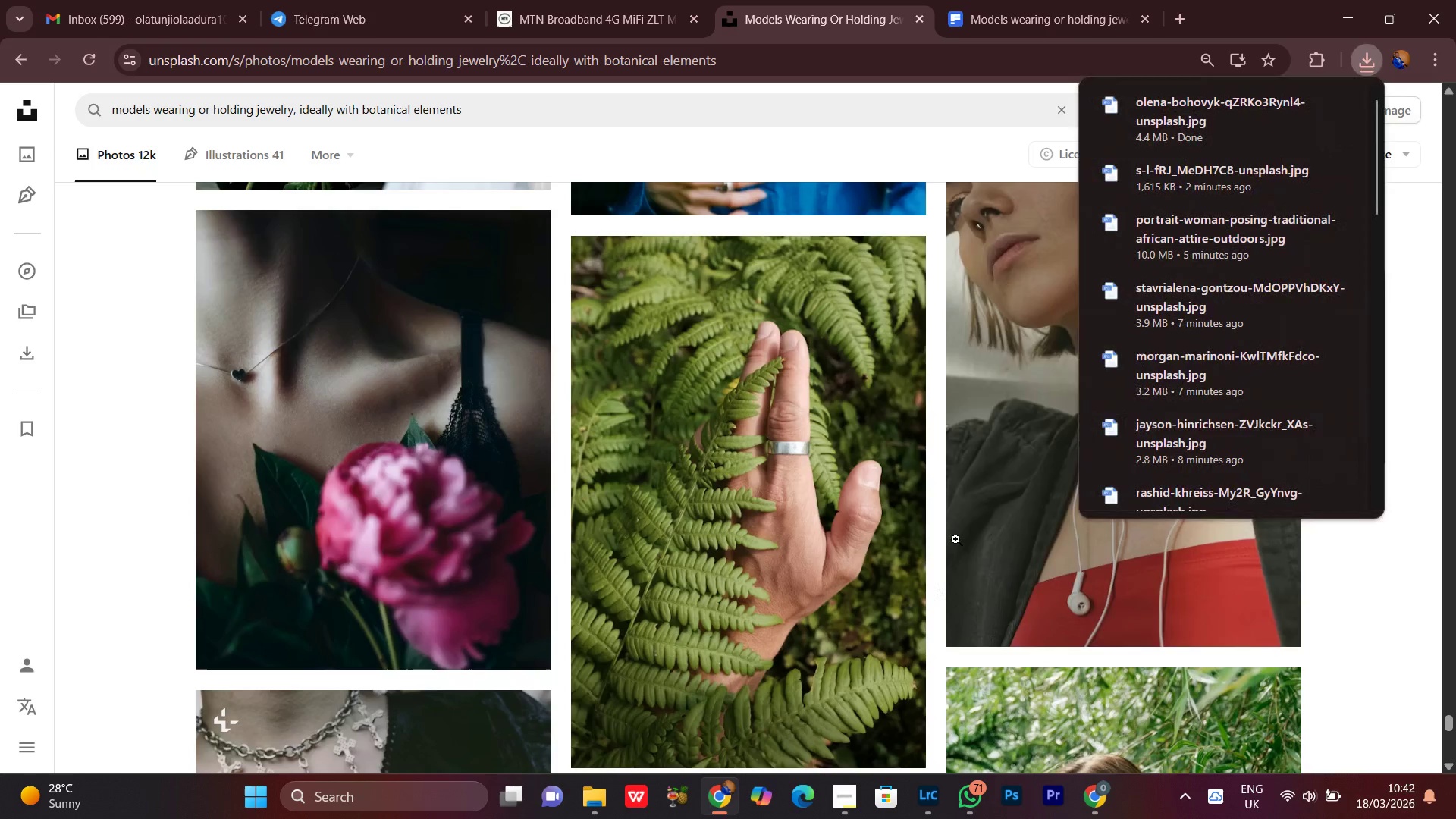 
wait(5.22)
 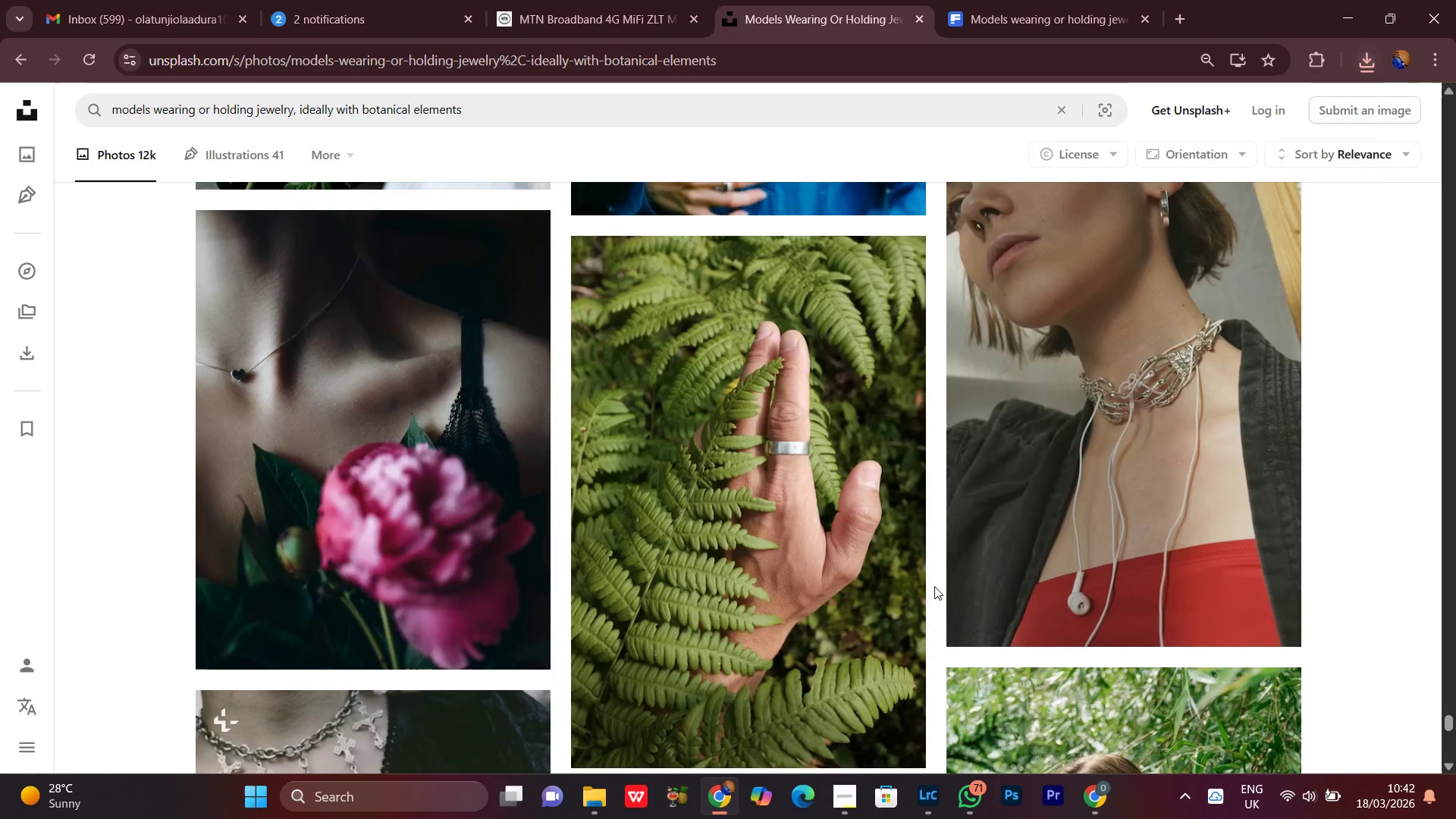 
left_click([1372, 52])
 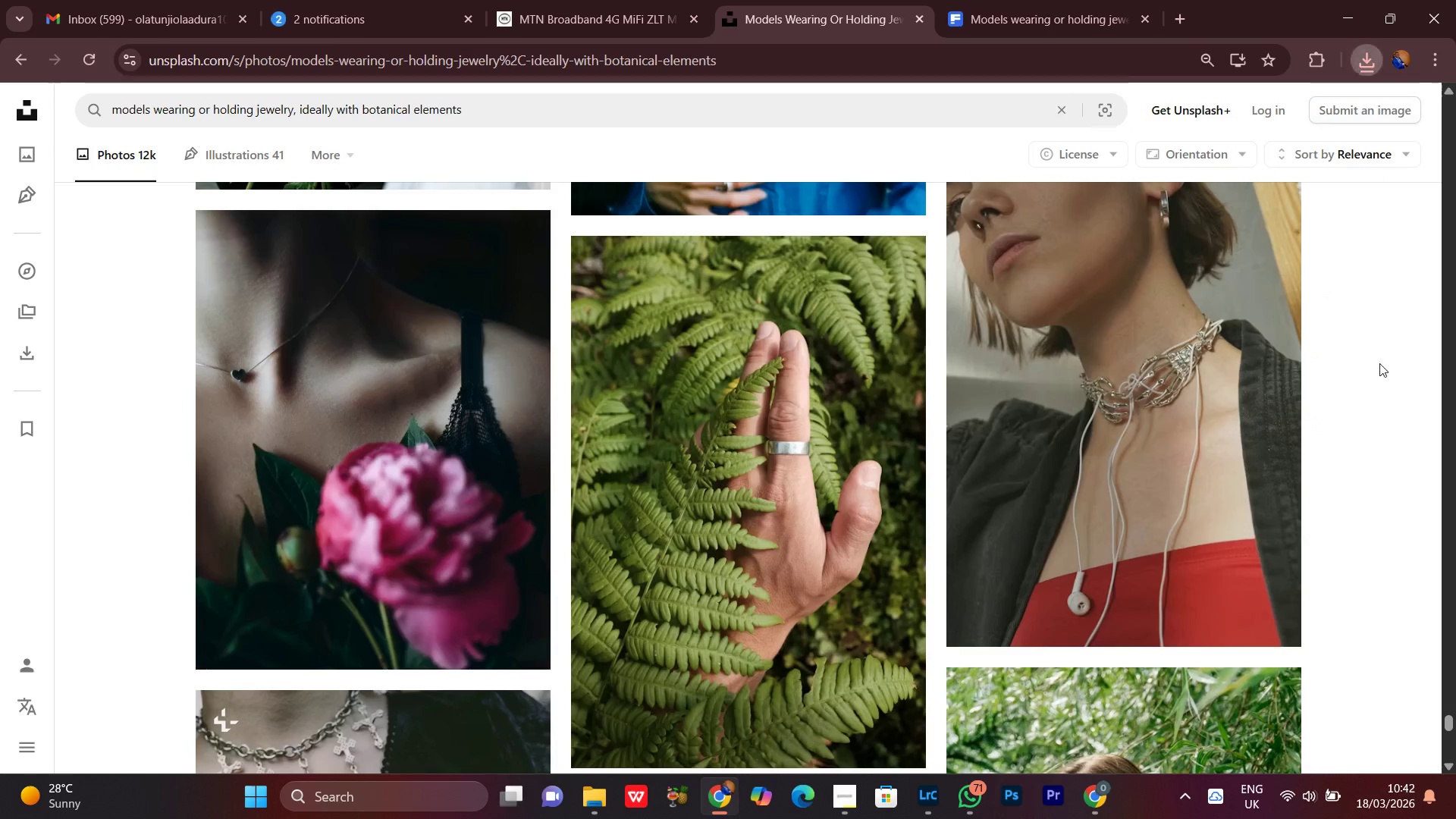 
scroll: coordinate [1364, 431], scroll_direction: down, amount: 24.0
 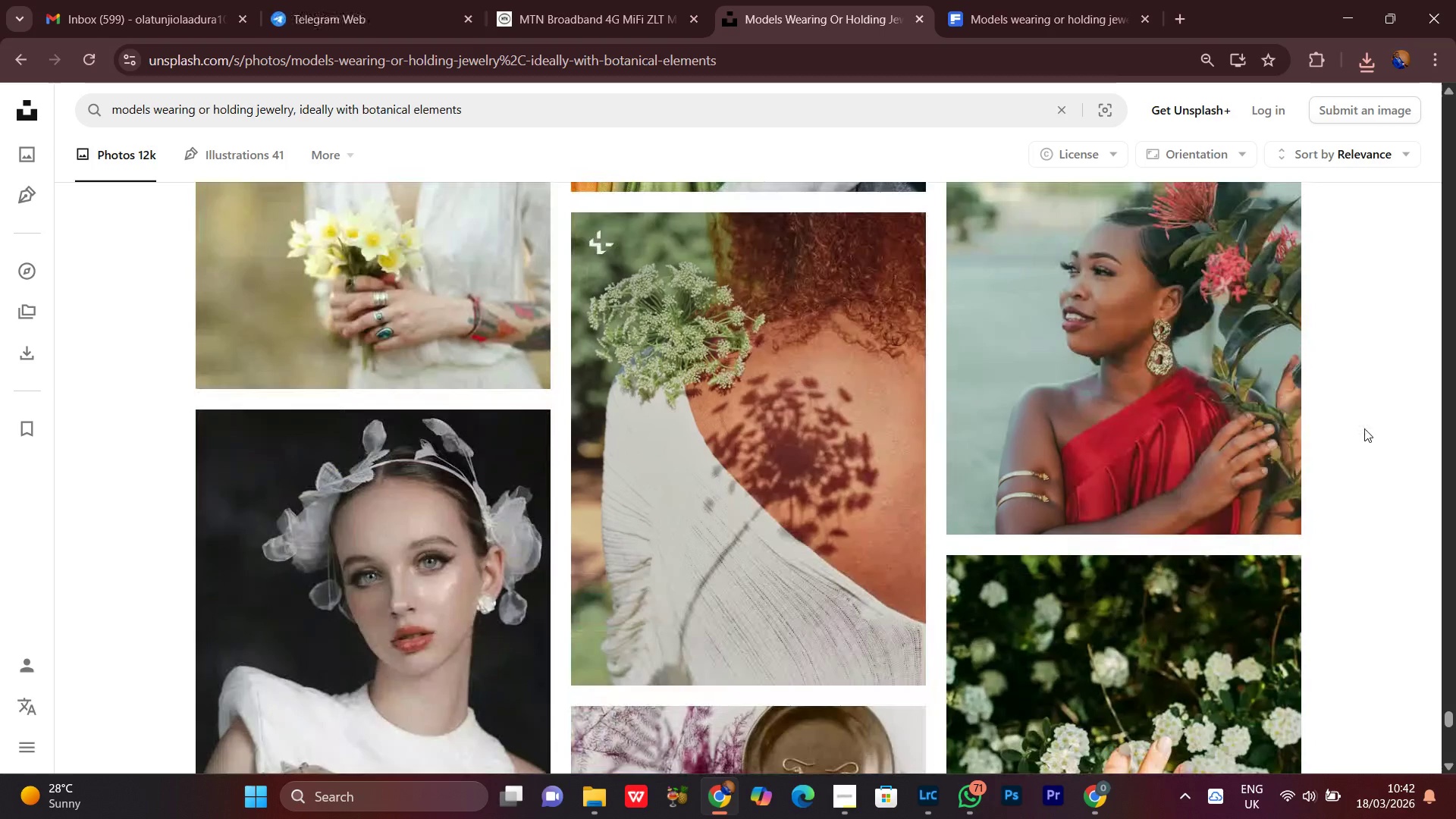 
scroll: coordinate [1366, 429], scroll_direction: down, amount: 9.0
 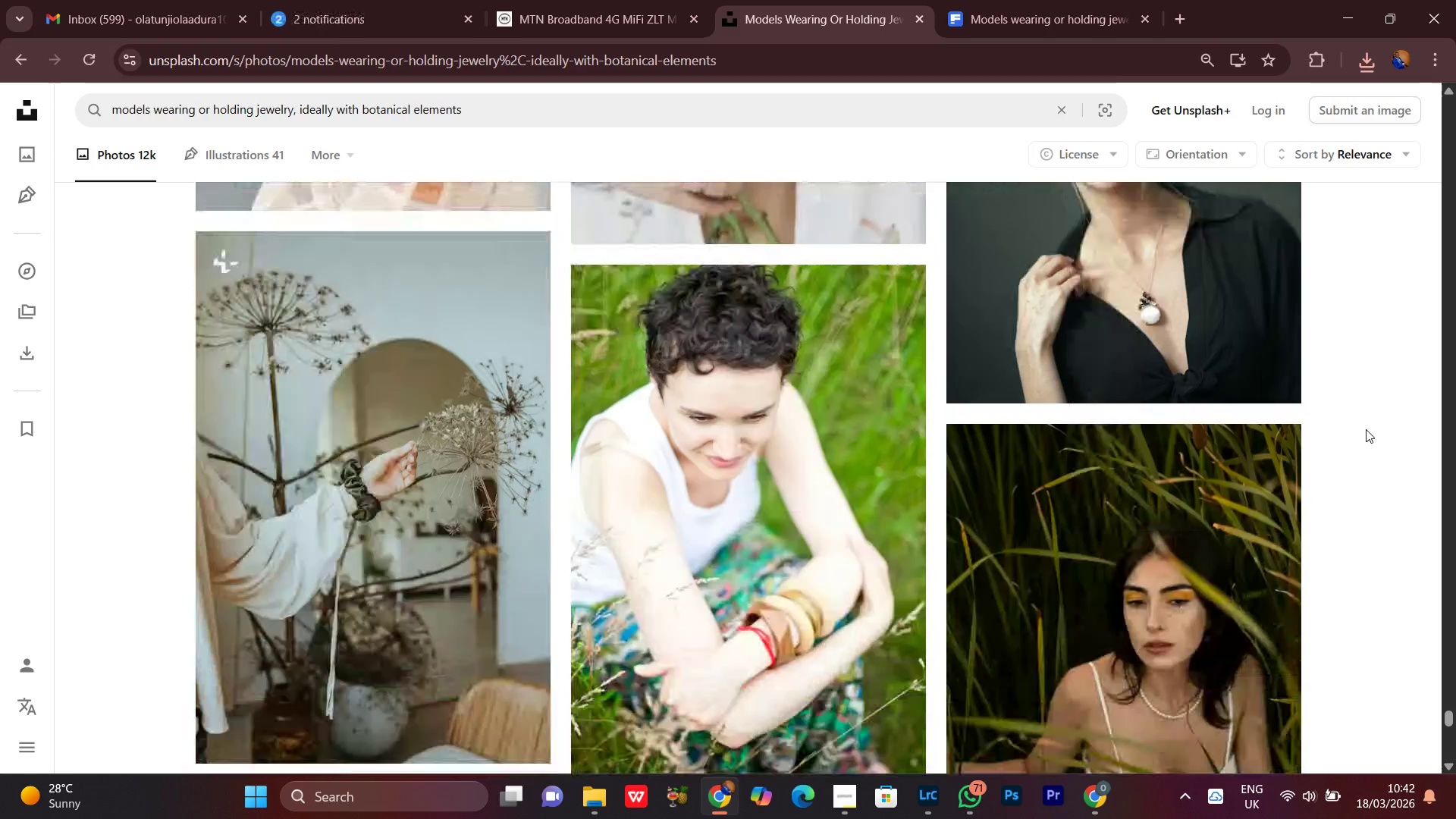 
scroll: coordinate [1361, 444], scroll_direction: down, amount: 11.0
 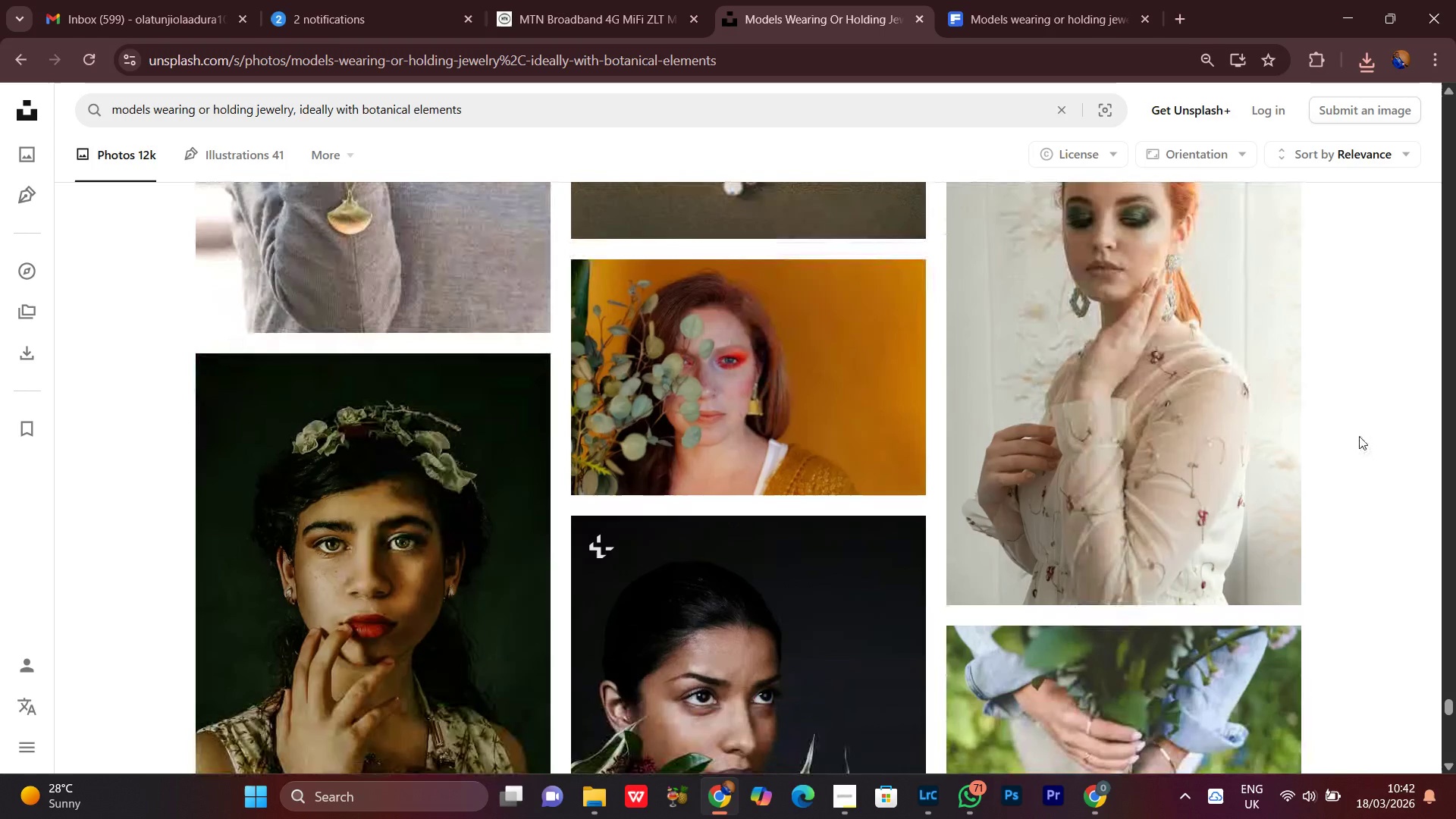 
scroll: coordinate [1357, 437], scroll_direction: down, amount: 5.0
 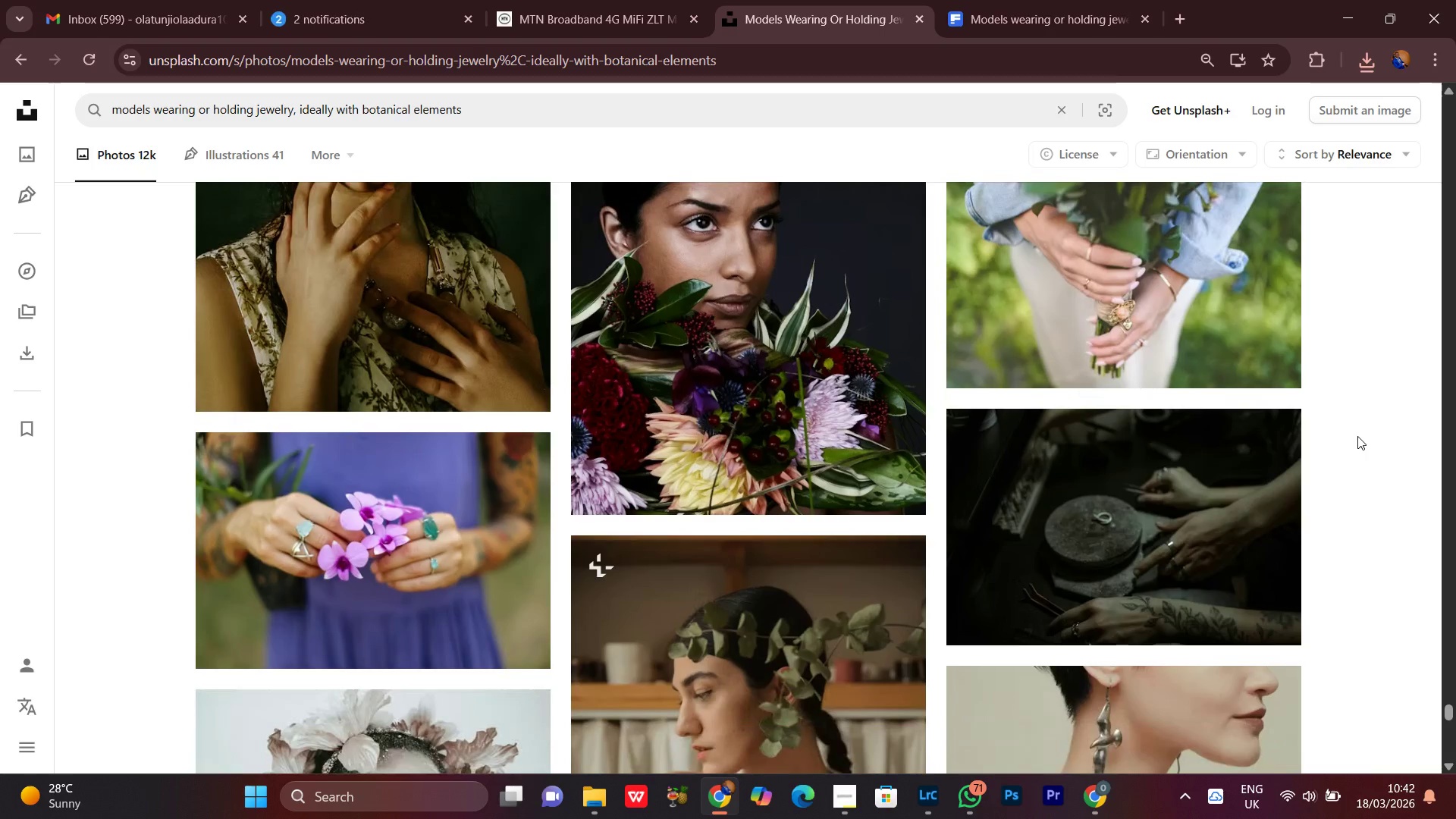 
wait(8.57)
 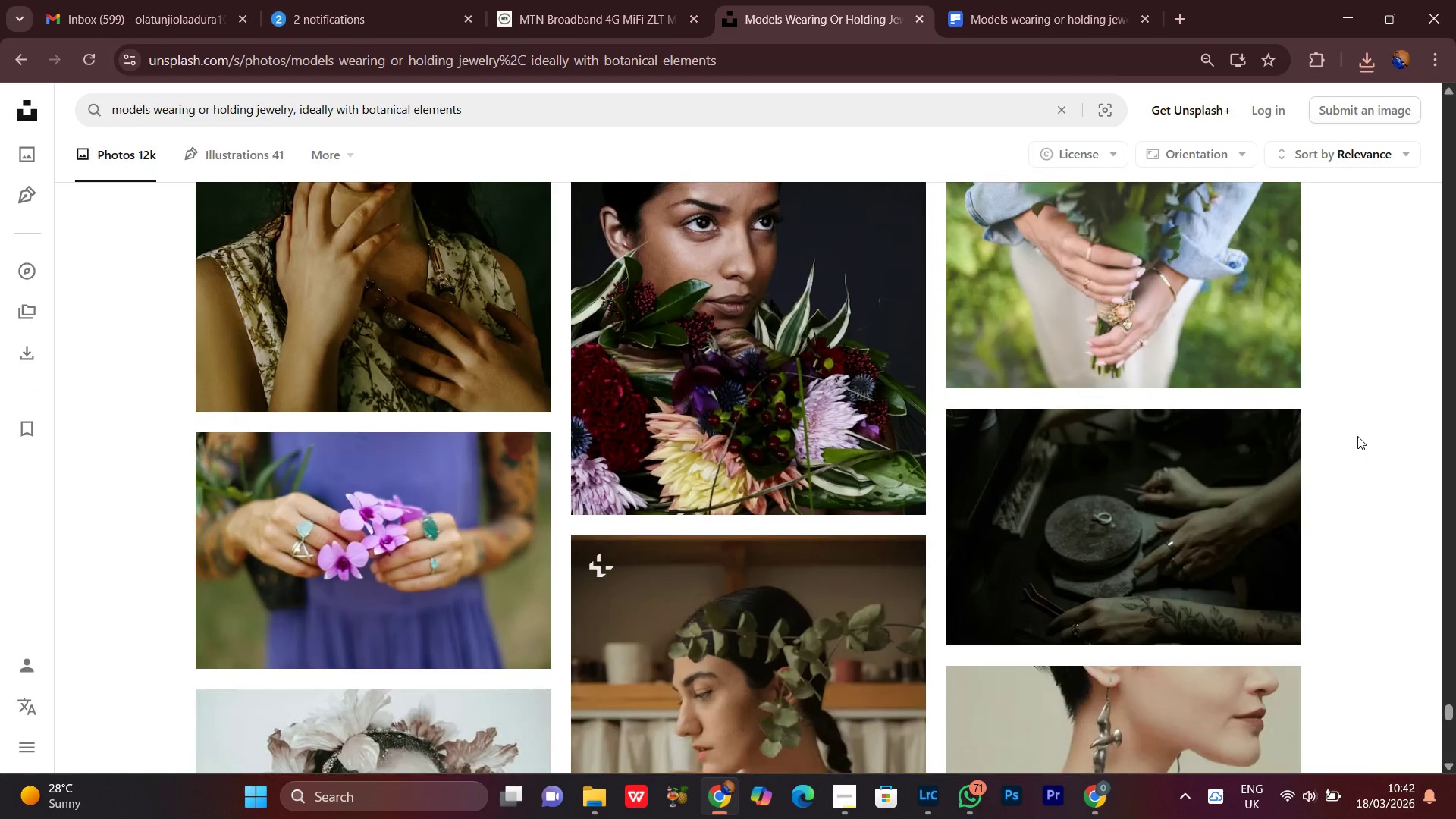 
scroll: coordinate [1454, 553], scroll_direction: down, amount: 11.0
 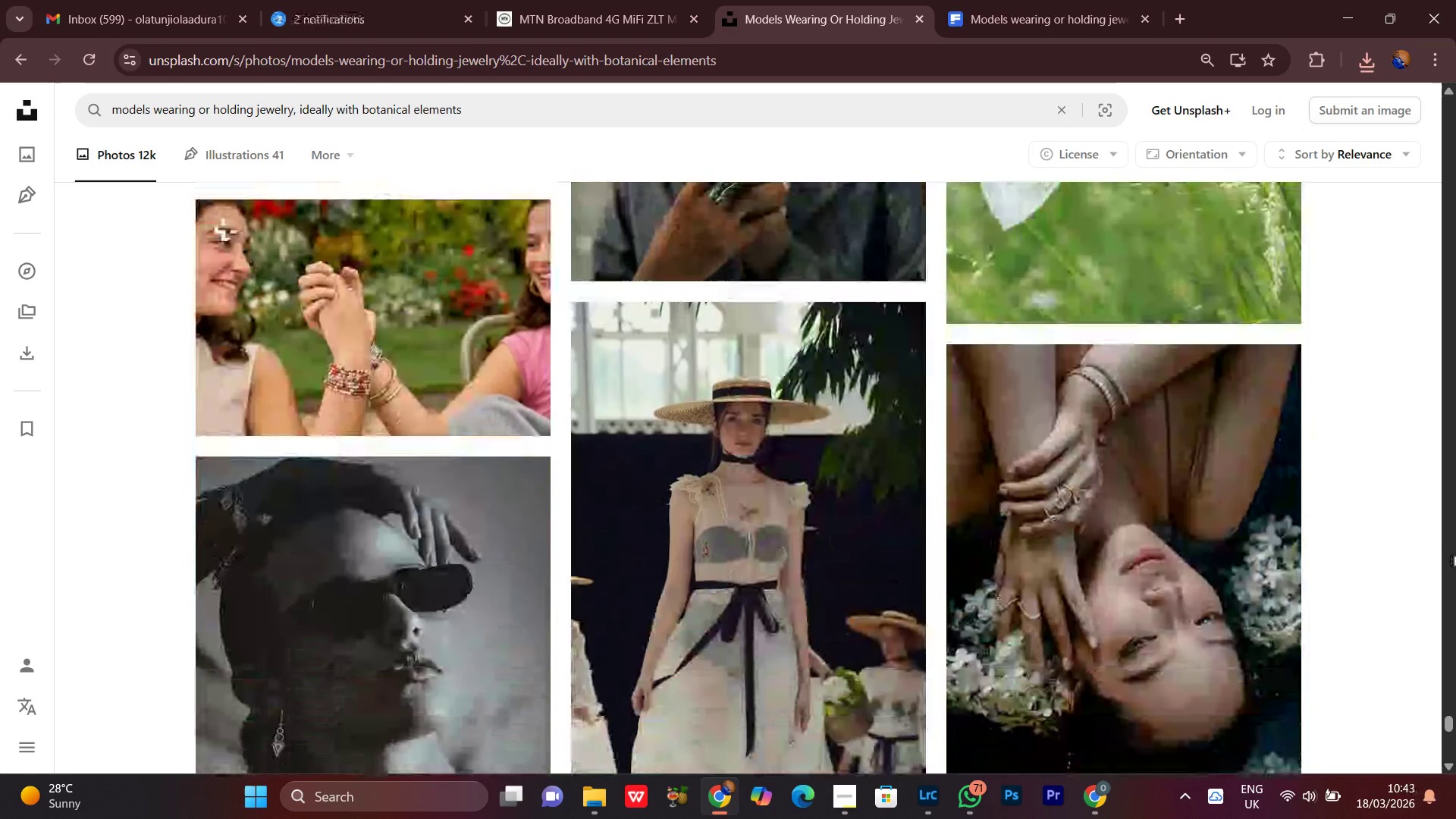 
scroll: coordinate [1454, 554], scroll_direction: up, amount: 3.0
 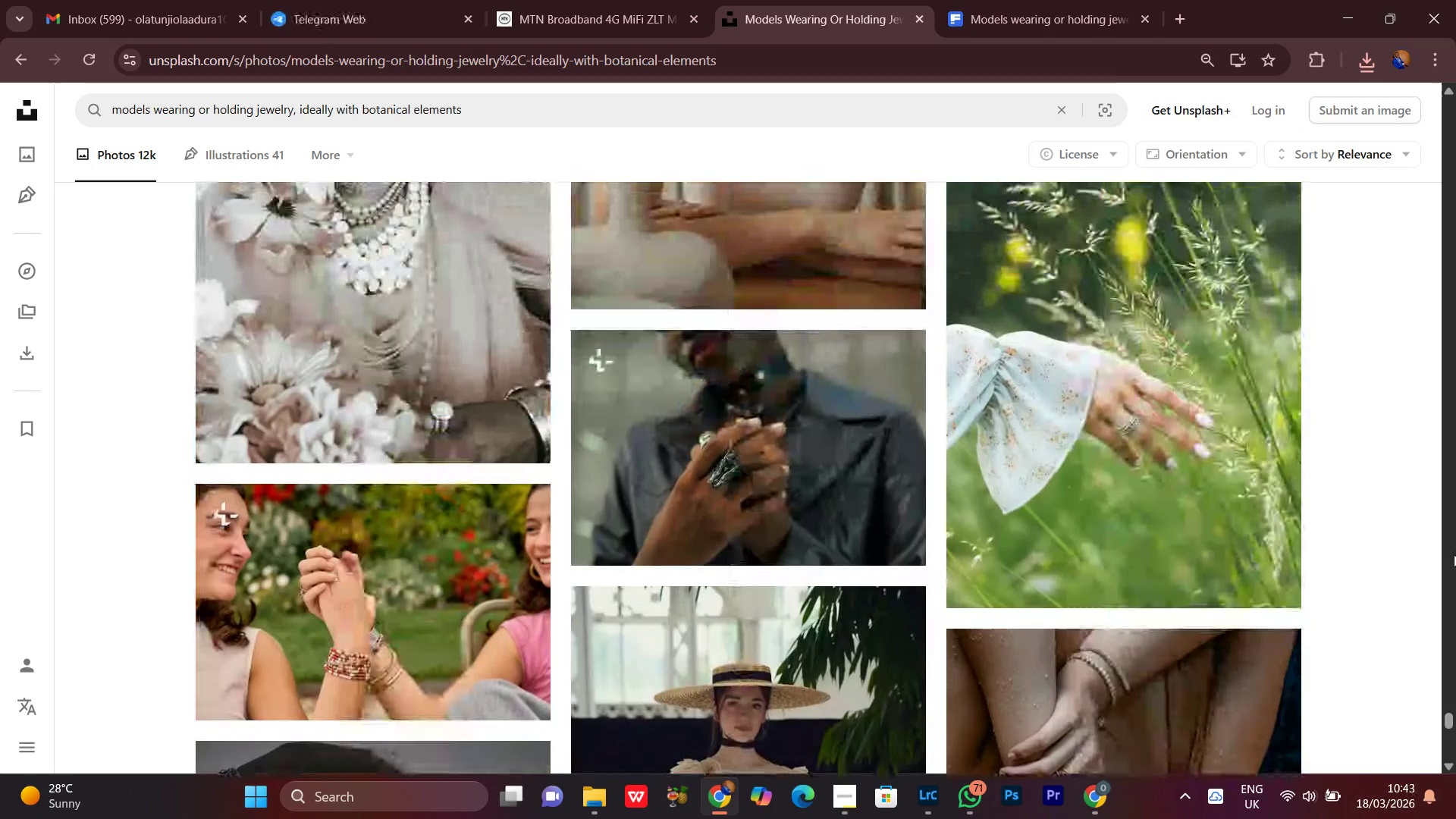 
scroll: coordinate [1455, 556], scroll_direction: down, amount: 10.0
 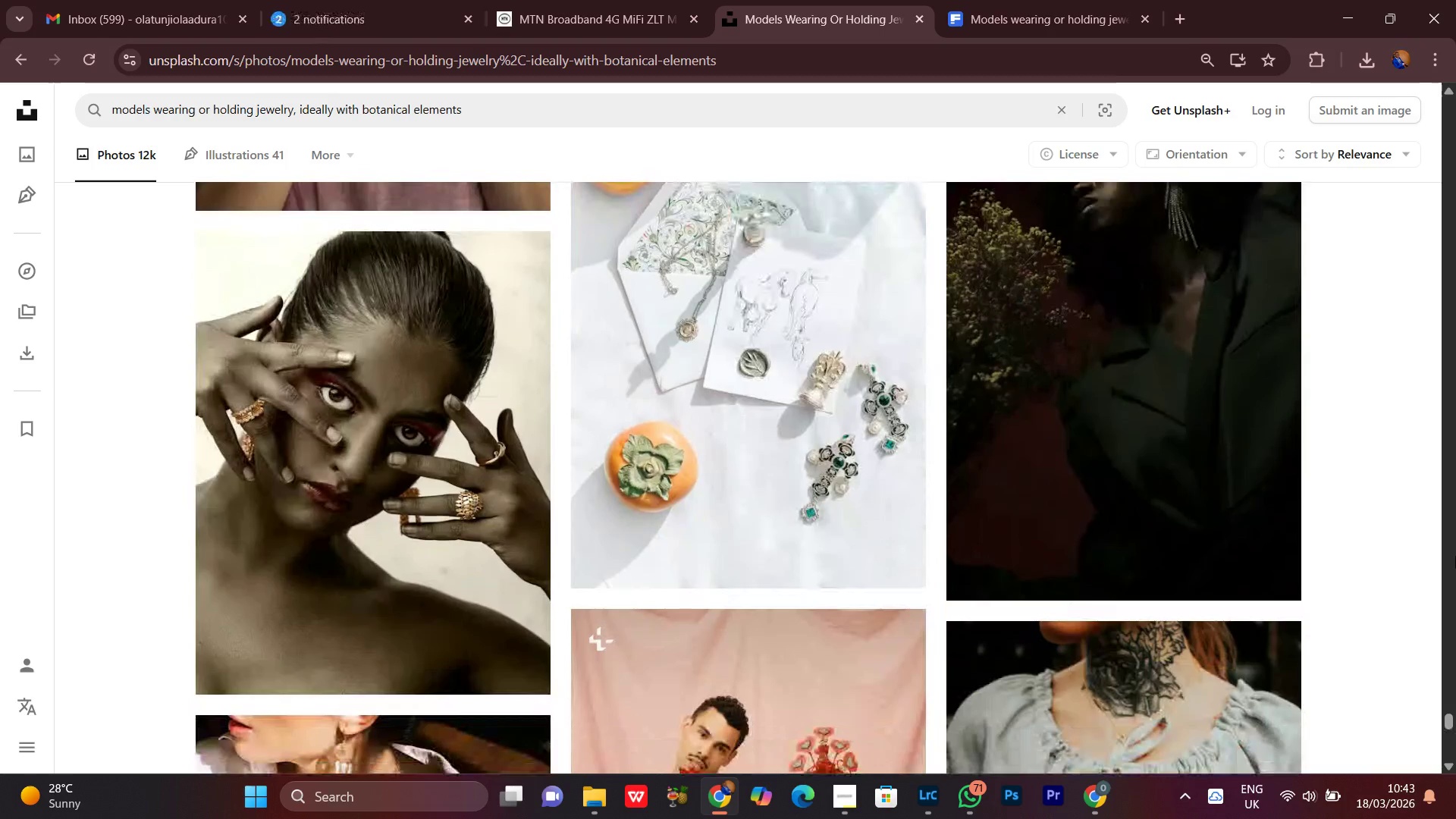 
scroll: coordinate [1455, 556], scroll_direction: down, amount: 3.0
 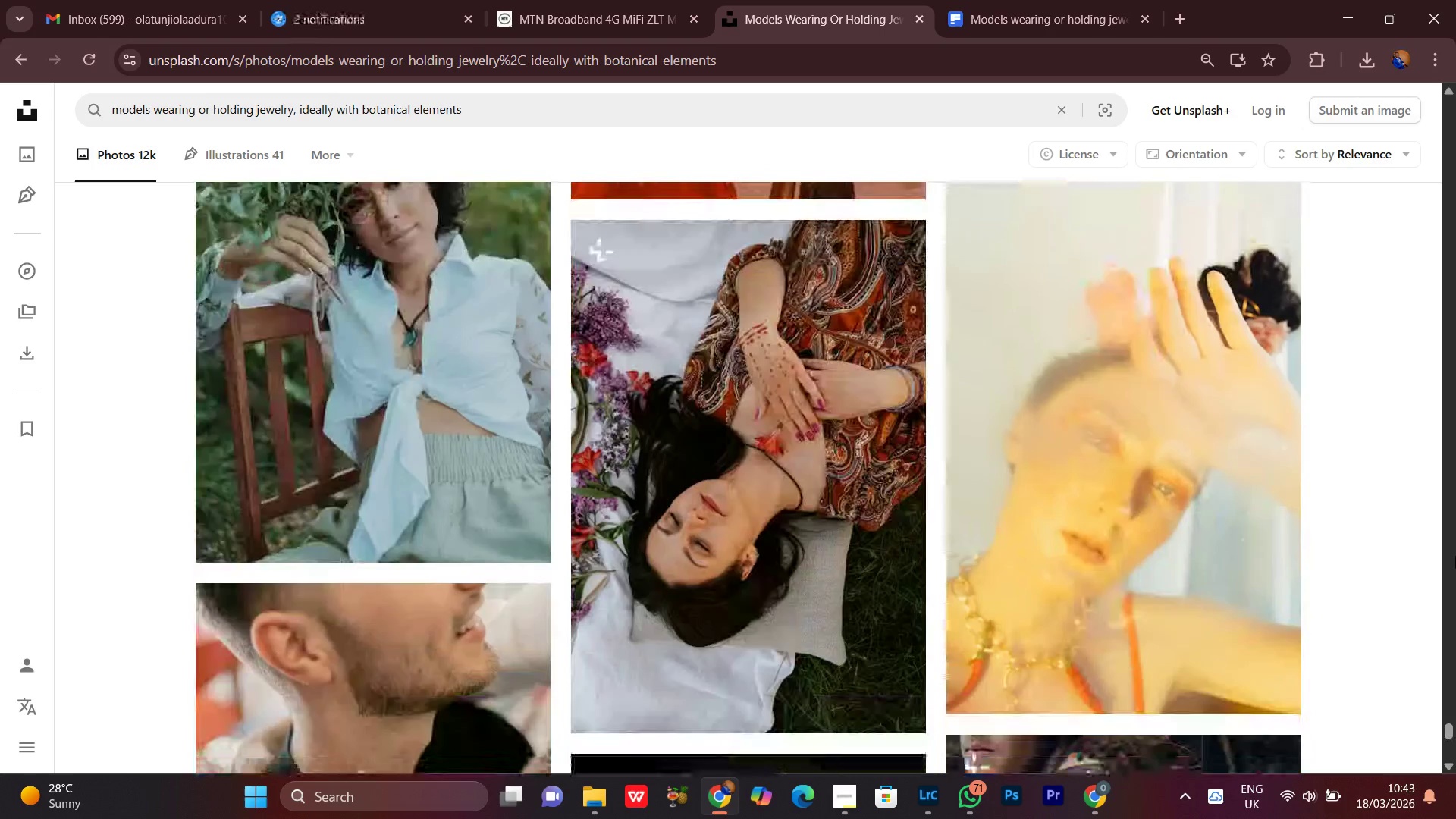 
scroll: coordinate [1455, 556], scroll_direction: up, amount: 2.0
 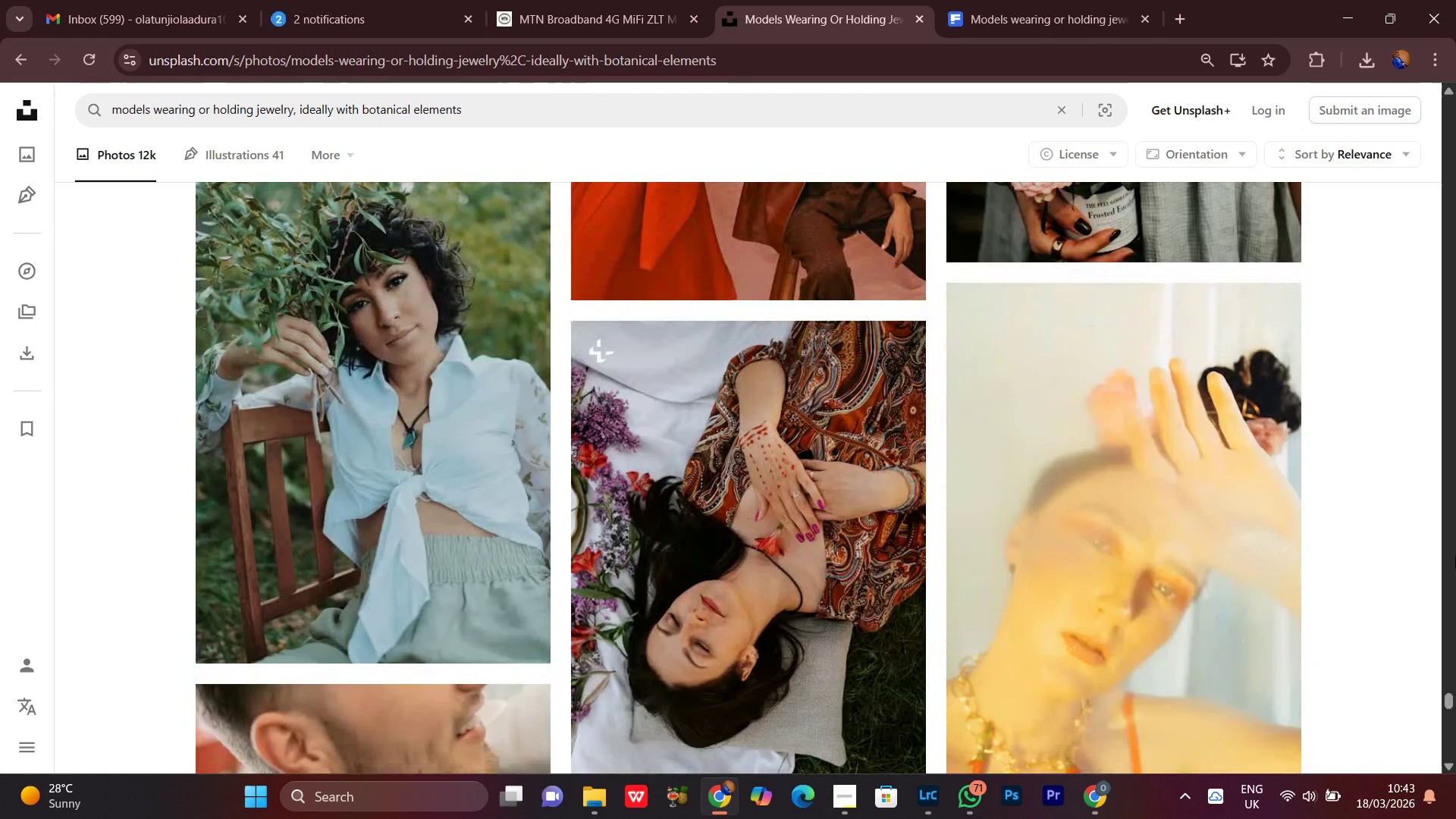 
scroll: coordinate [1413, 602], scroll_direction: down, amount: 17.0
 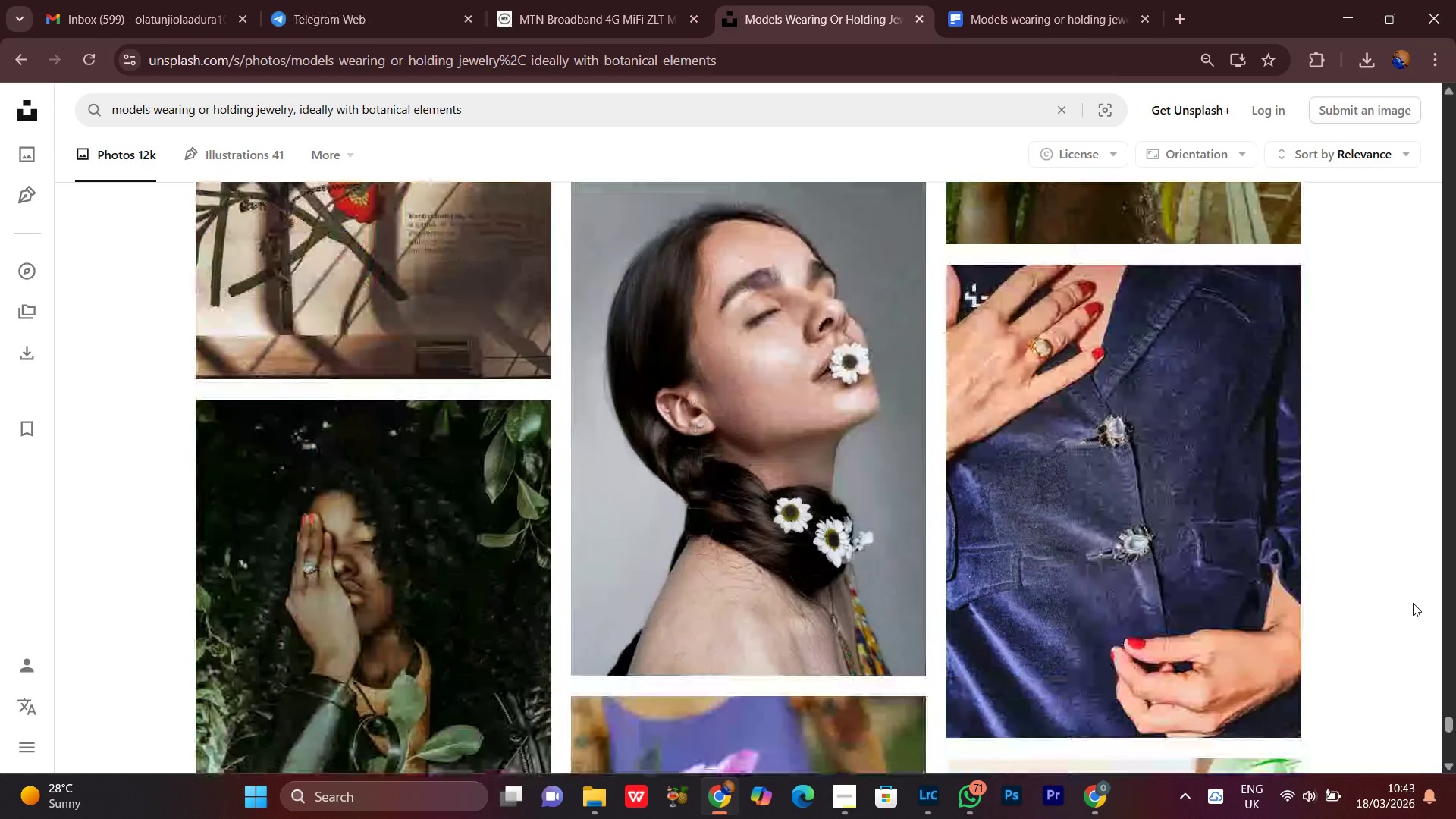 
scroll: coordinate [1415, 613], scroll_direction: down, amount: 11.0
 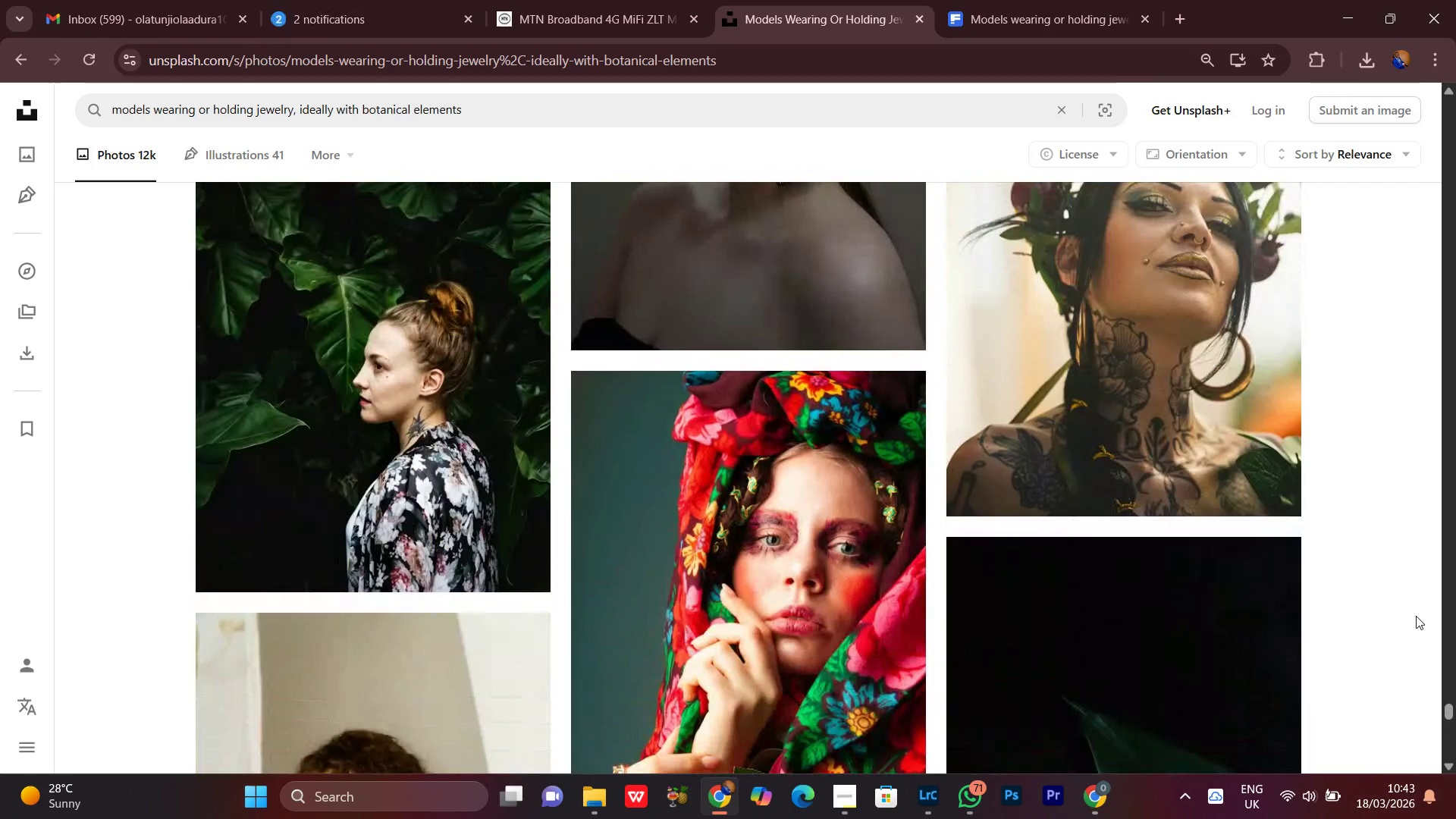 
scroll: coordinate [1416, 616], scroll_direction: up, amount: 1.0
 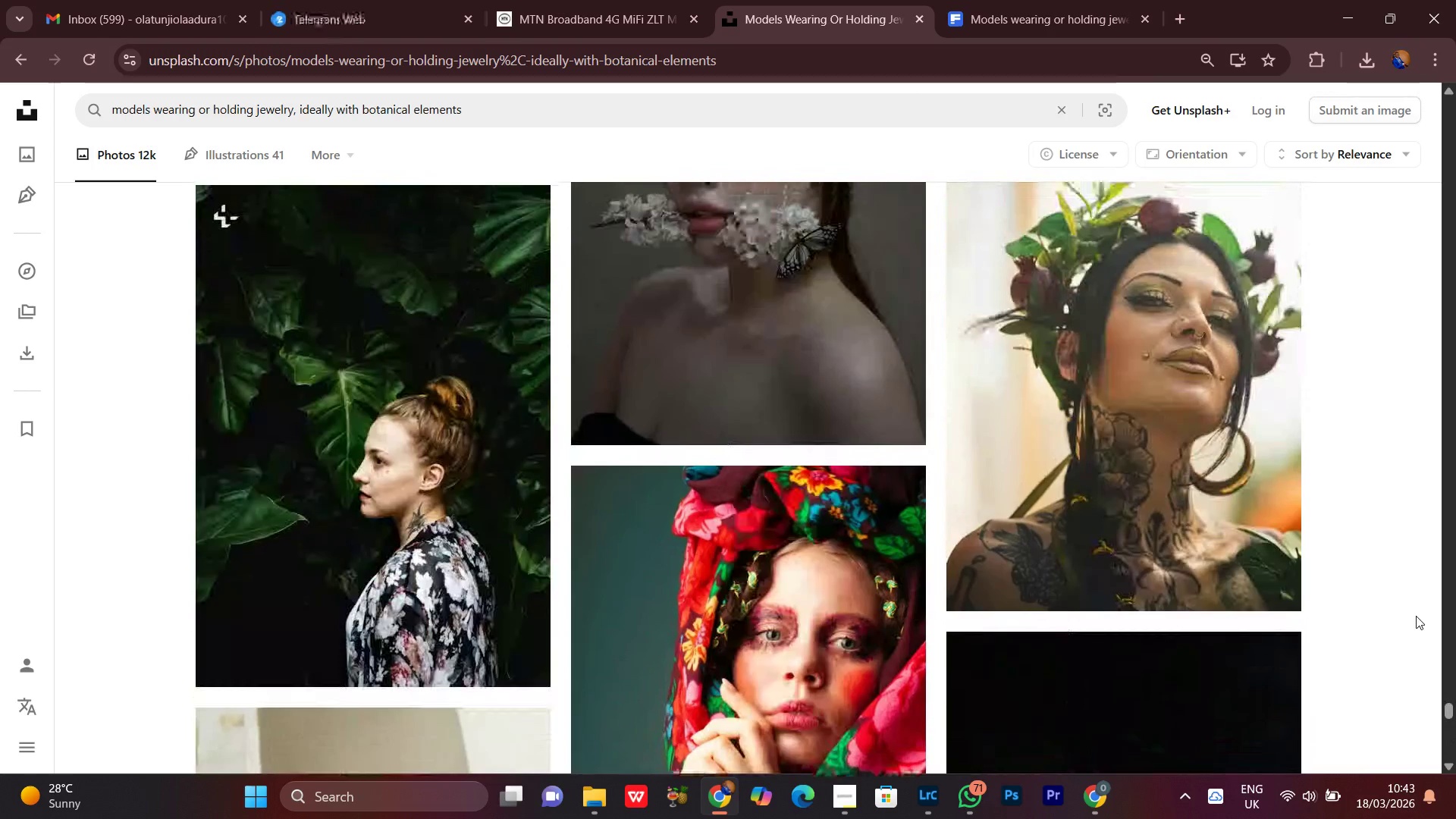 
scroll: coordinate [1416, 616], scroll_direction: down, amount: 3.0
 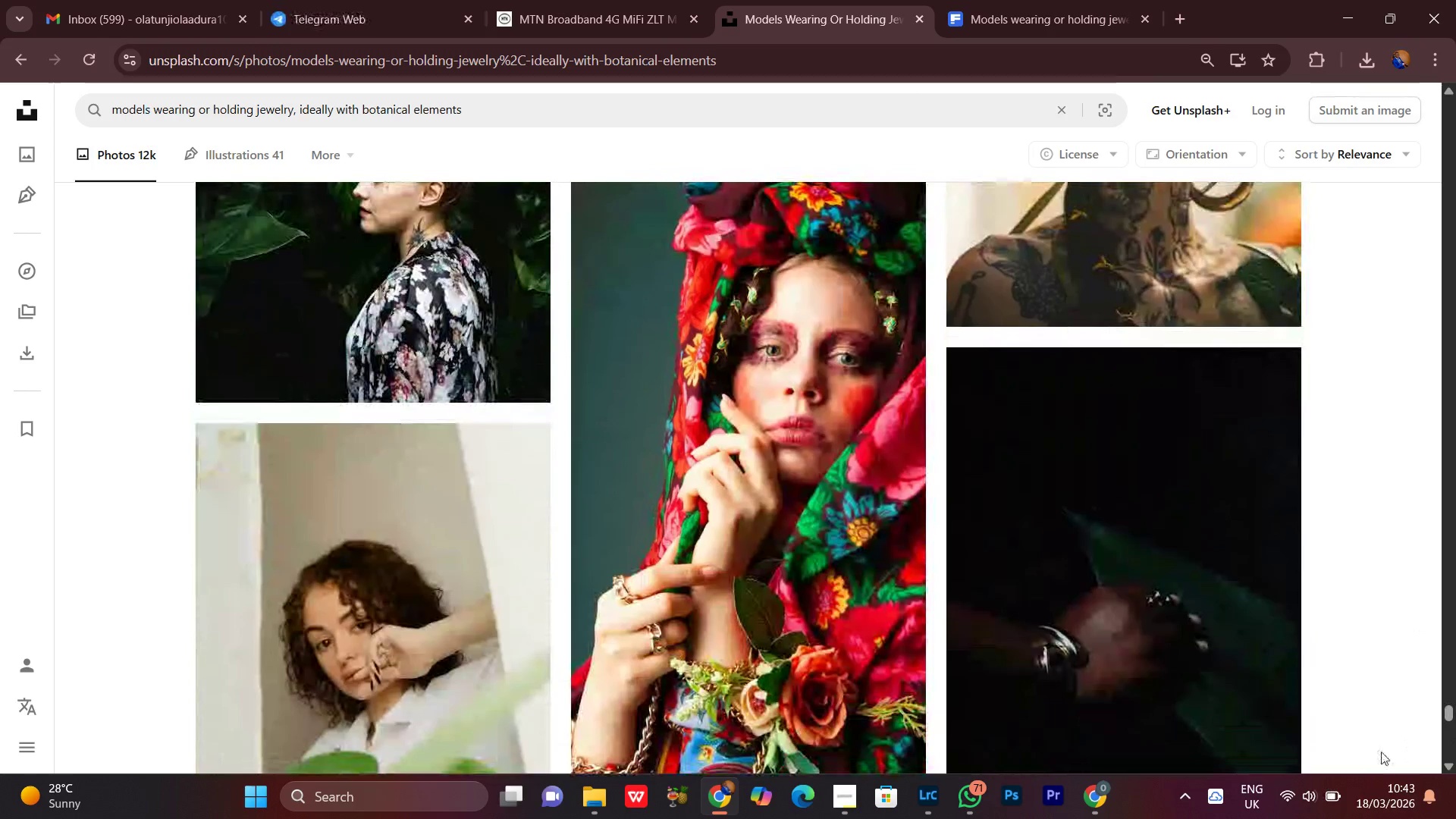 
mouse_move([1351, 773])
 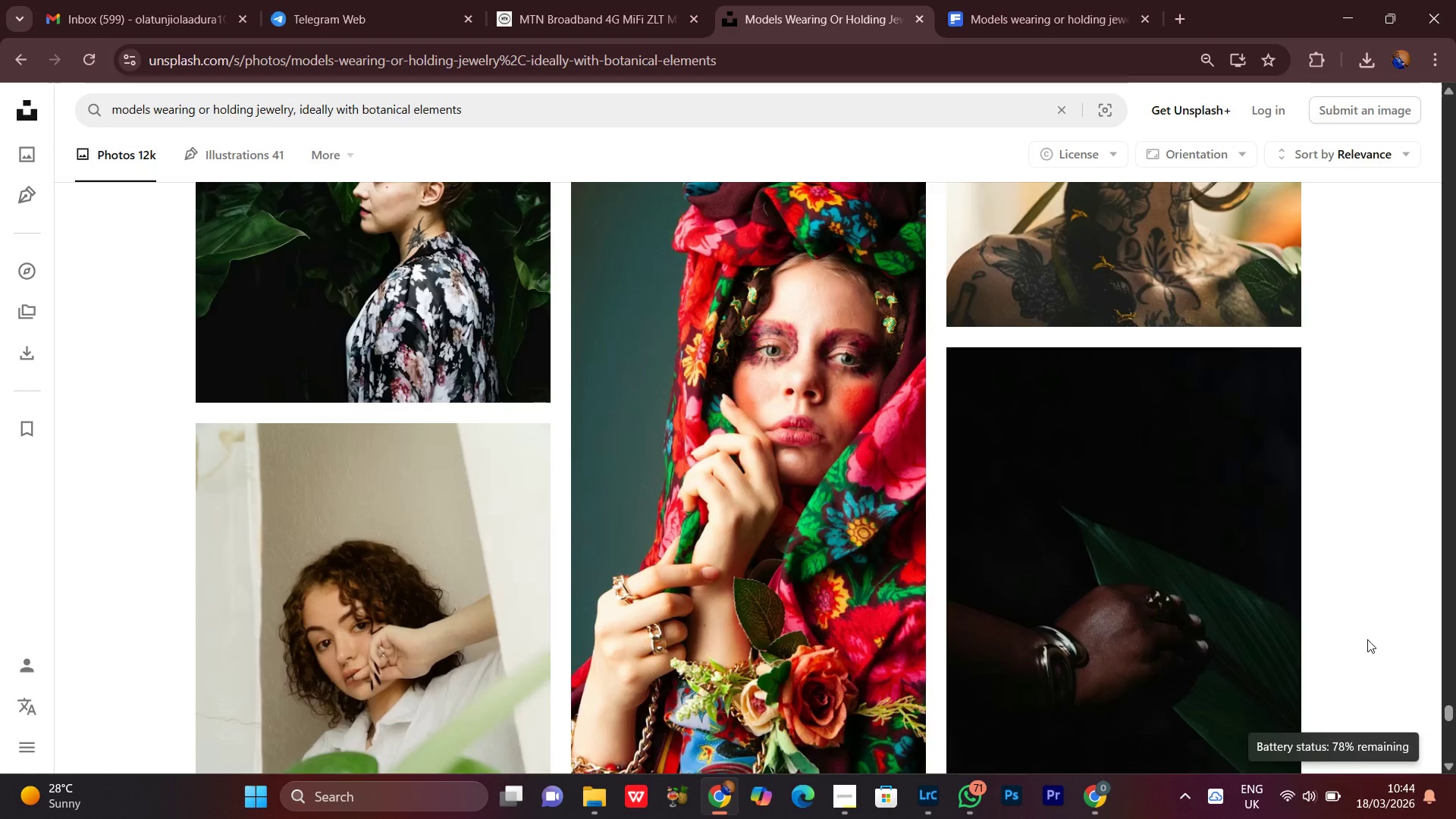 
scroll: coordinate [1368, 461], scroll_direction: down, amount: 10.0
 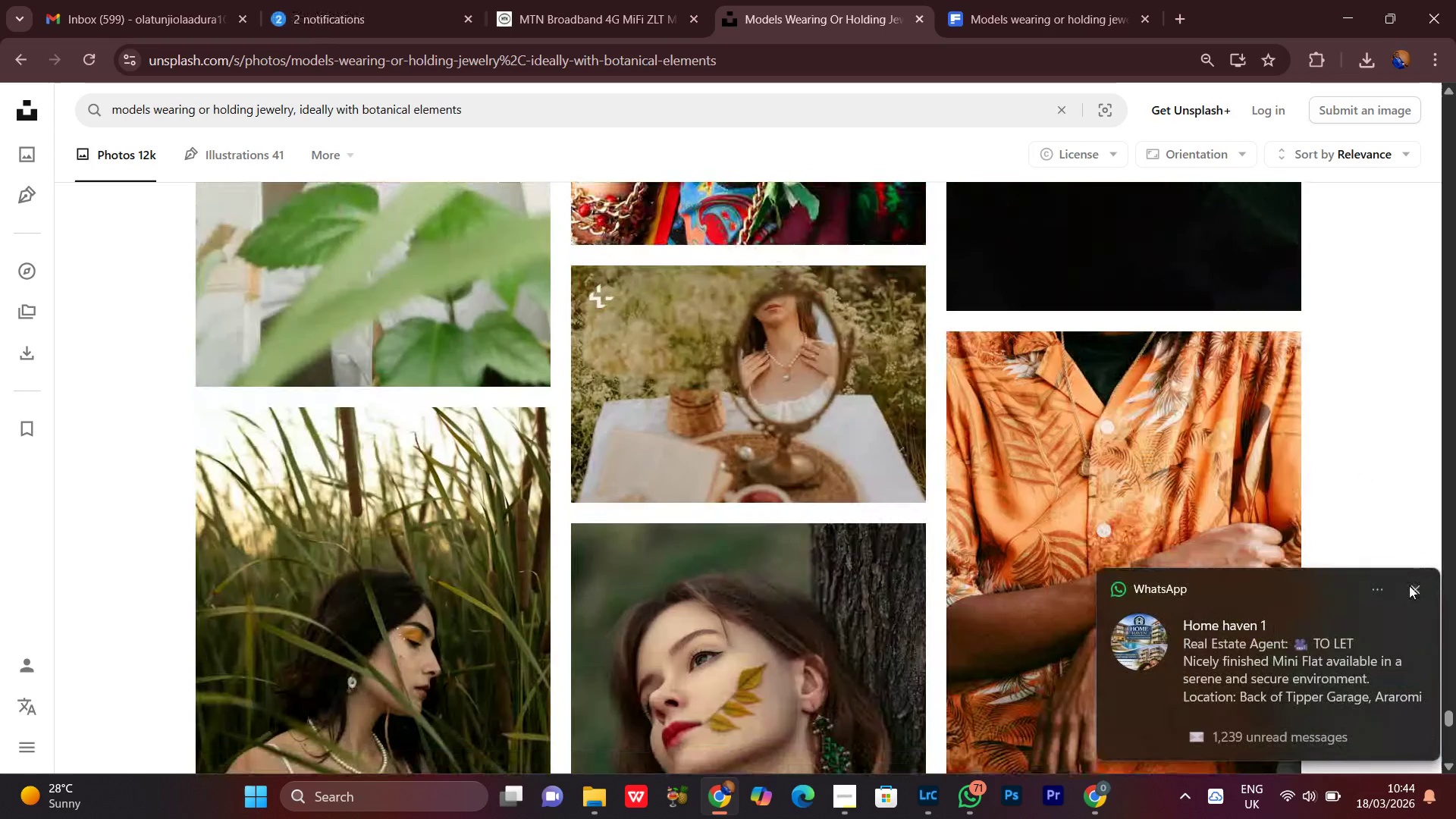 
left_click([1415, 585])
 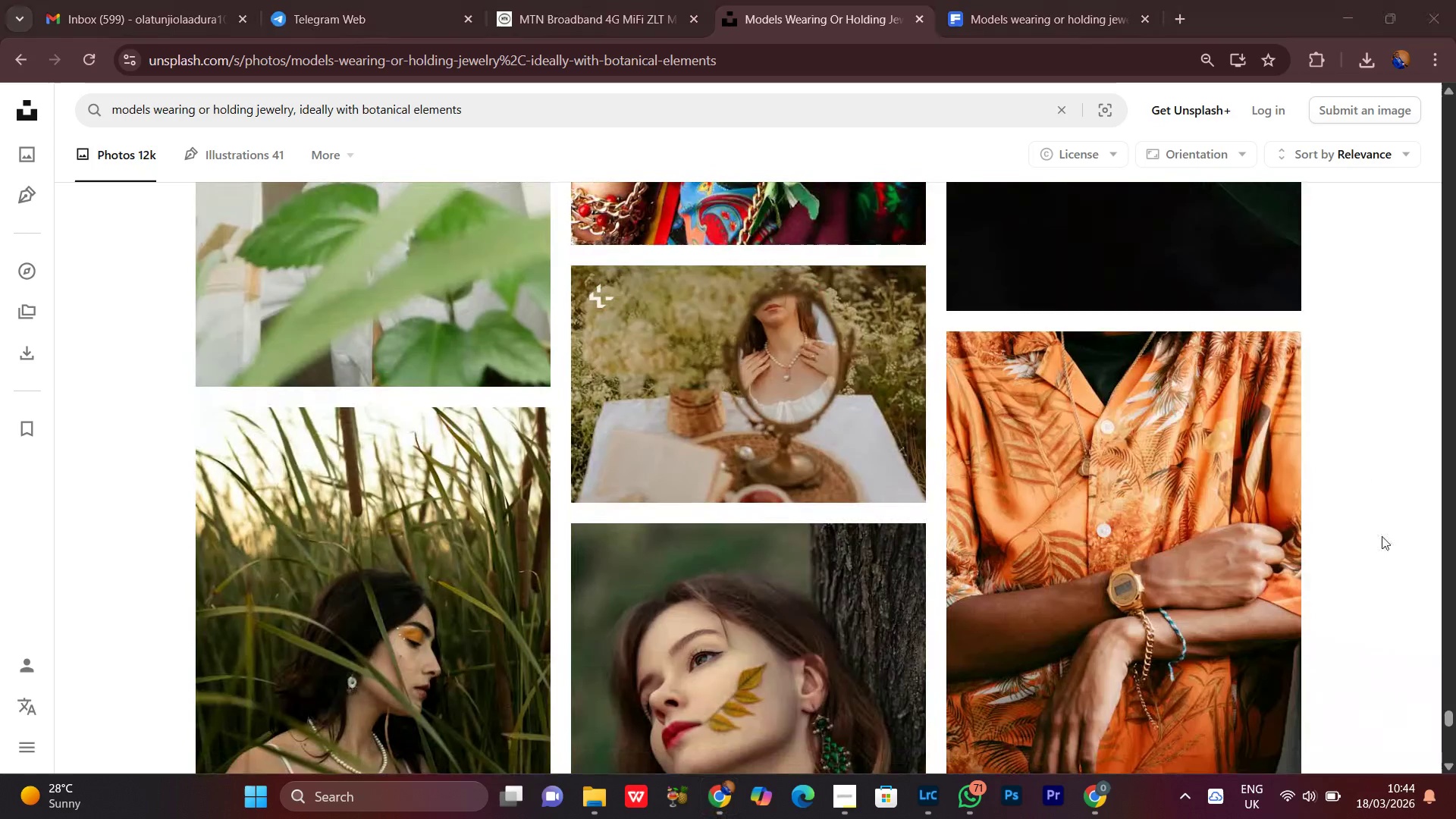 
scroll: coordinate [1367, 573], scroll_direction: down, amount: 10.0
 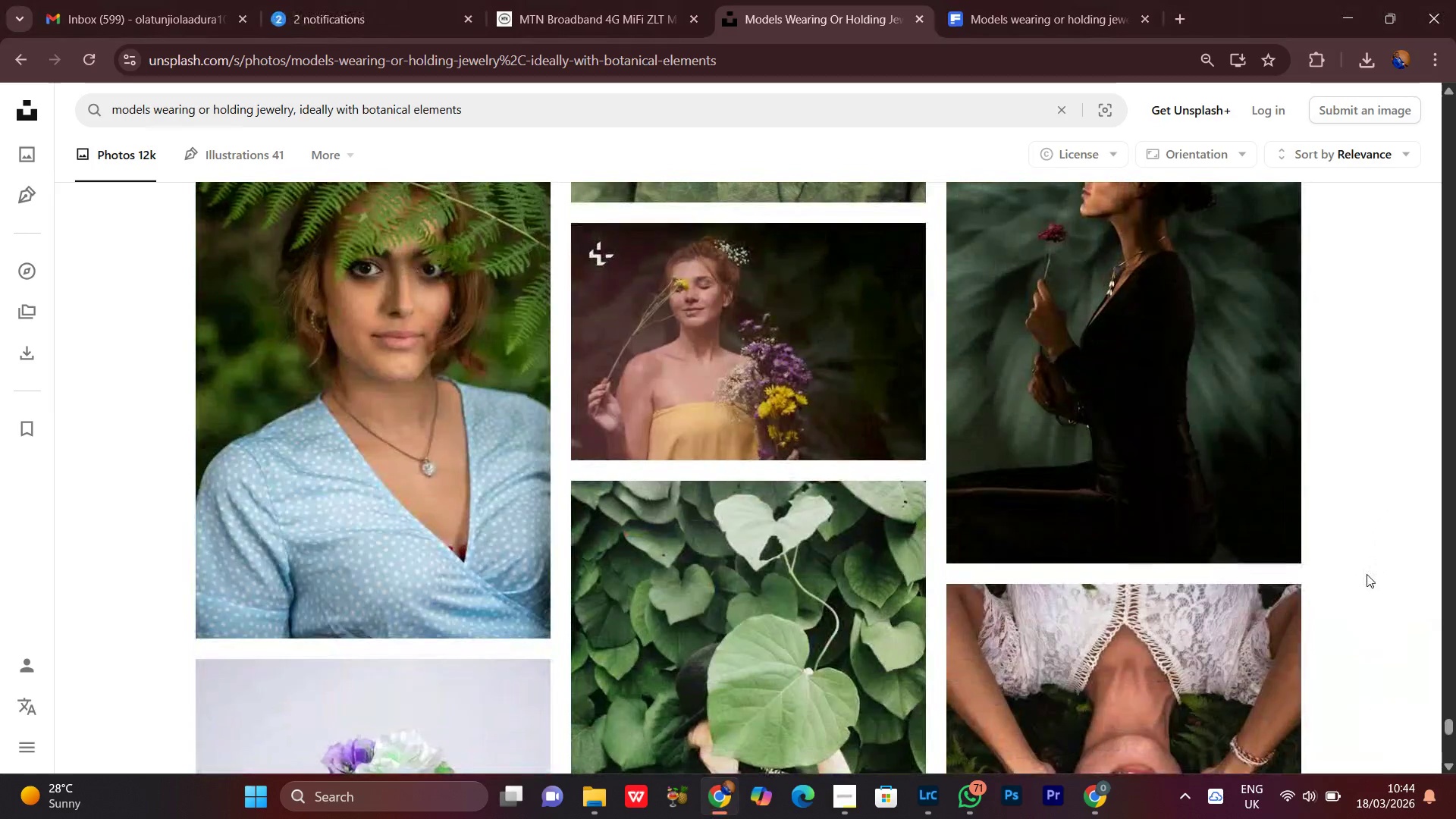 
scroll: coordinate [1367, 574], scroll_direction: up, amount: 1.0
 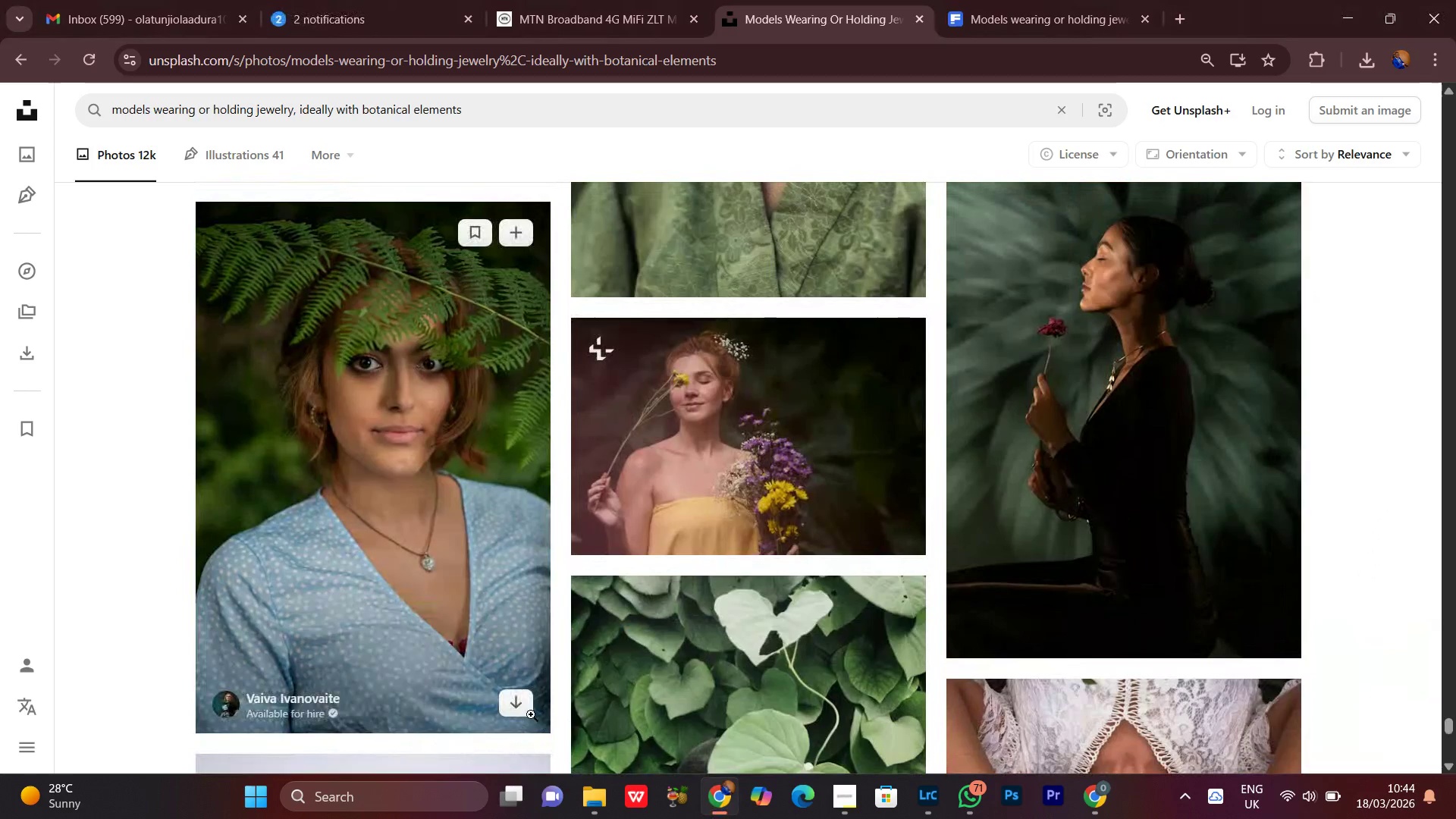 
left_click([517, 703])
 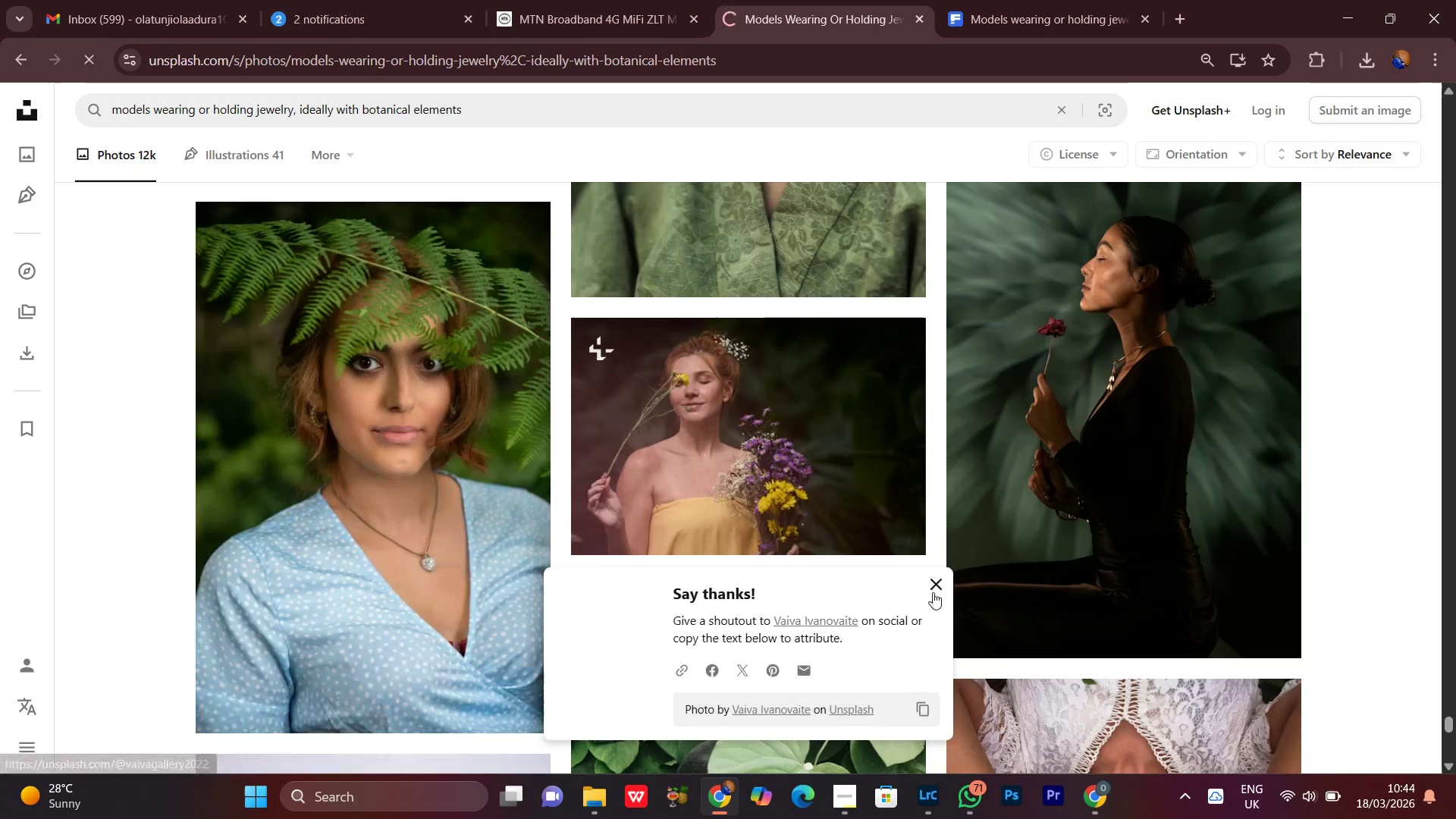 
left_click([938, 589])
 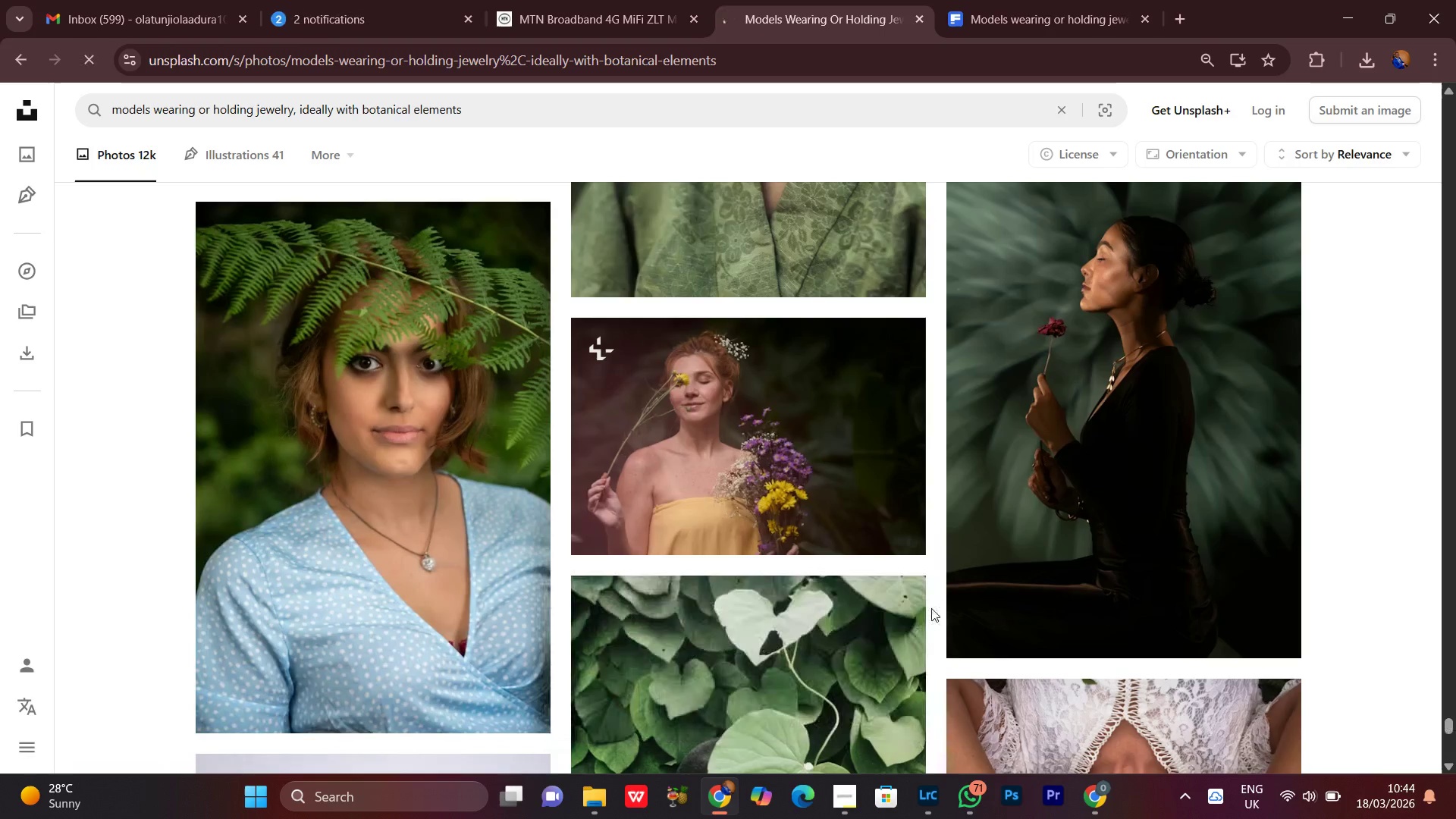 
scroll: coordinate [884, 537], scroll_direction: down, amount: 12.0
 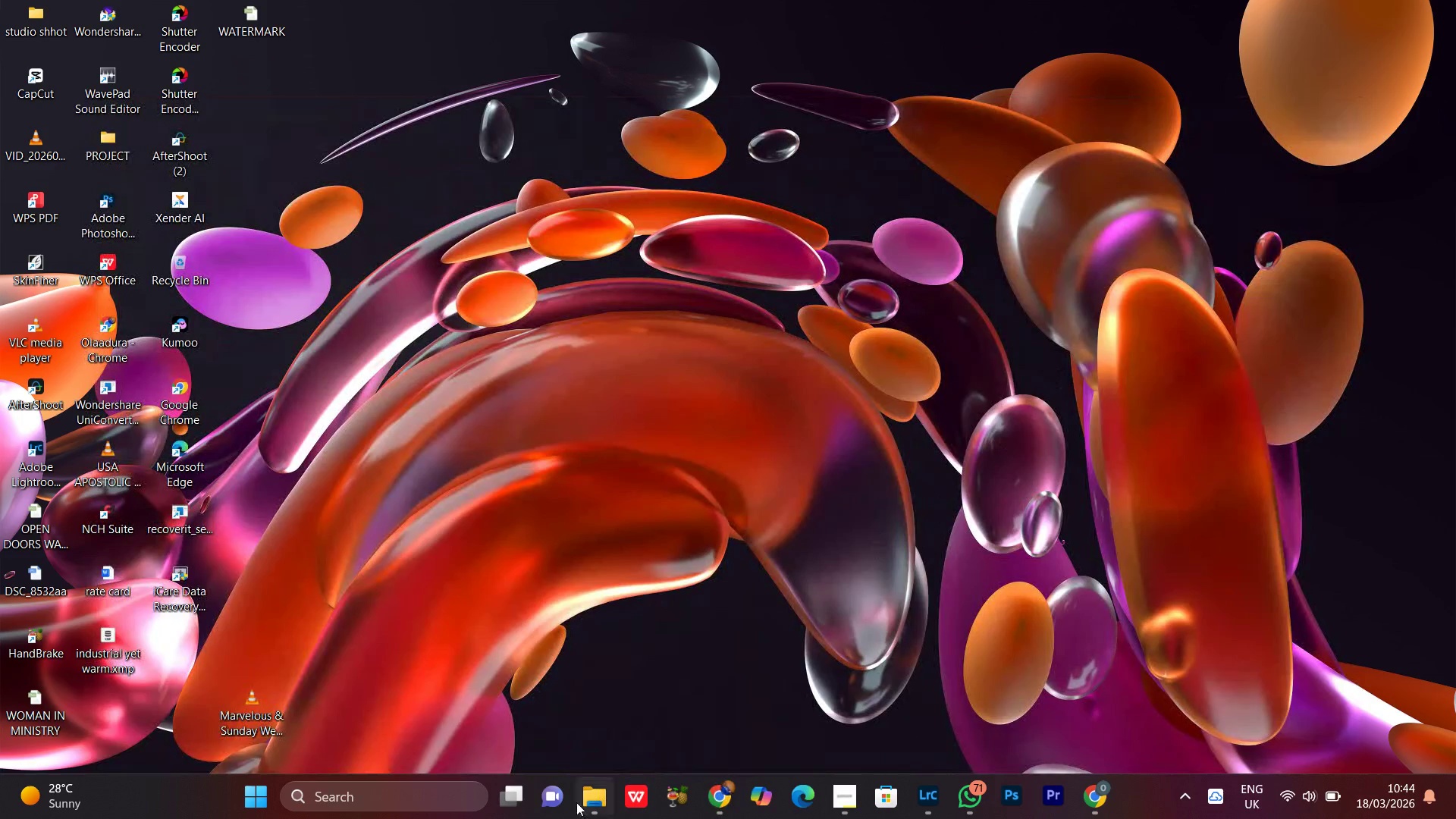 
left_click([576, 802])
 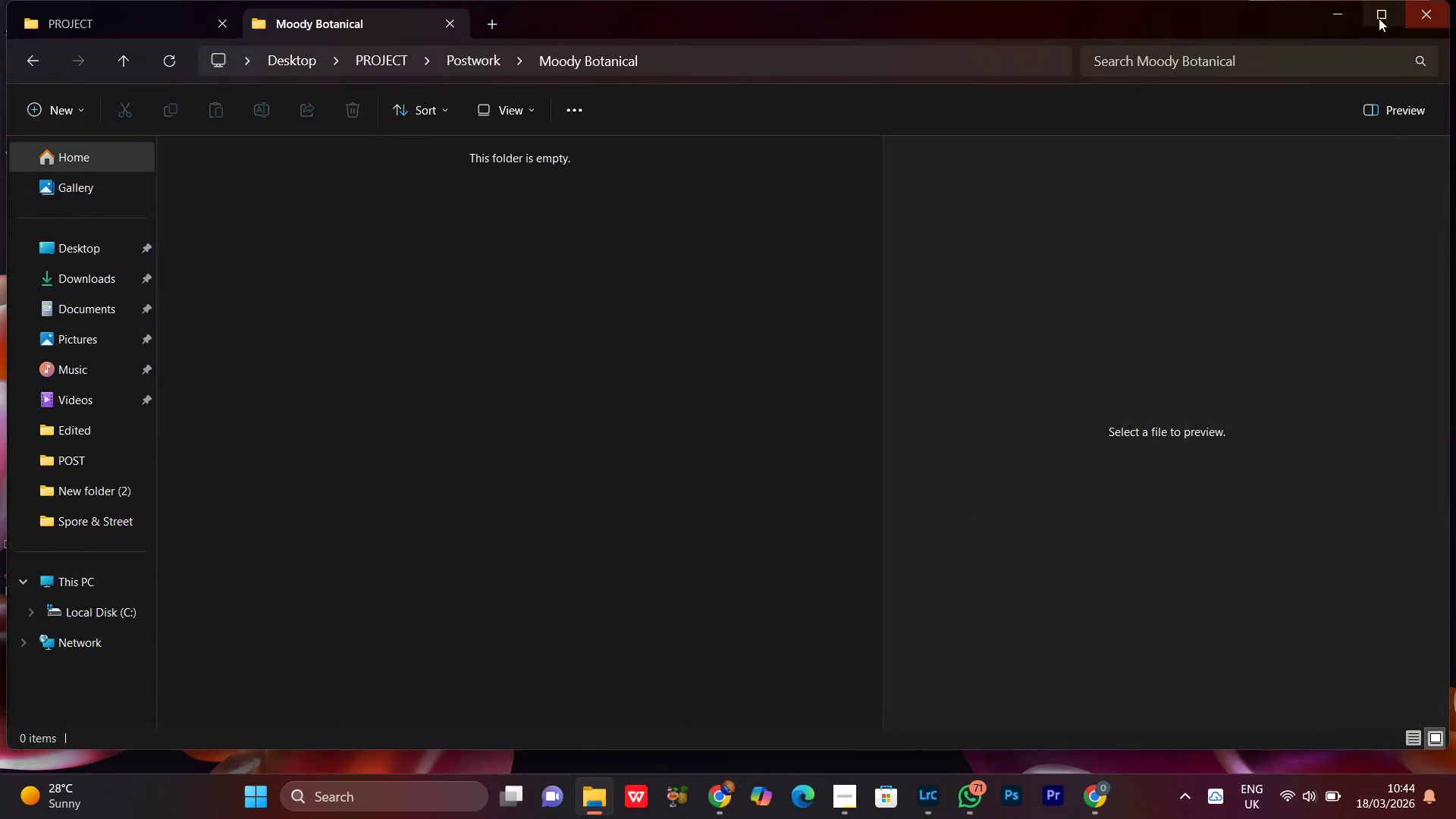 
left_click([1379, 20])
 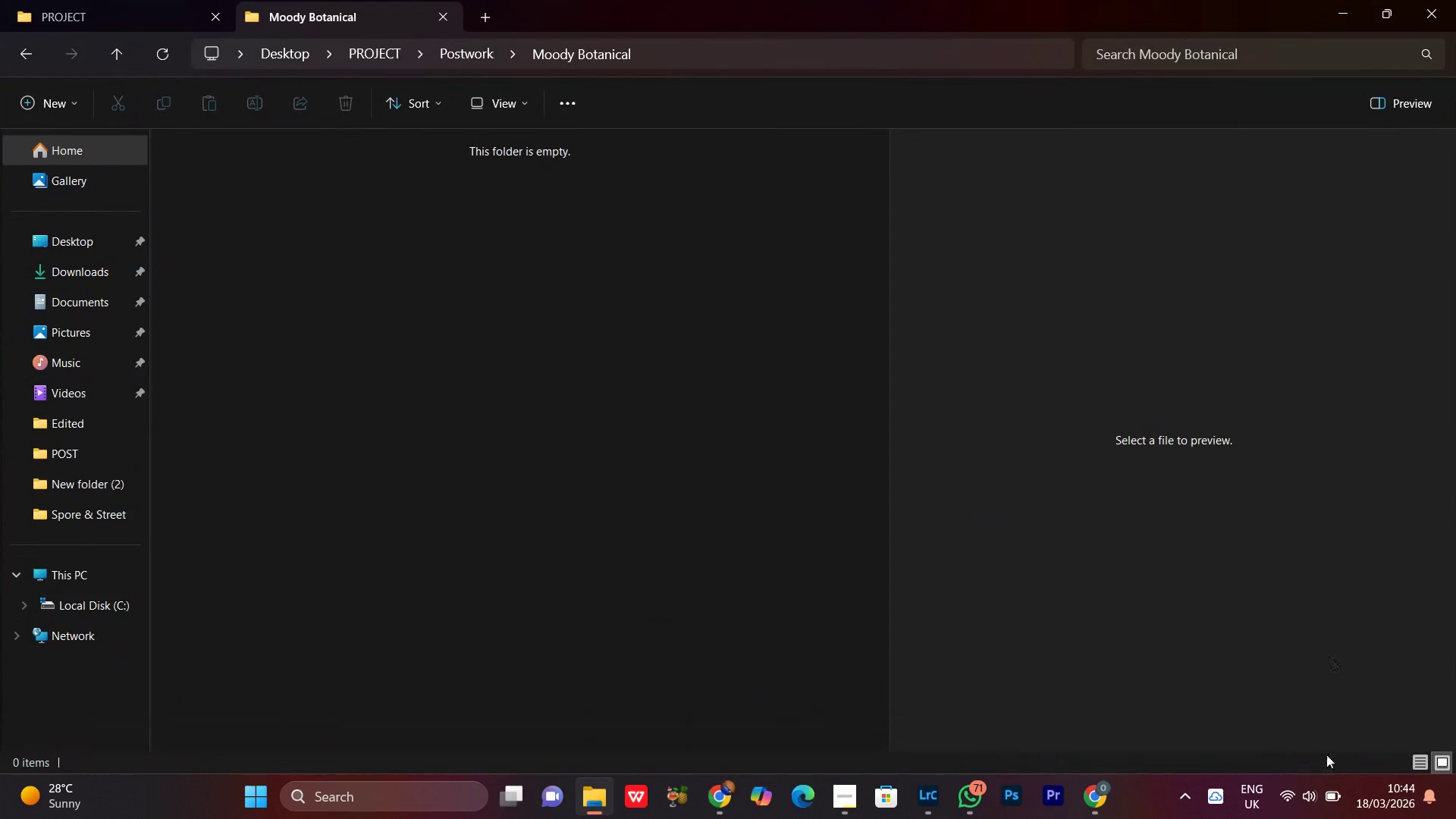 
mouse_move([1306, 769])
 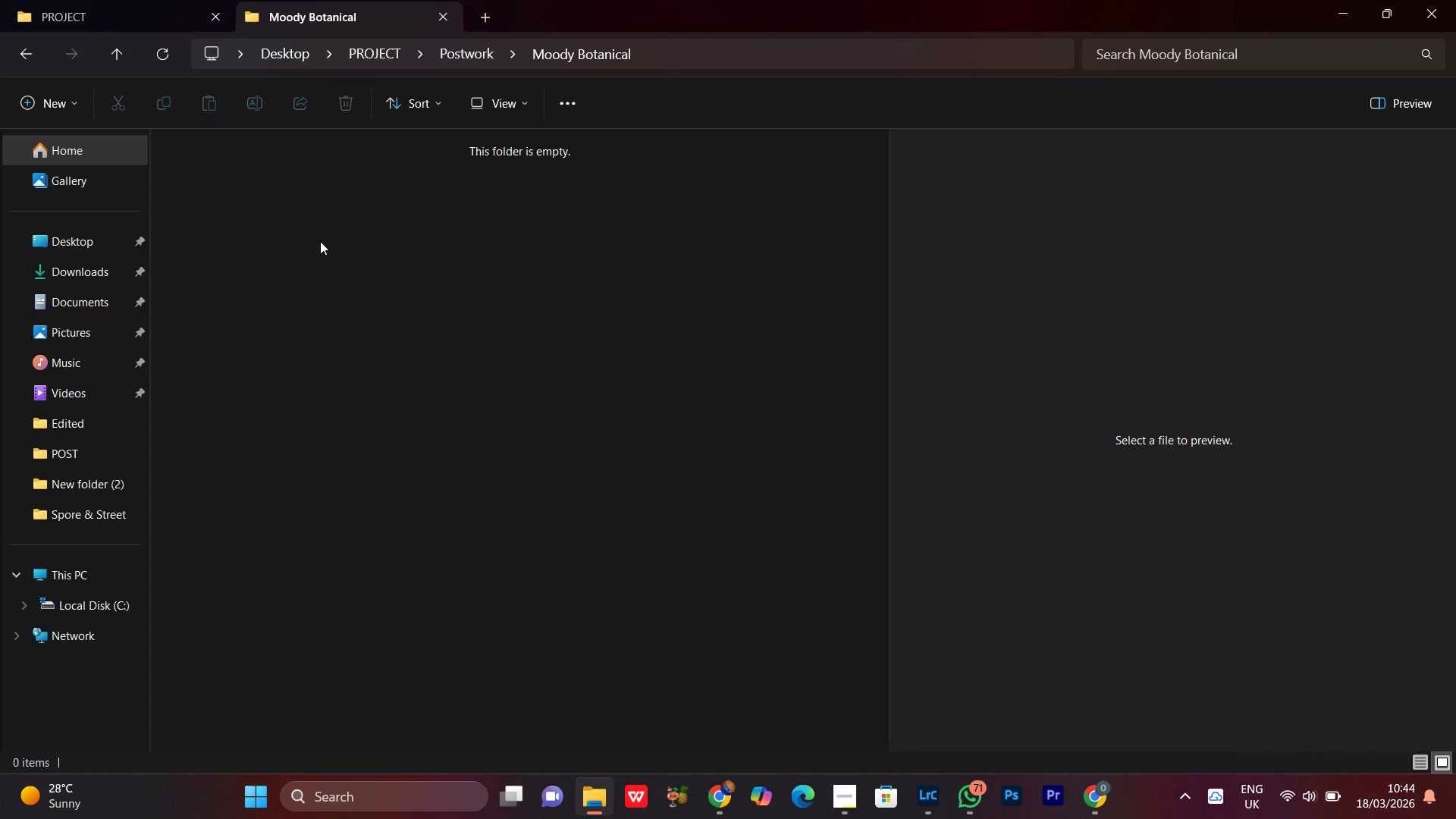 
right_click([319, 241])
 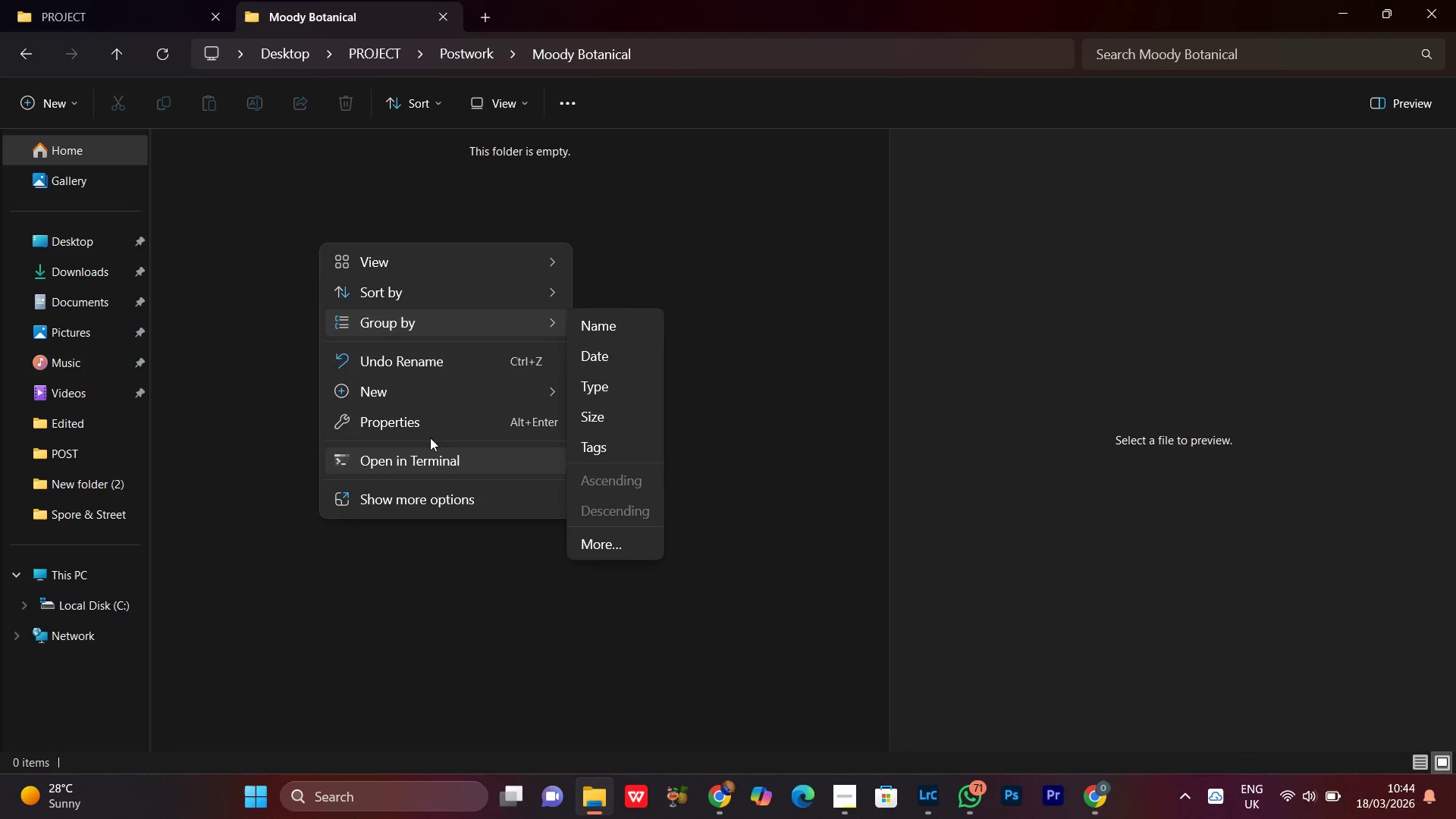 
left_click([394, 420])
 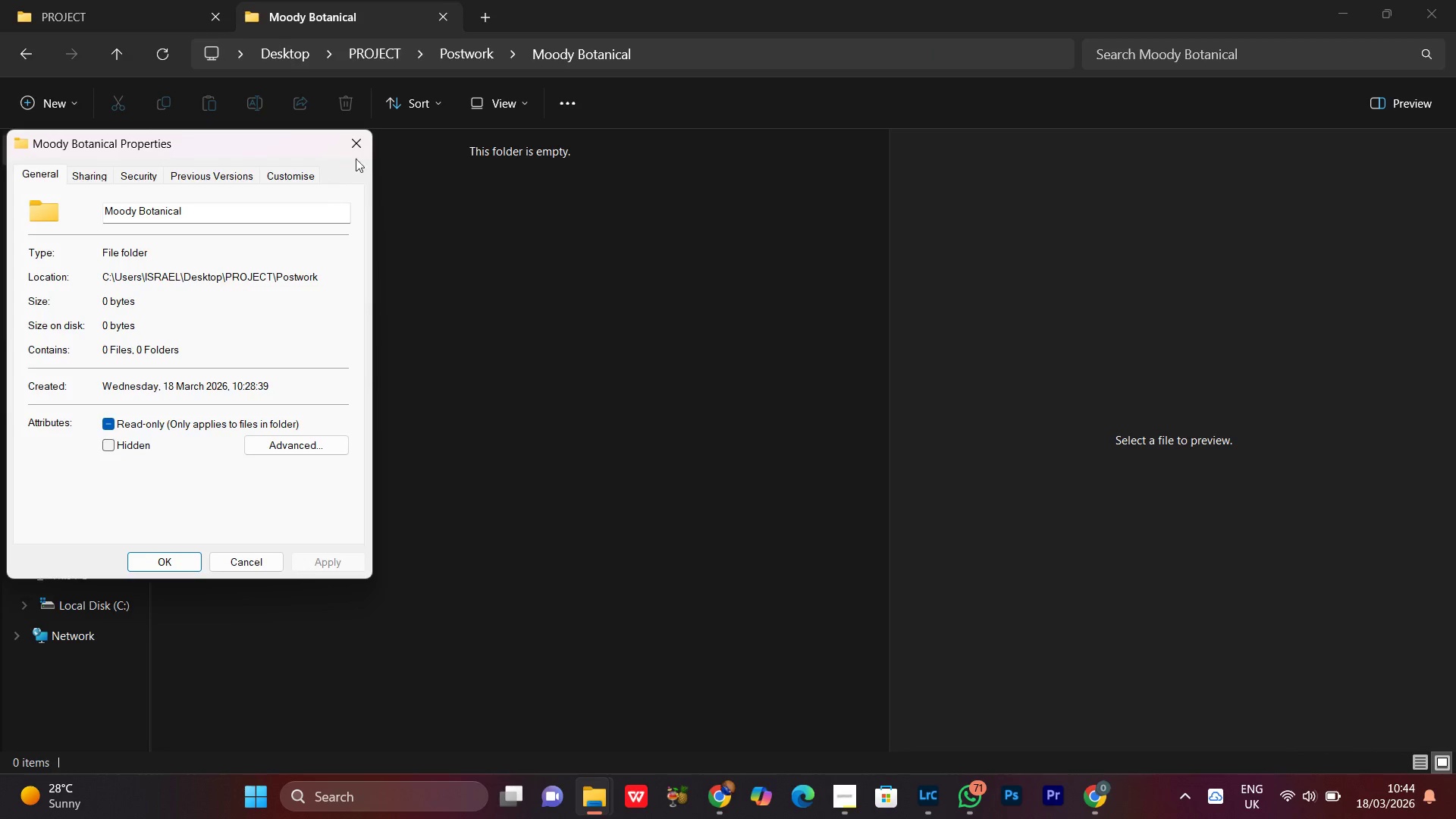 
left_click([345, 136])
 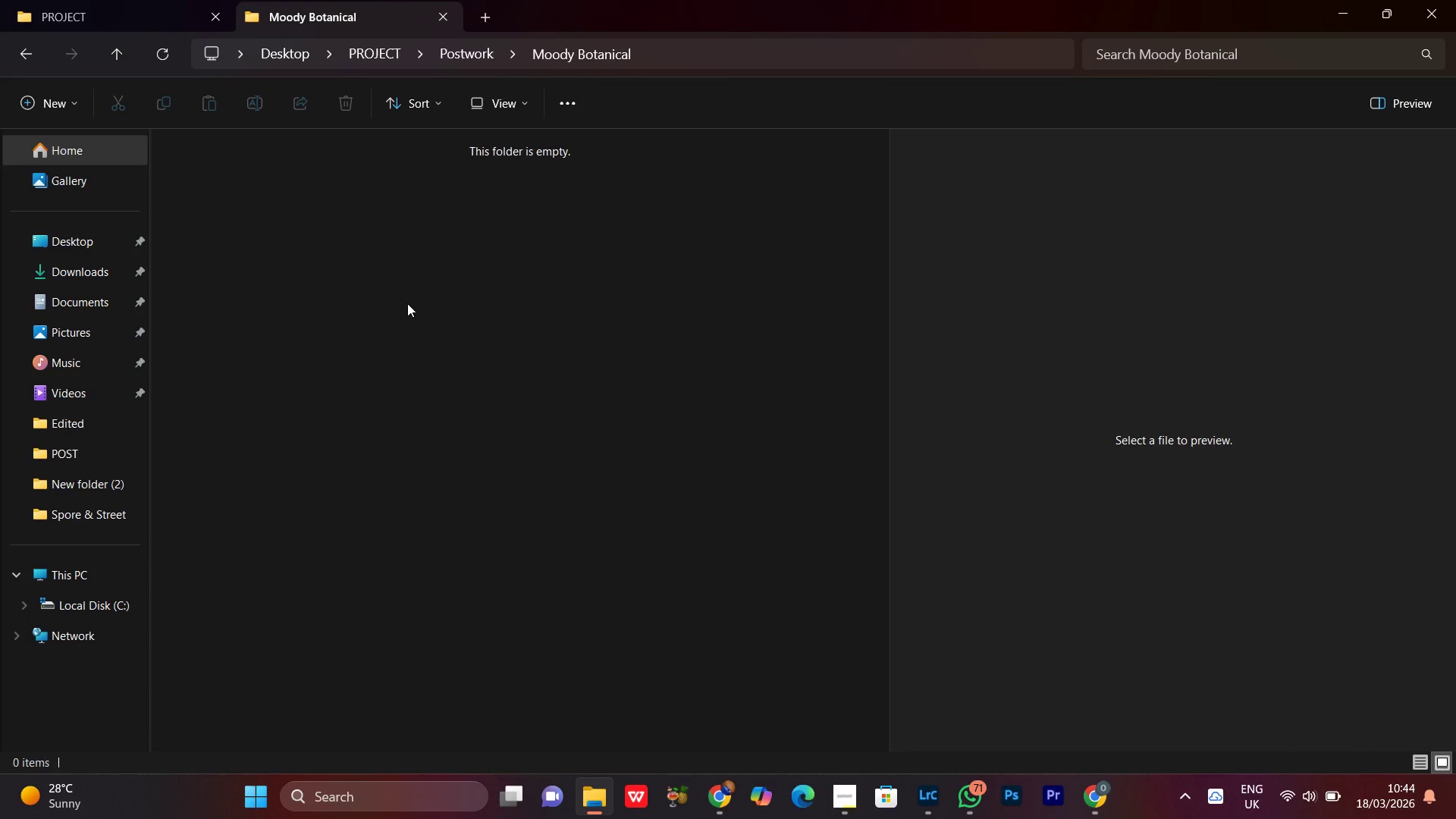 
right_click([407, 303])
 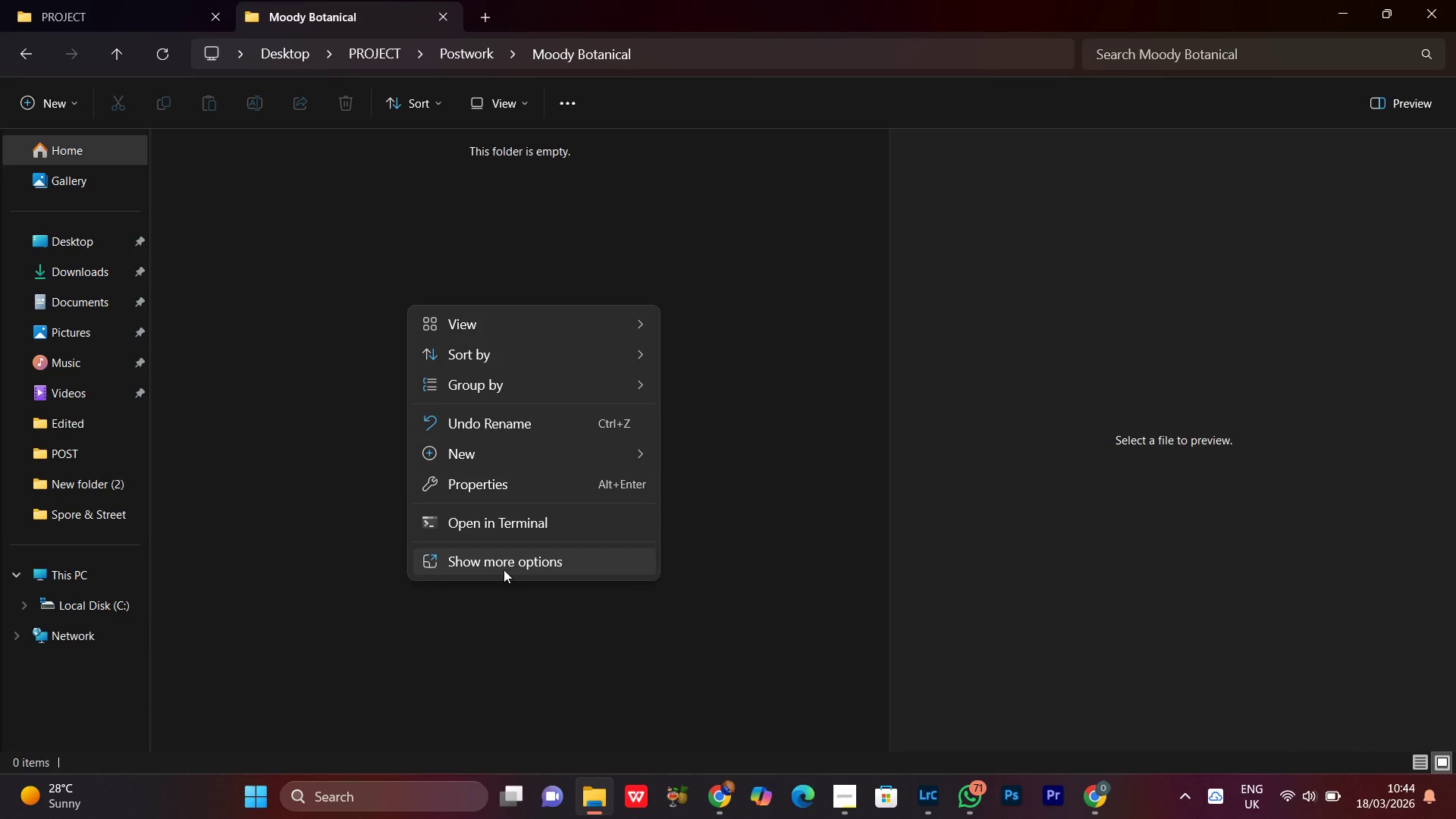 
left_click([502, 570])
 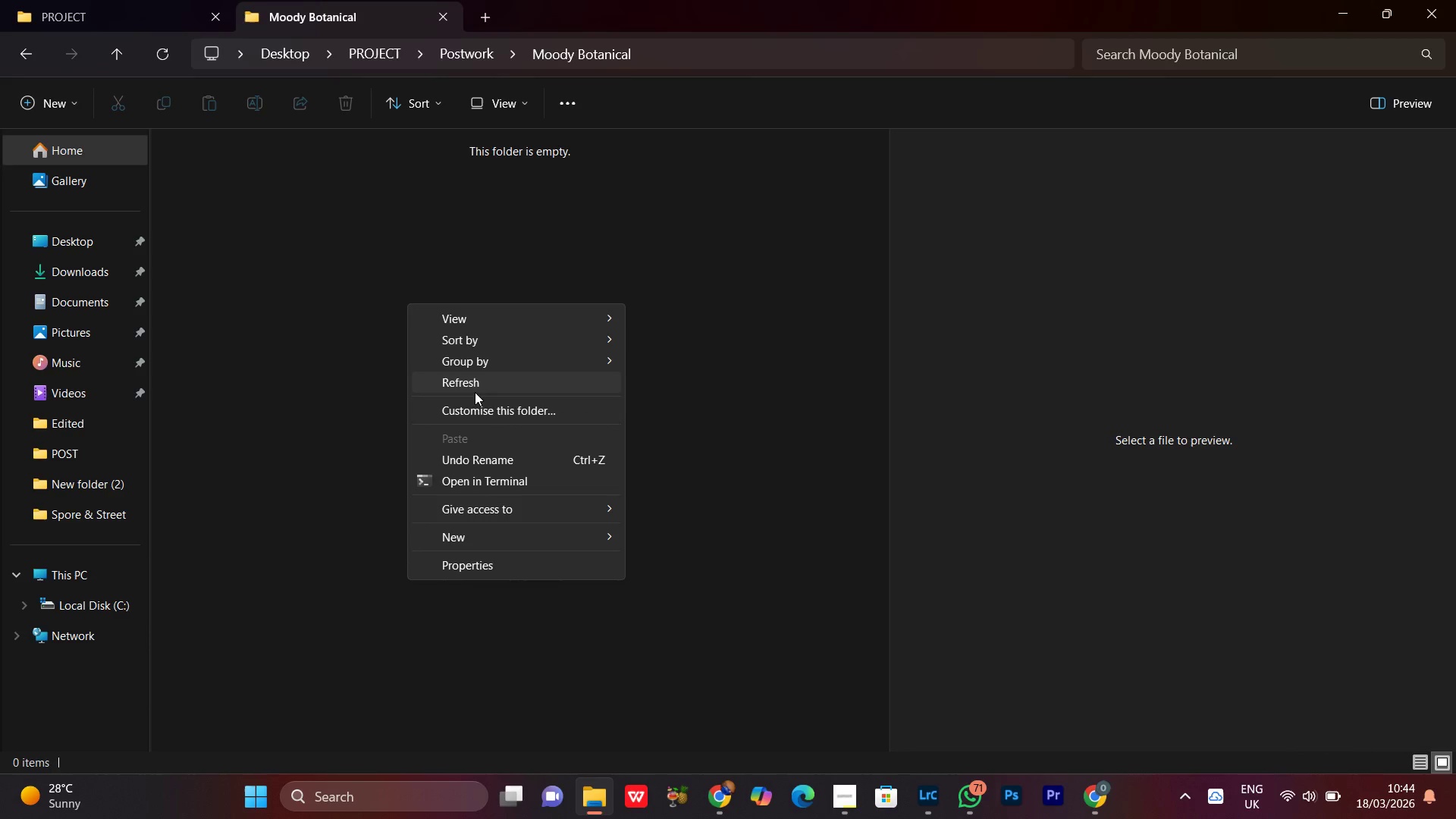 
left_click([464, 377])
 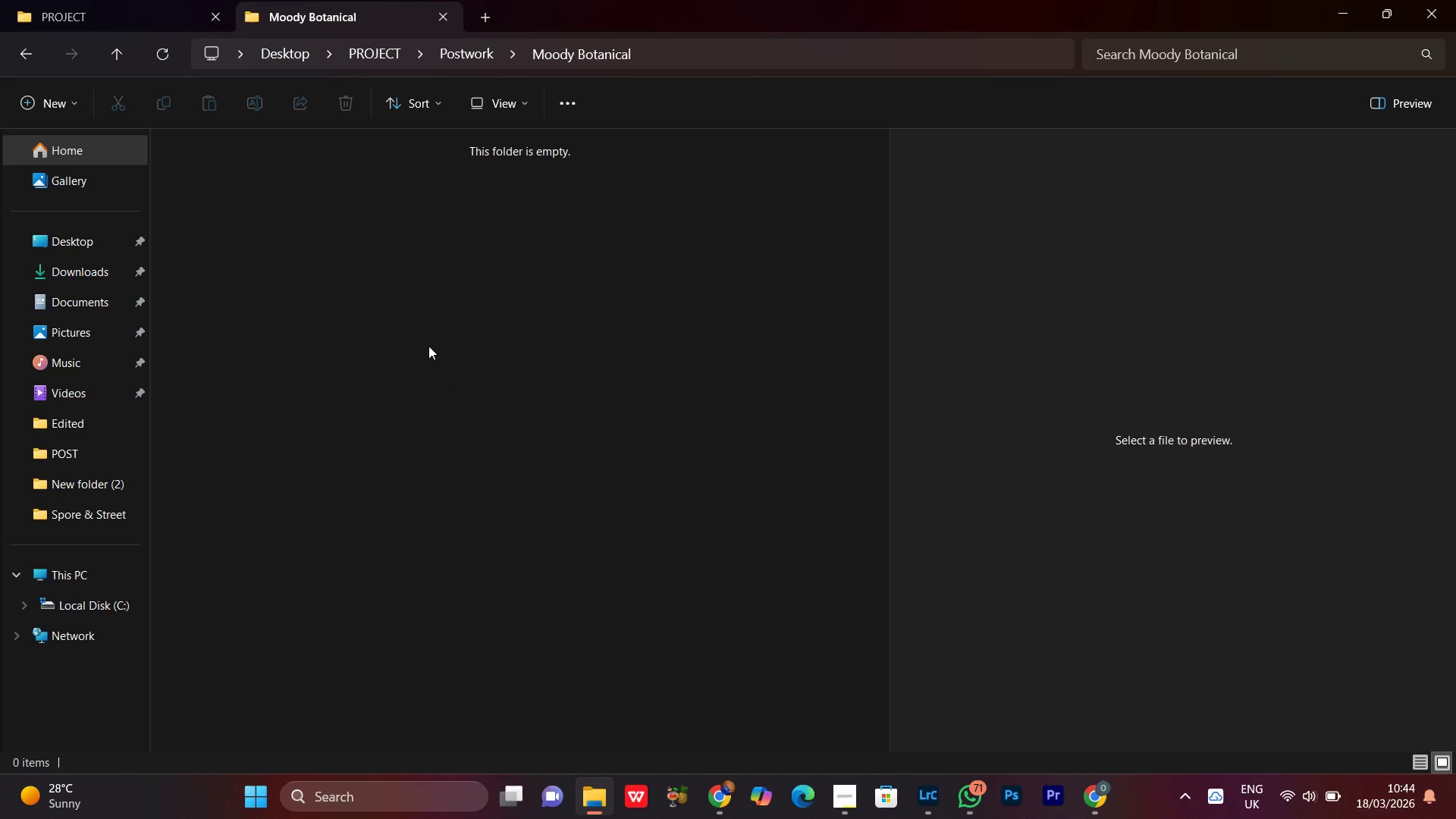 
right_click([428, 346])
 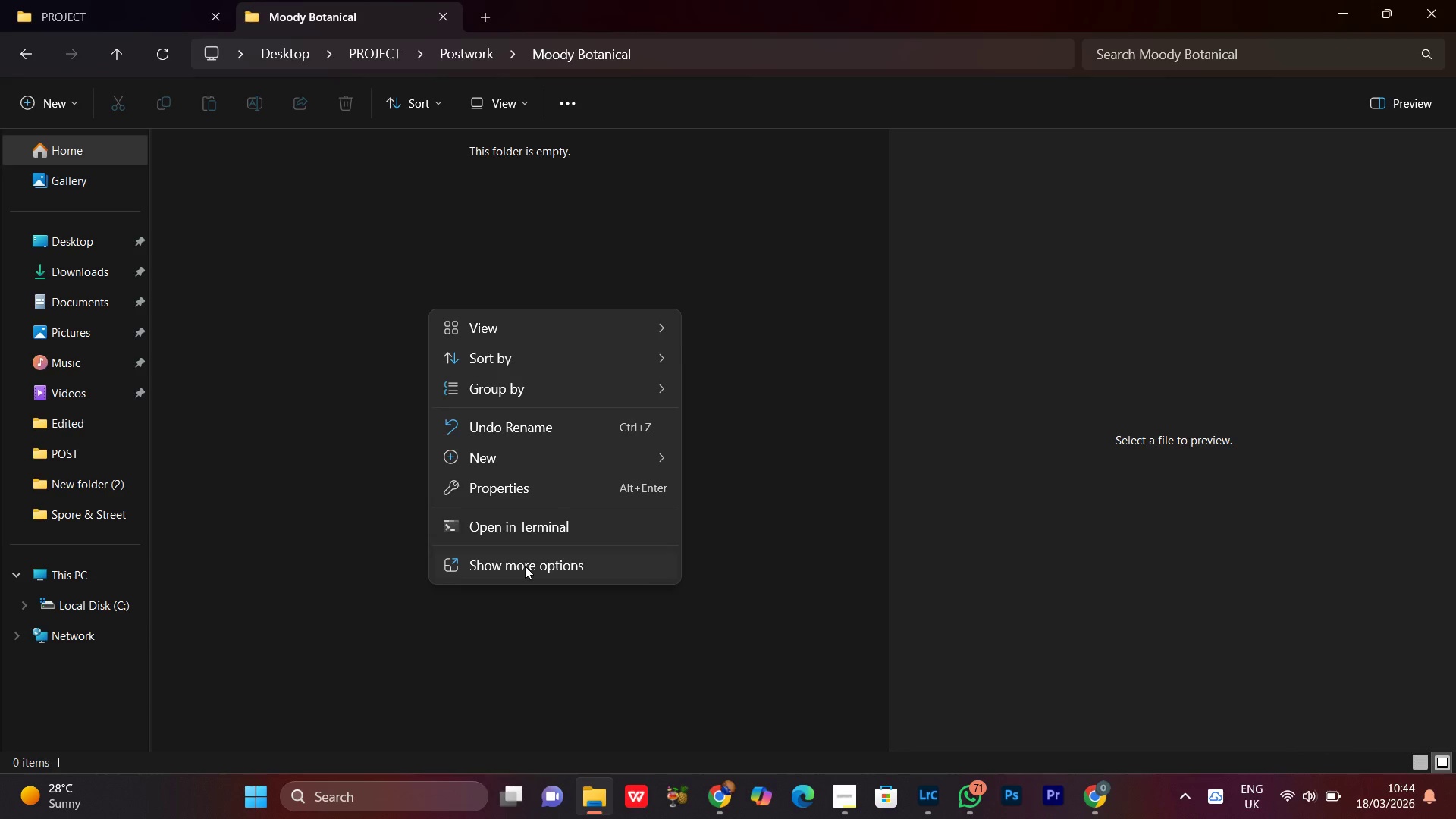 
left_click([525, 566])
 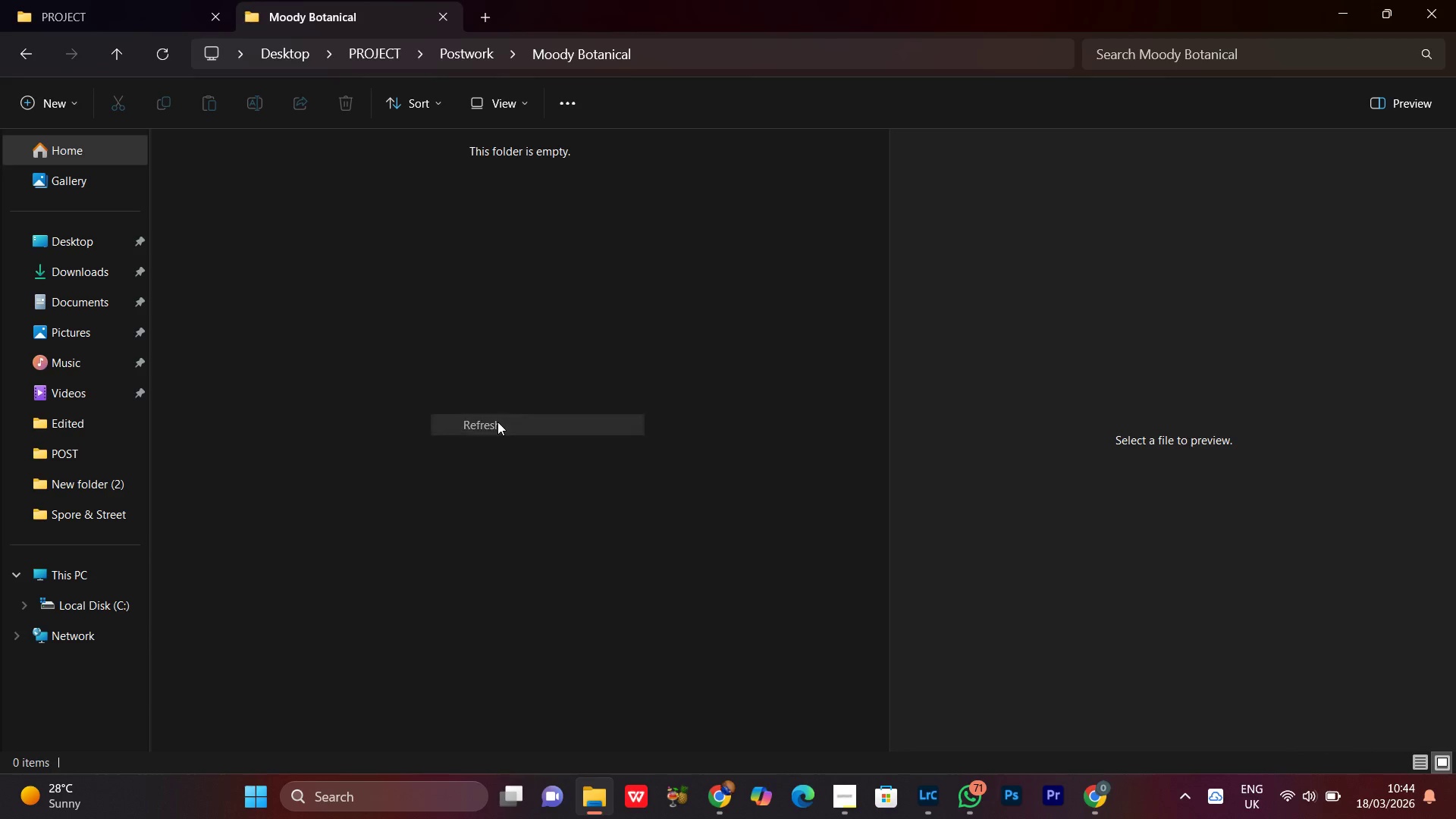 
double_click([413, 490])
 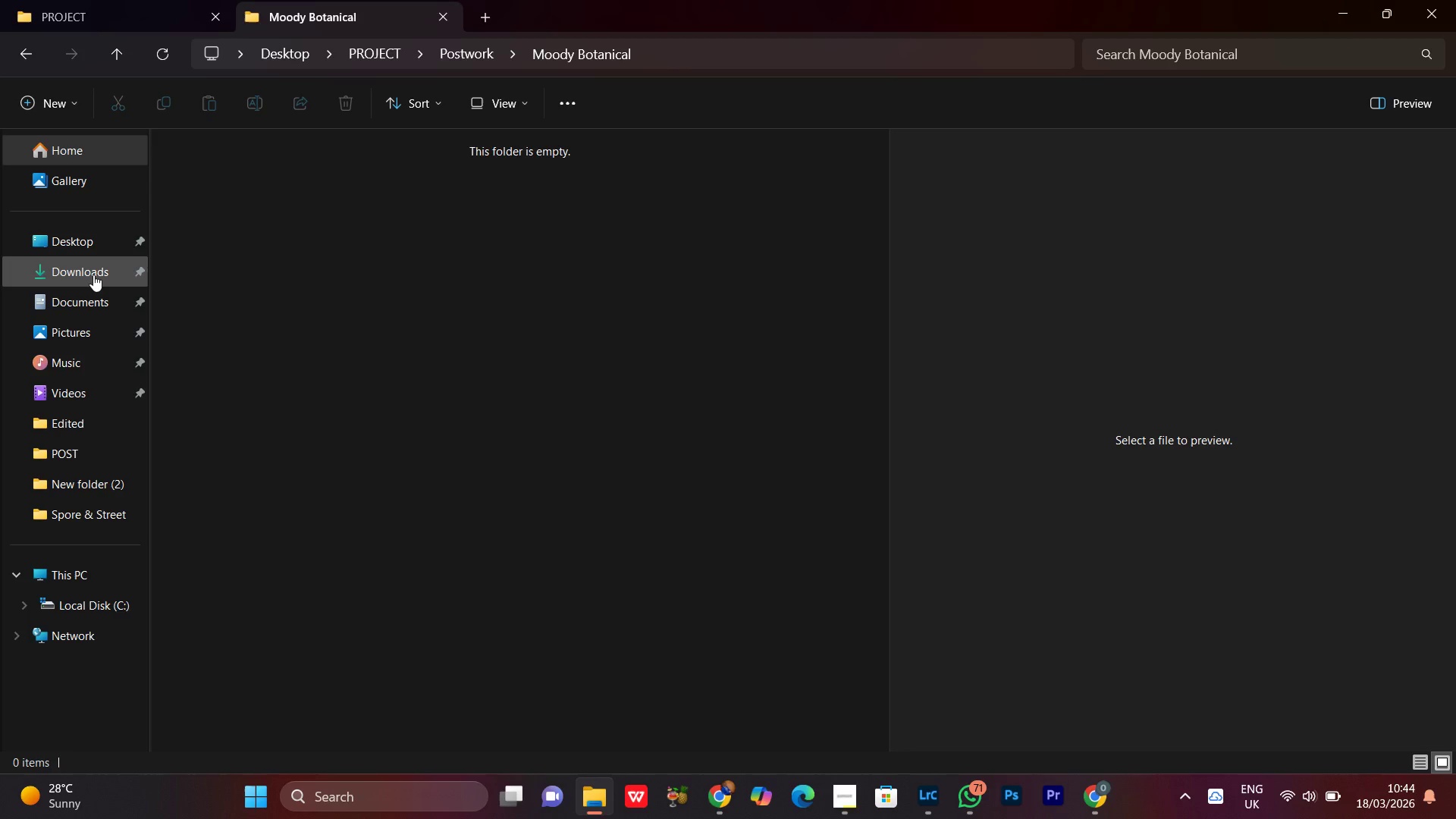 
left_click([93, 275])
 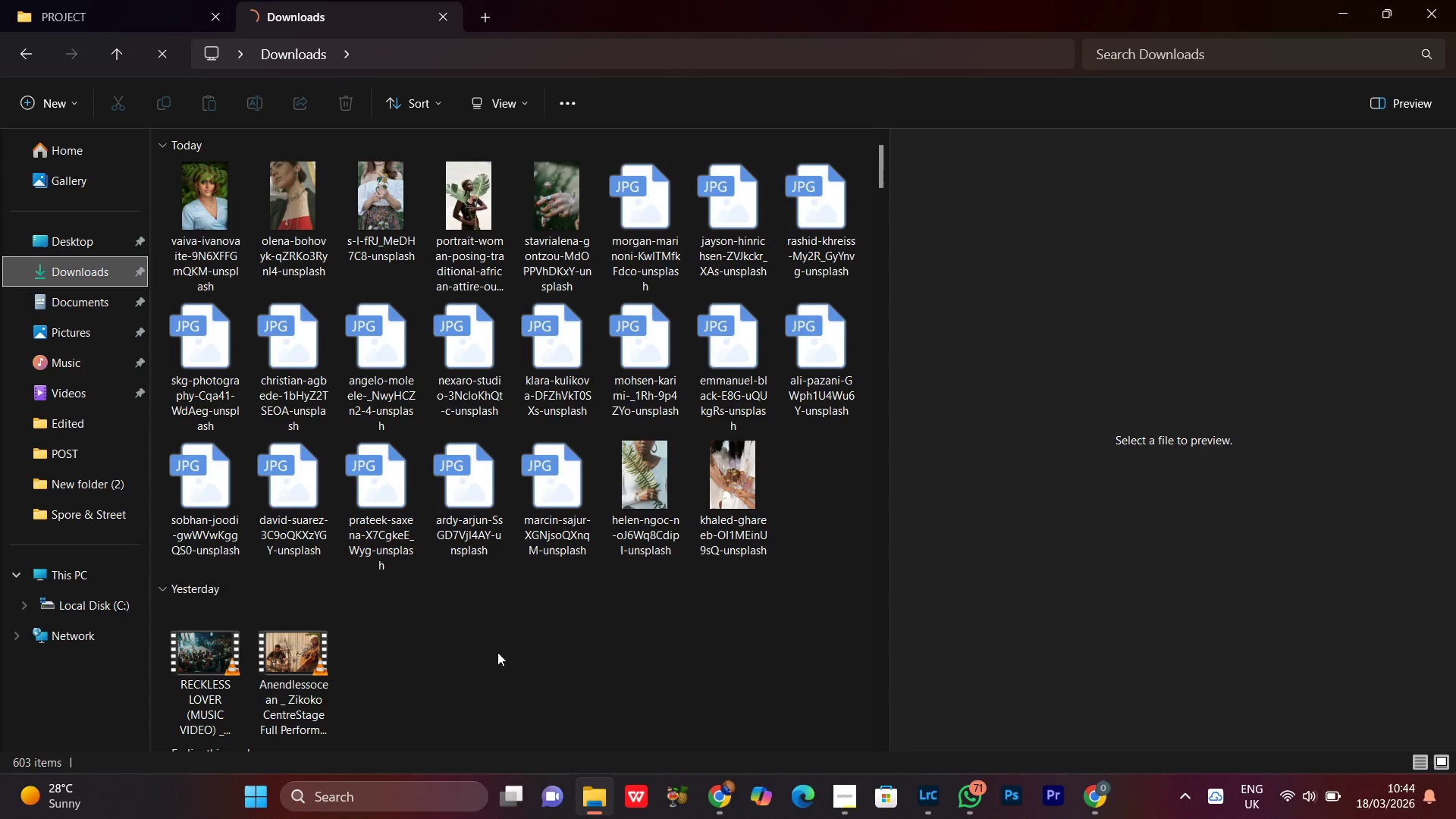 
right_click([797, 448])
 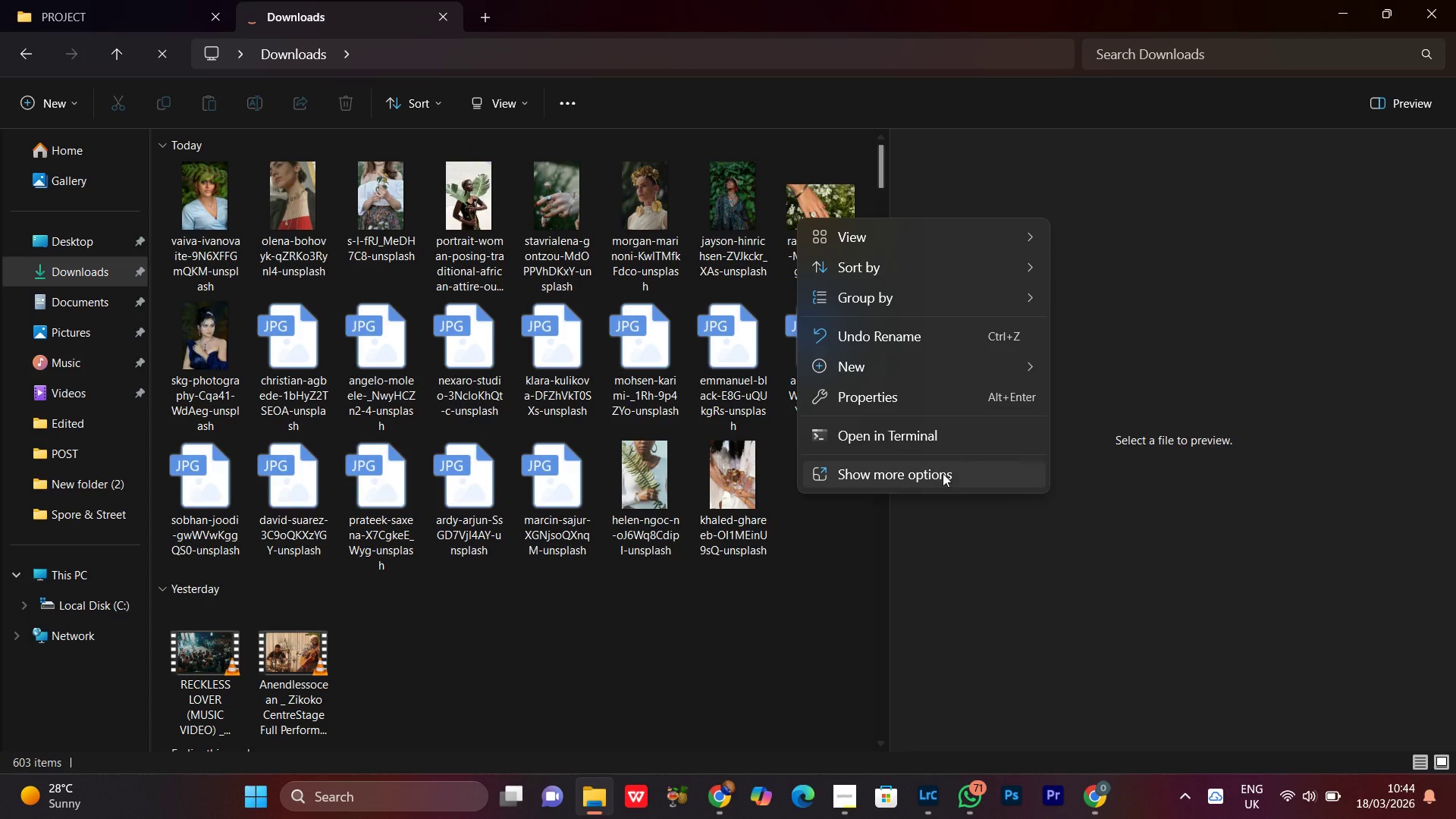 
left_click([893, 474])
 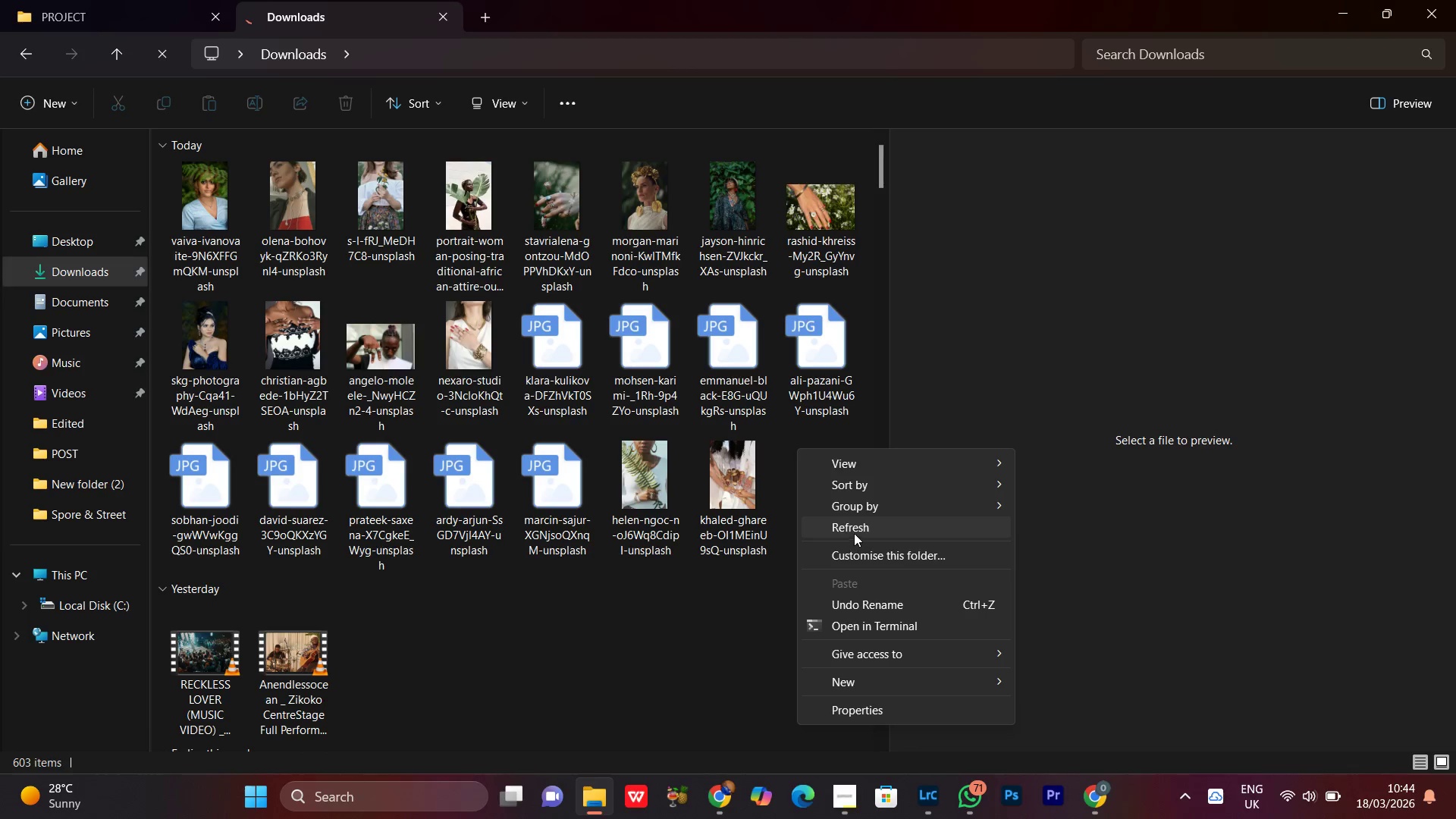 
left_click([854, 533])
 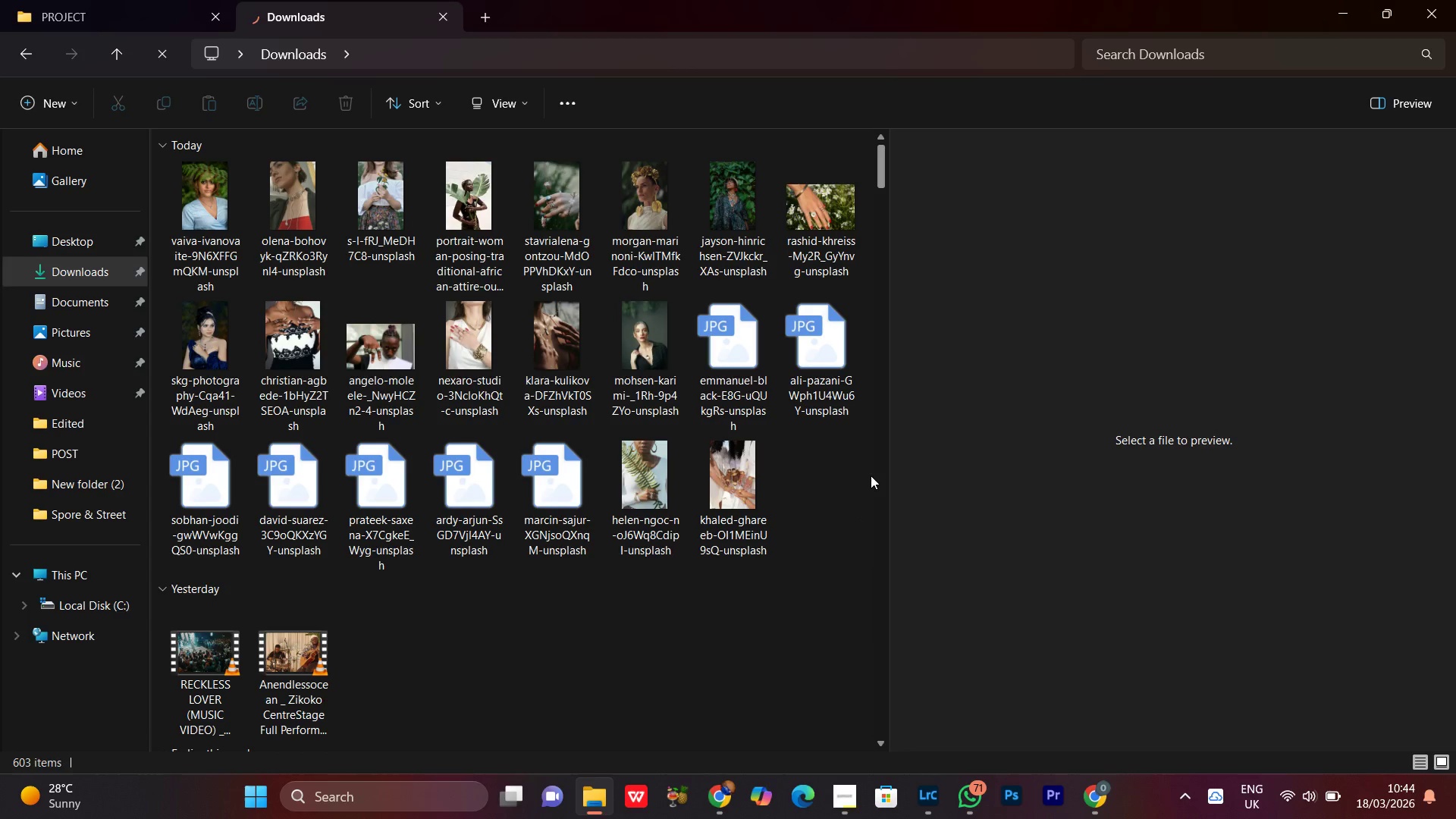 
left_click_drag(start_coordinate=[865, 470], to_coordinate=[190, 220])
 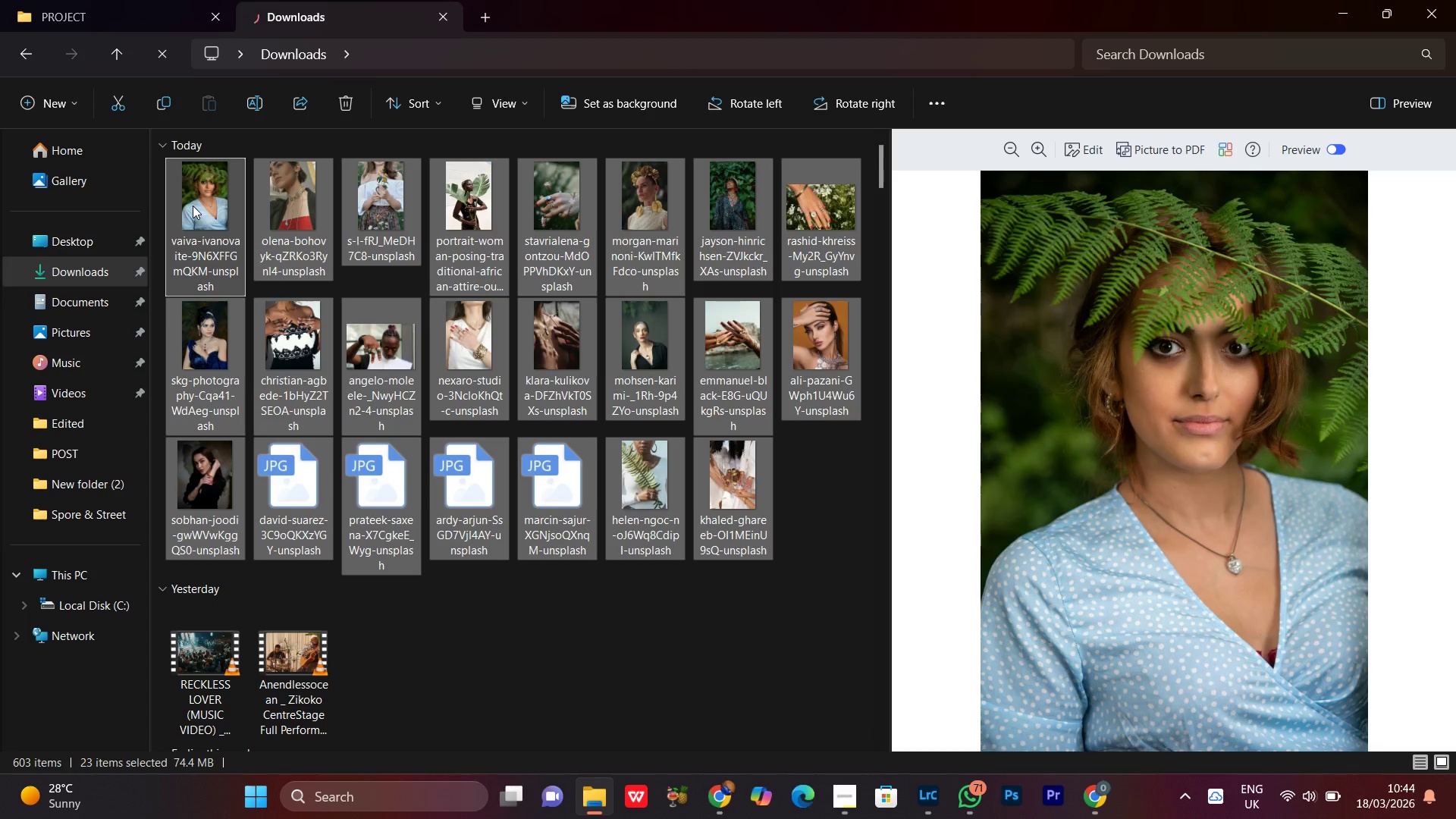 
right_click([193, 206])
 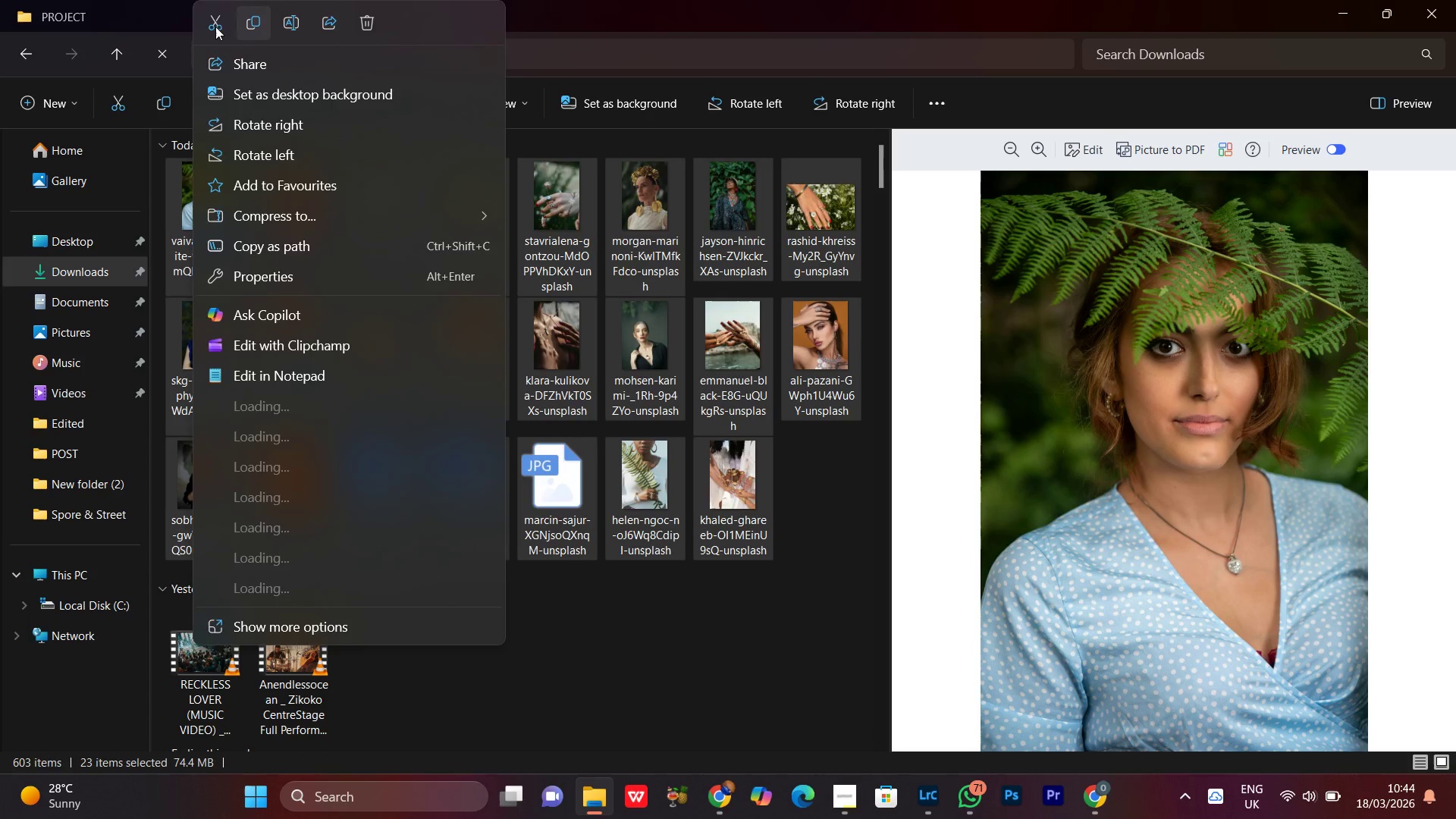 
left_click([215, 32])
 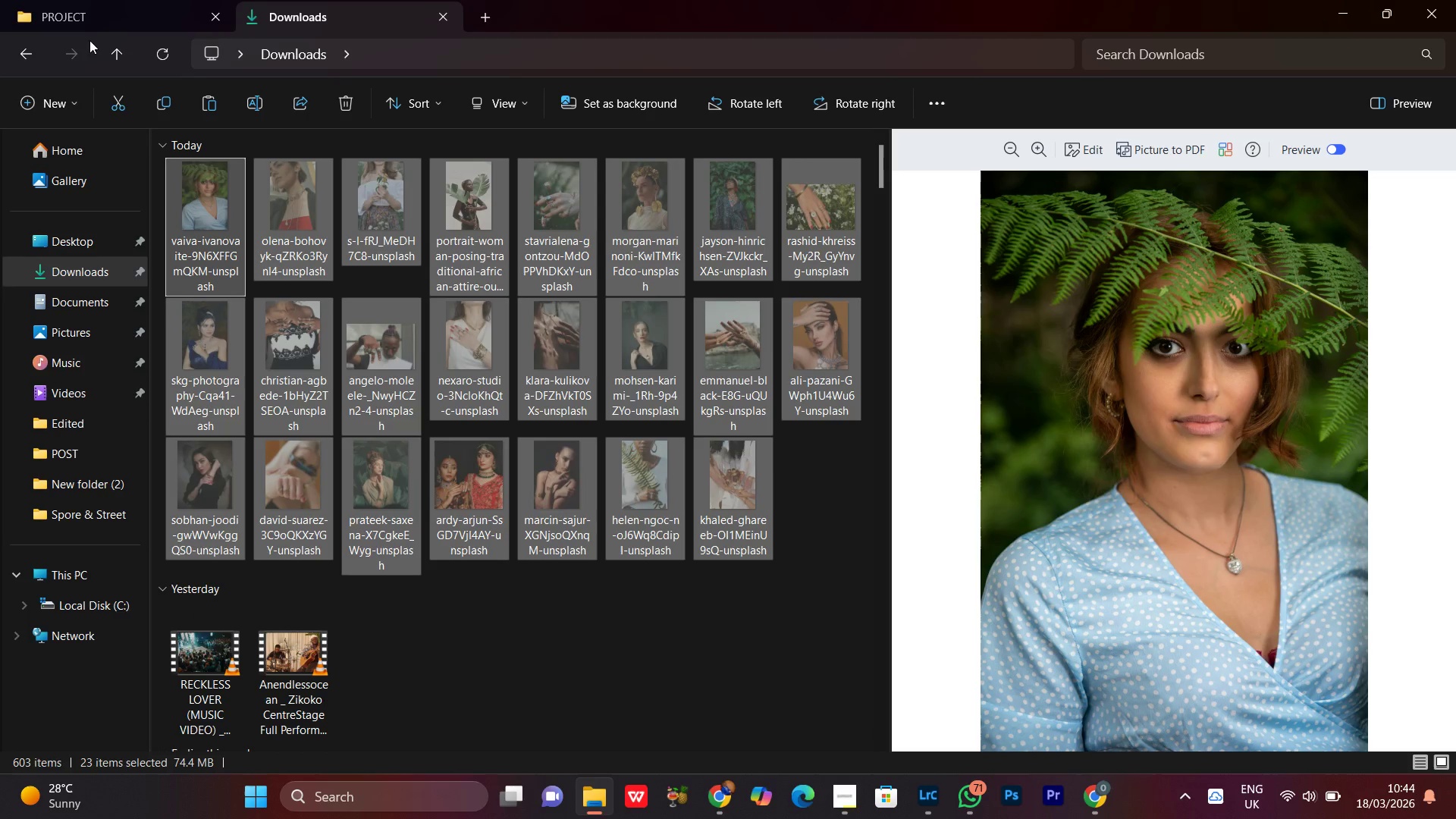 
left_click([84, 24])
 